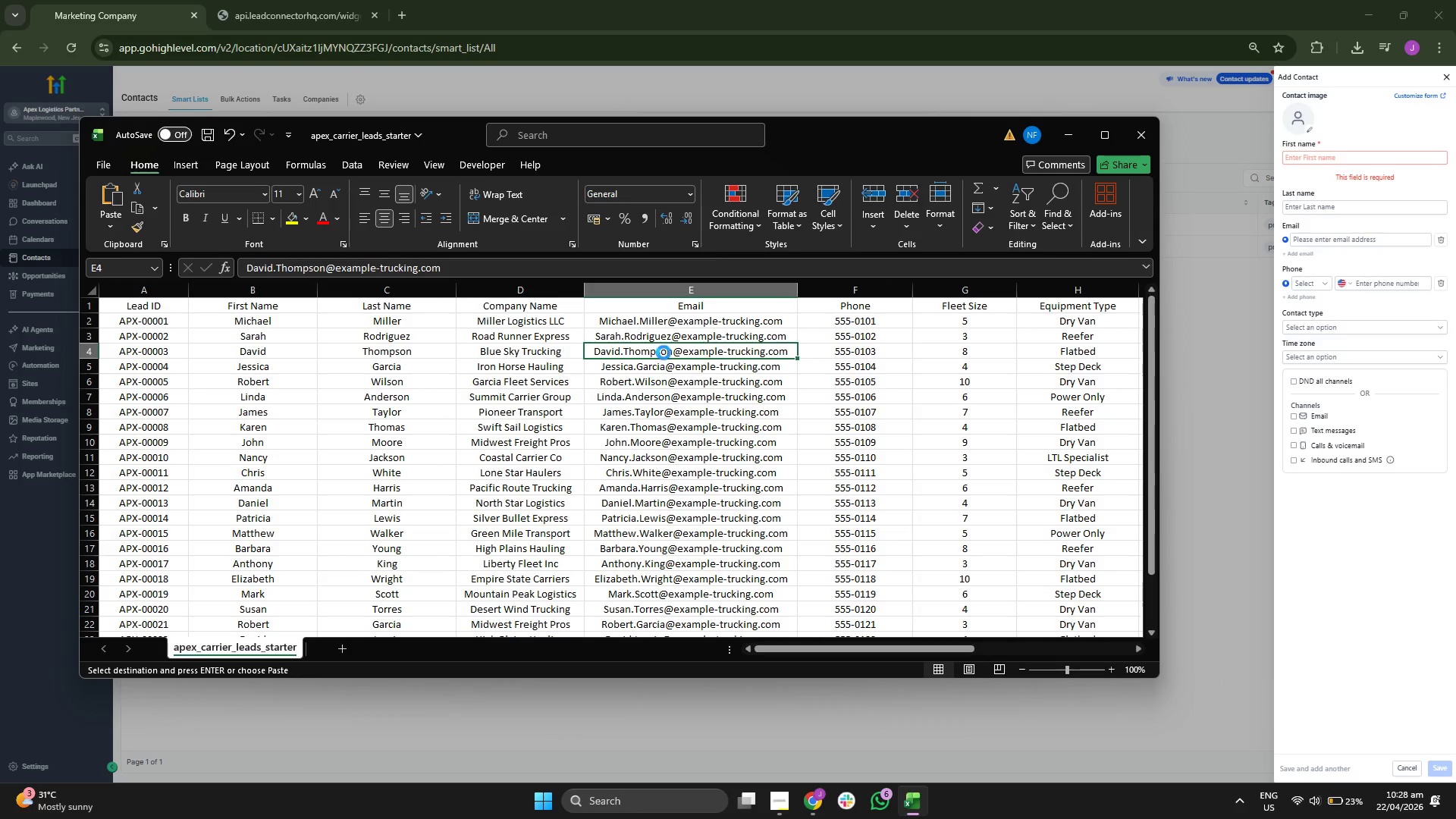 
key(Control+C)
 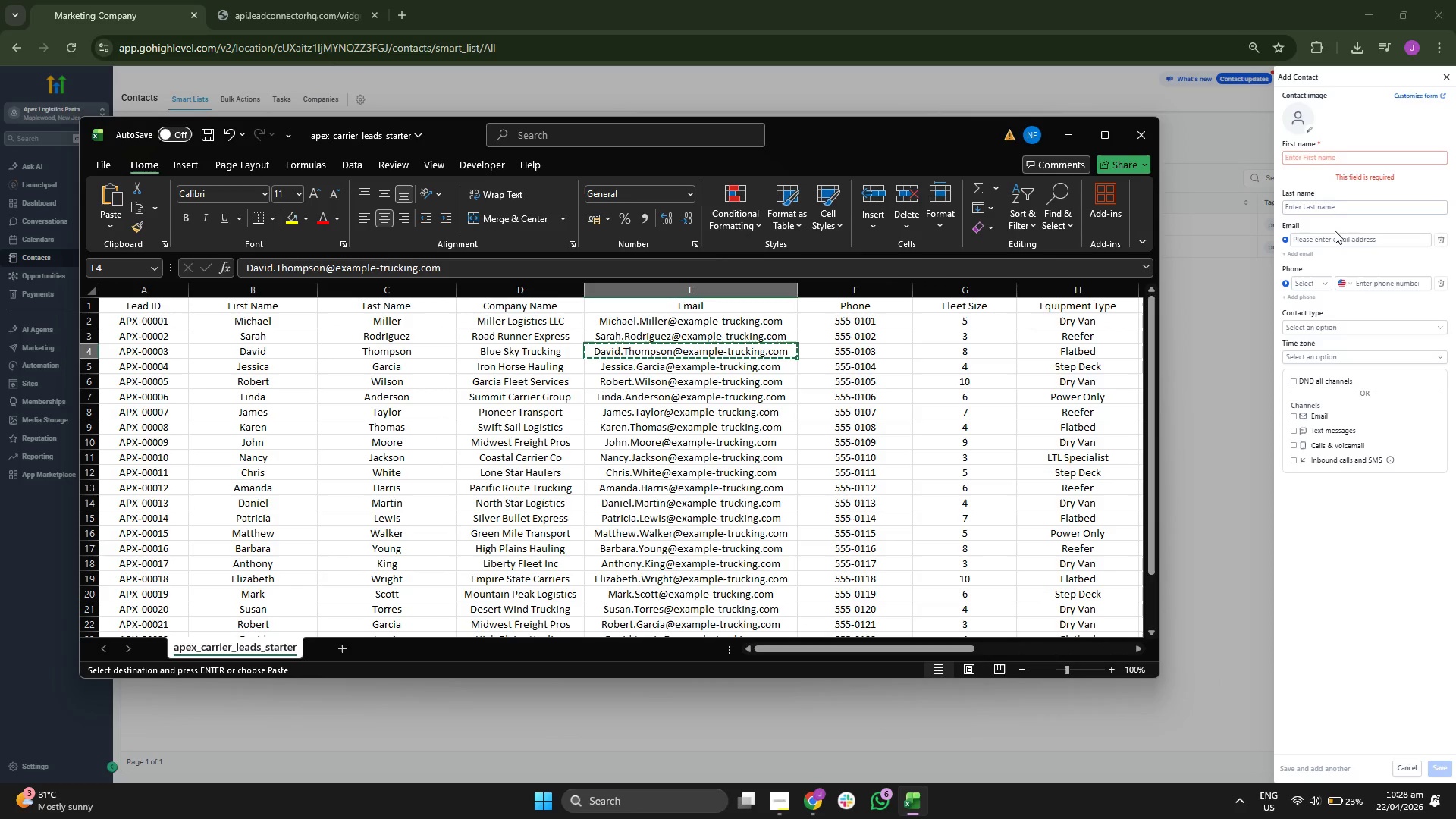 
key(Control+ControlLeft)
 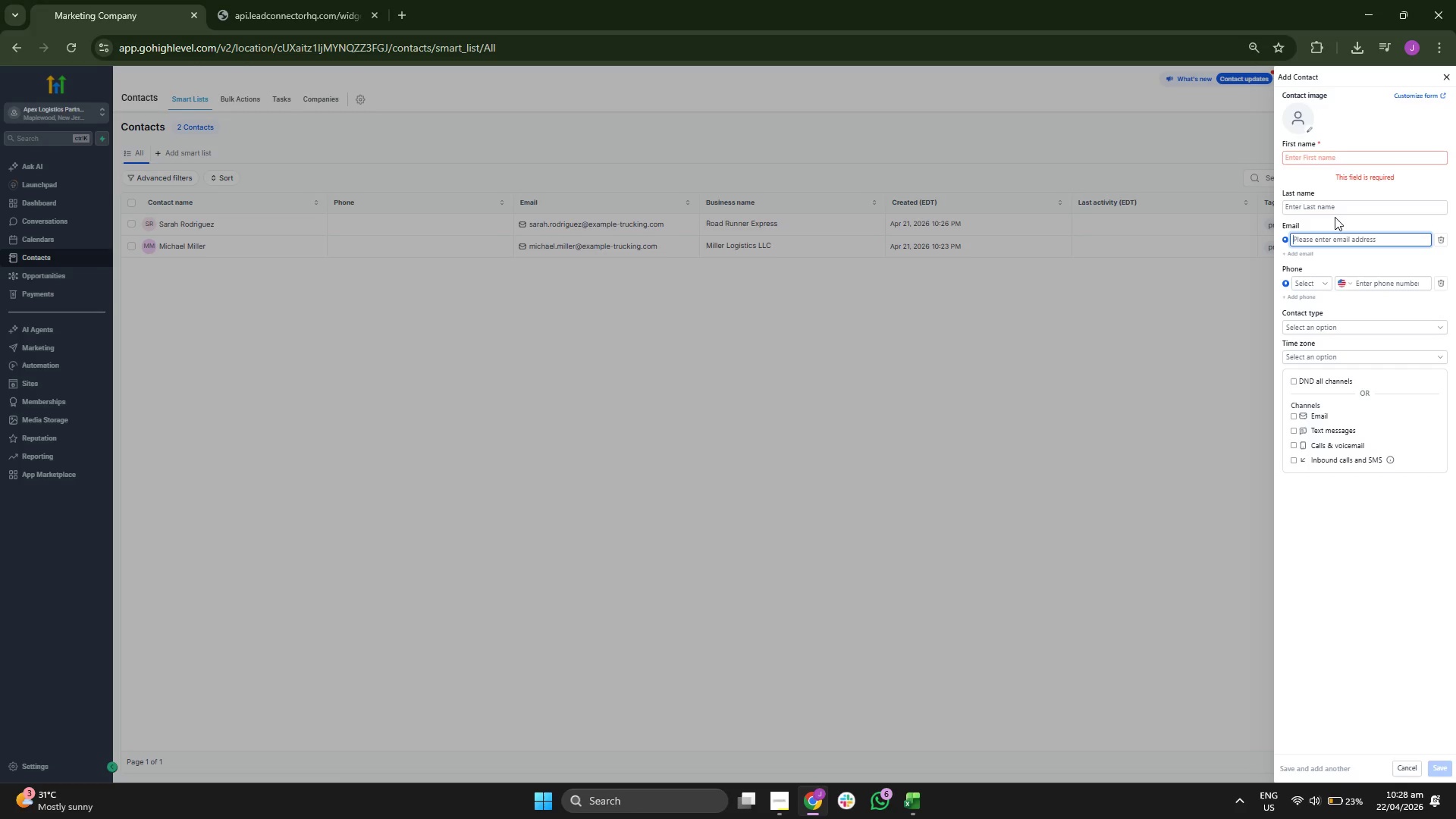 
key(Control+V)
 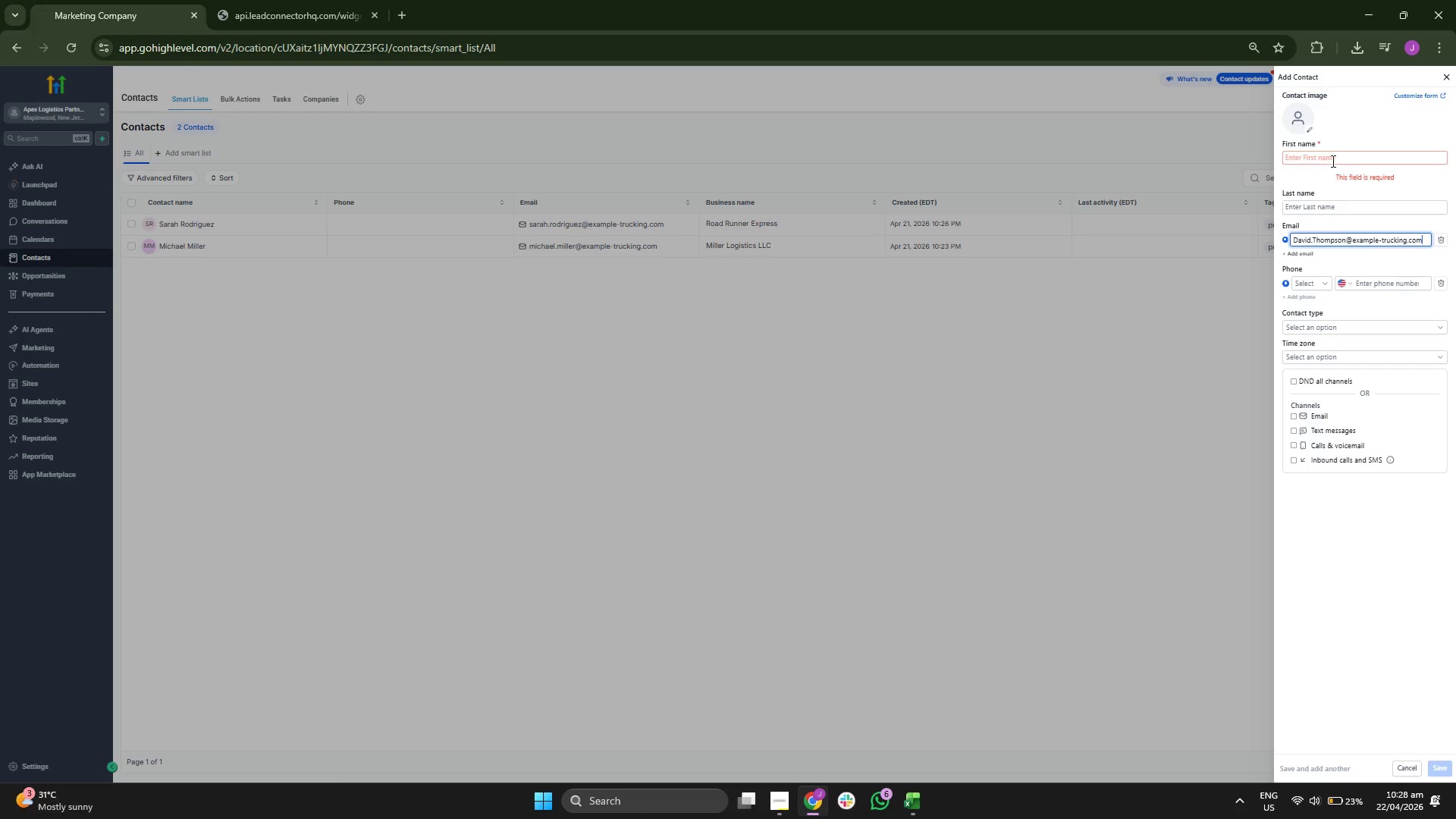 
left_click([1332, 157])
 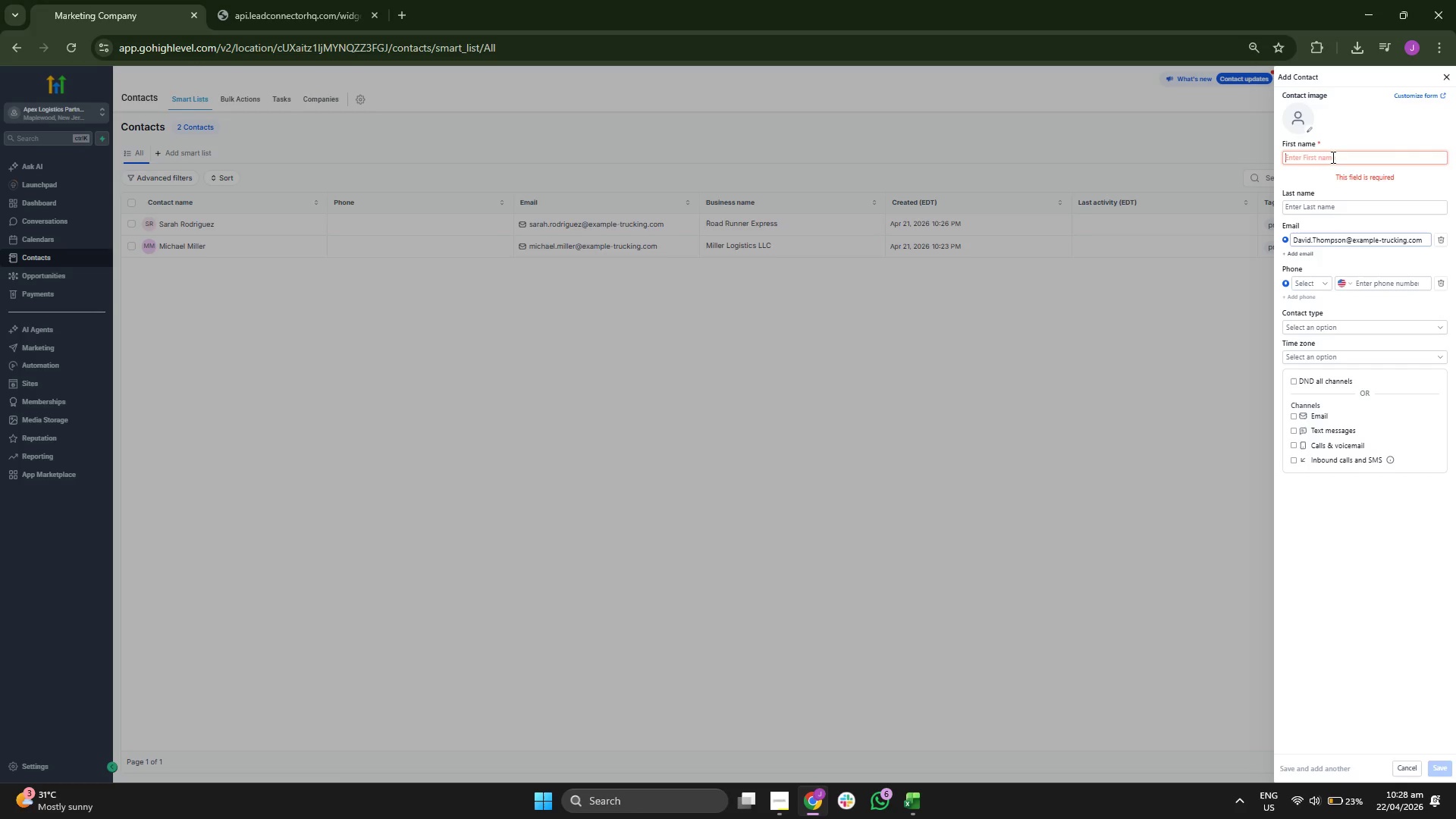 
type(DF)
key(Backspace)
key(Backspace)
type(d)
key(Backspace)
type(David)
key(Tab)
type(Tj)
key(Backspace)
type(hompson)
 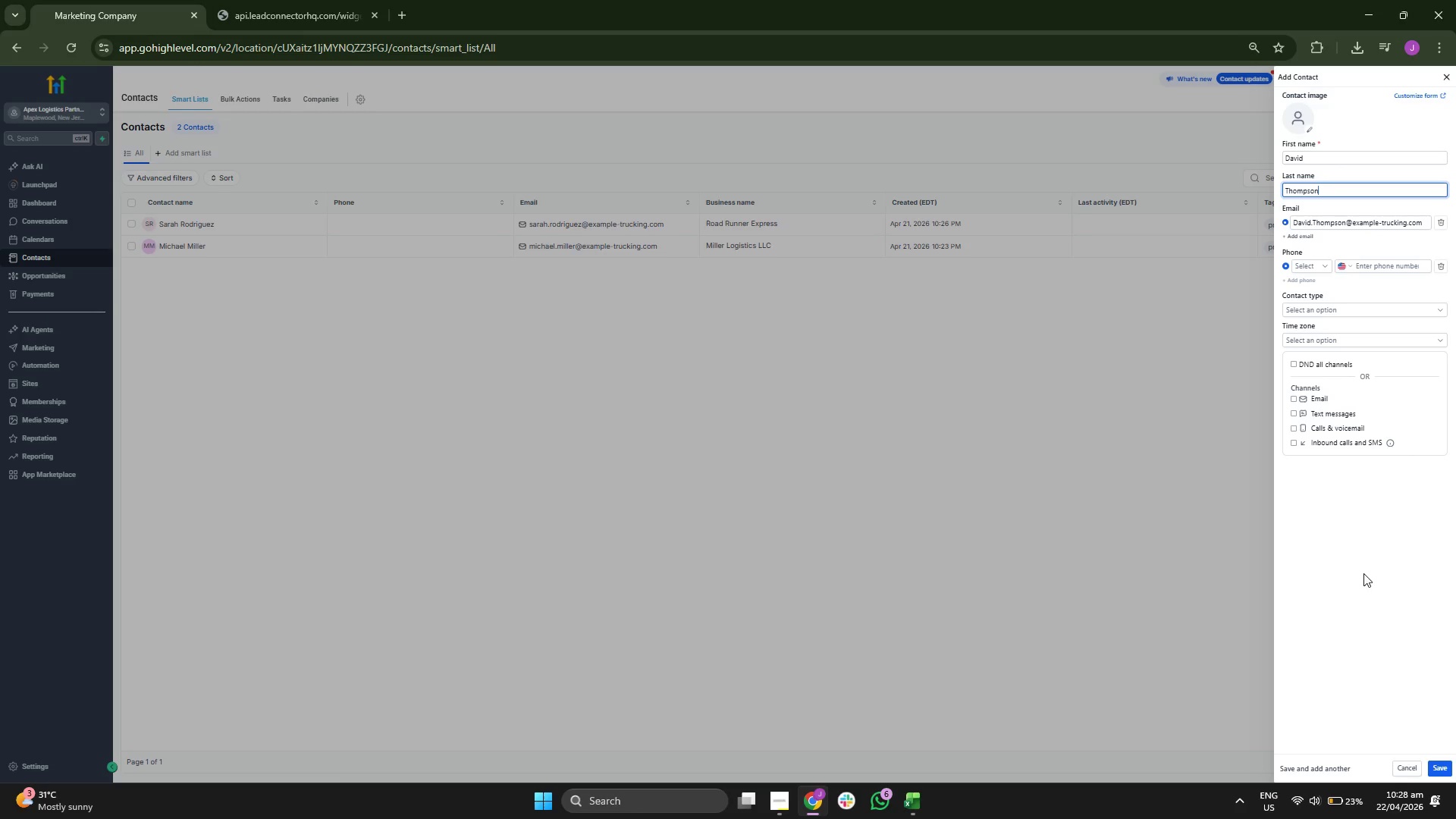 
left_click([1444, 764])
 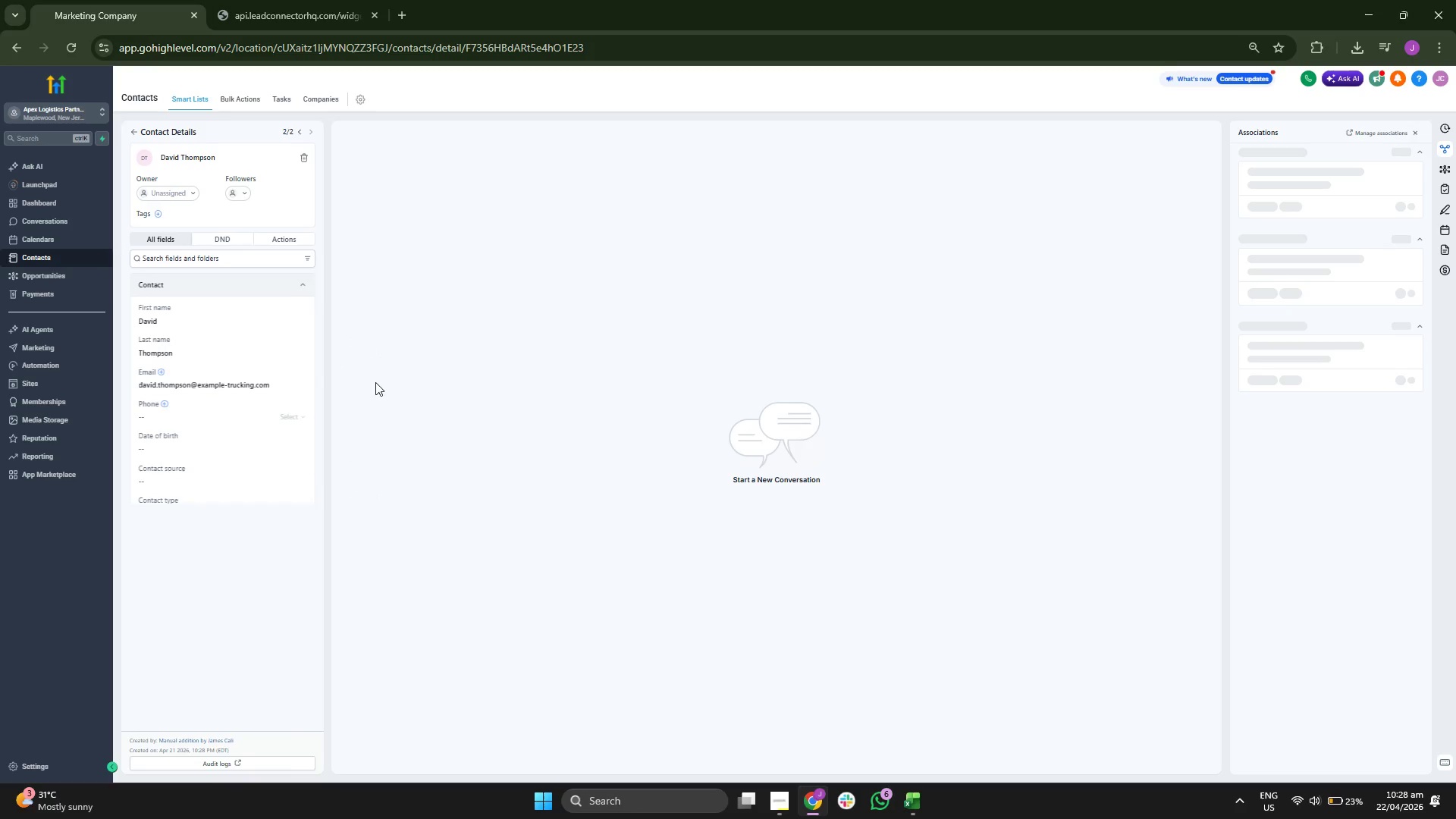 
scroll: coordinate [275, 463], scroll_direction: down, amount: 1.0
 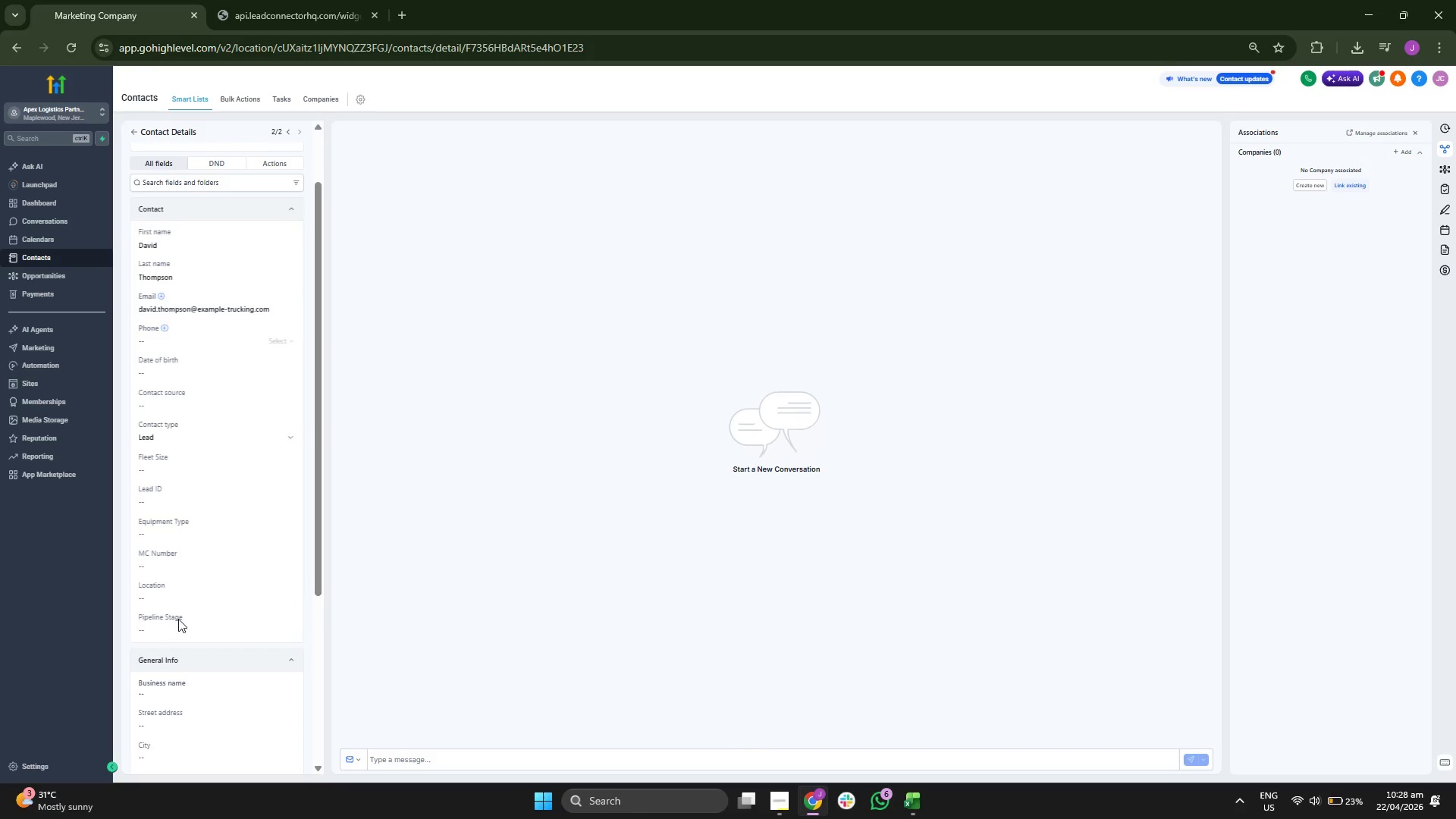 
left_click([180, 627])
 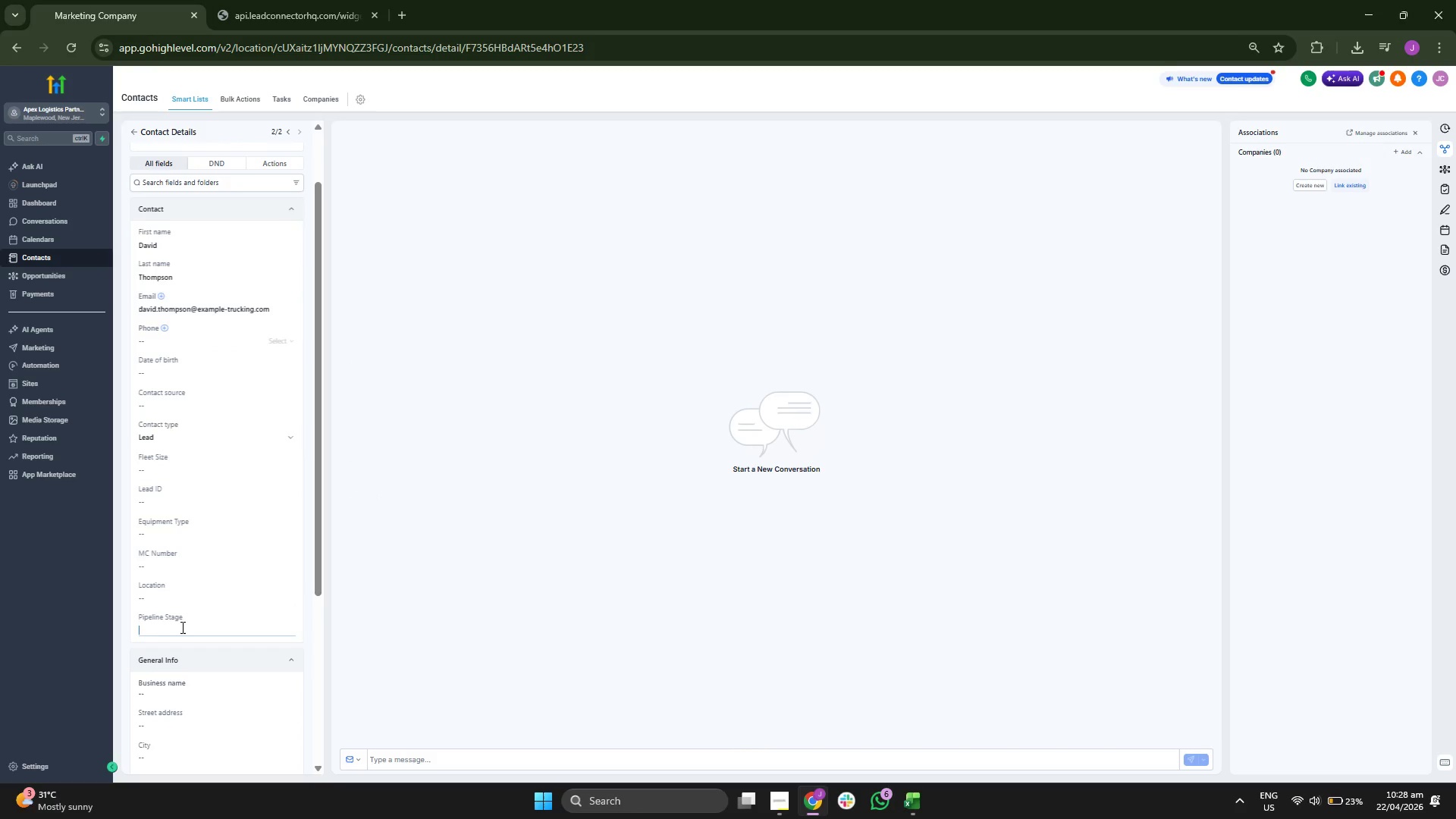 
type(Cold Outreach)
 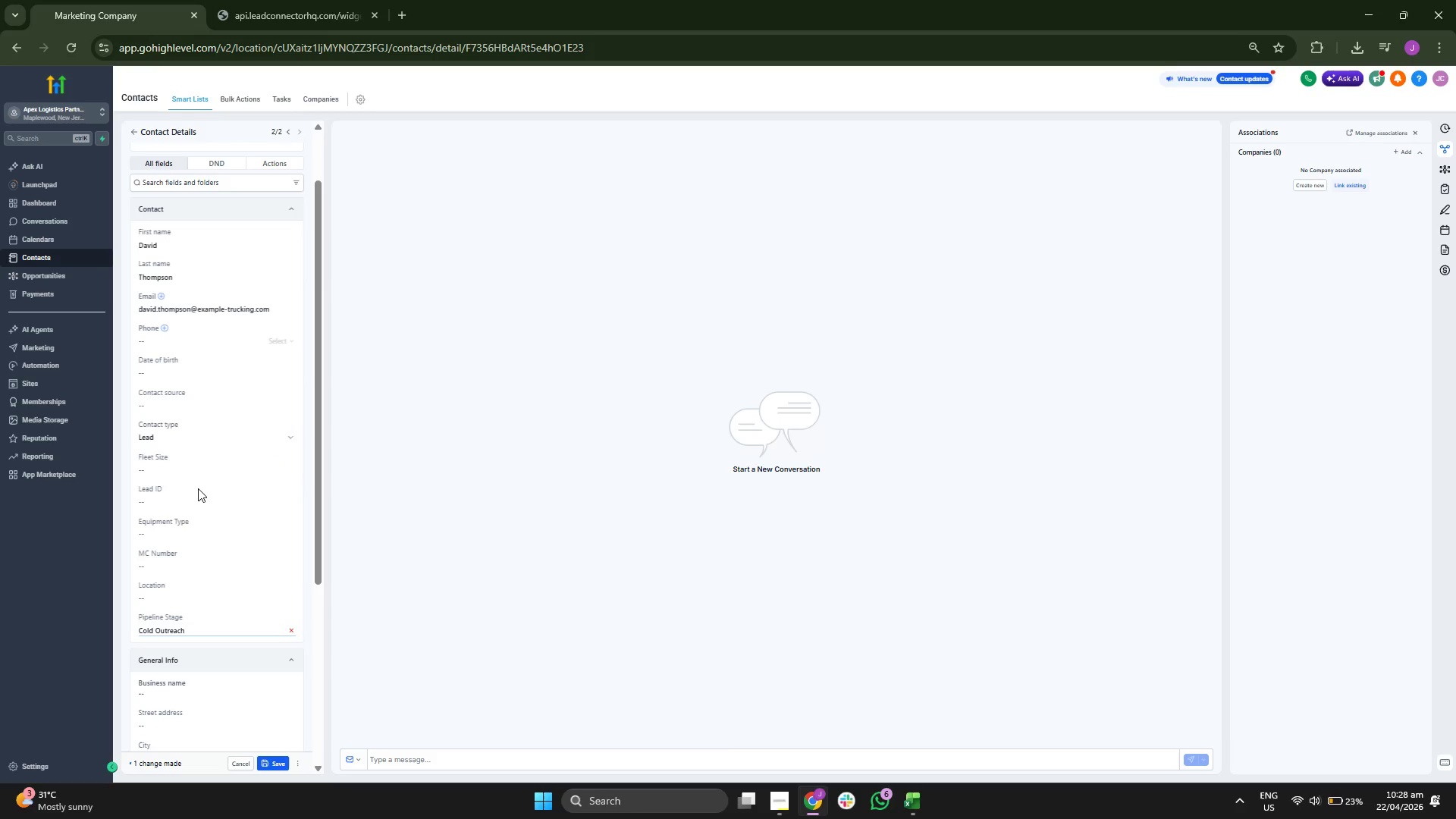 
left_click([194, 501])
 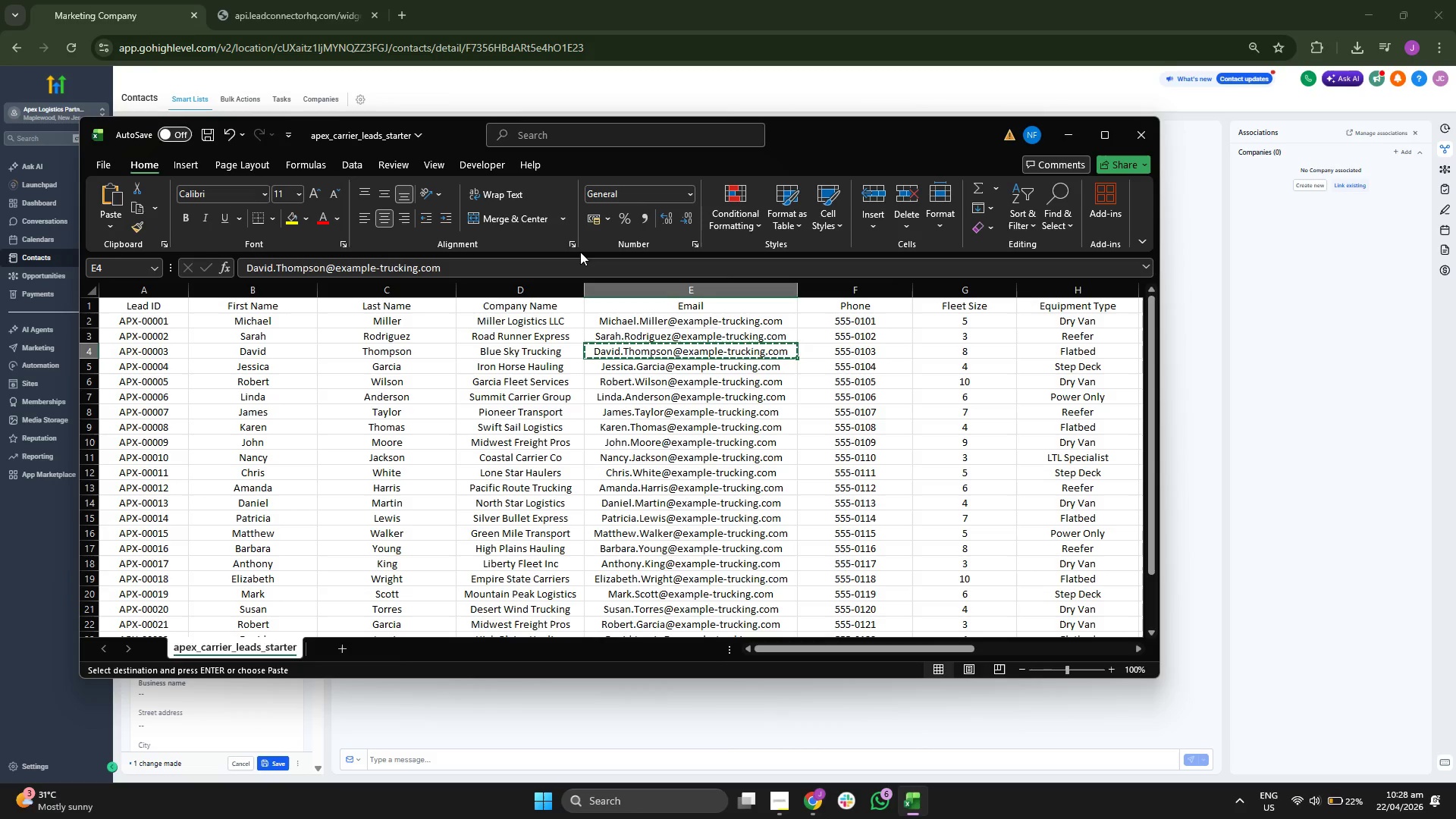 
left_click_drag(start_coordinate=[789, 150], to_coordinate=[976, 151])
 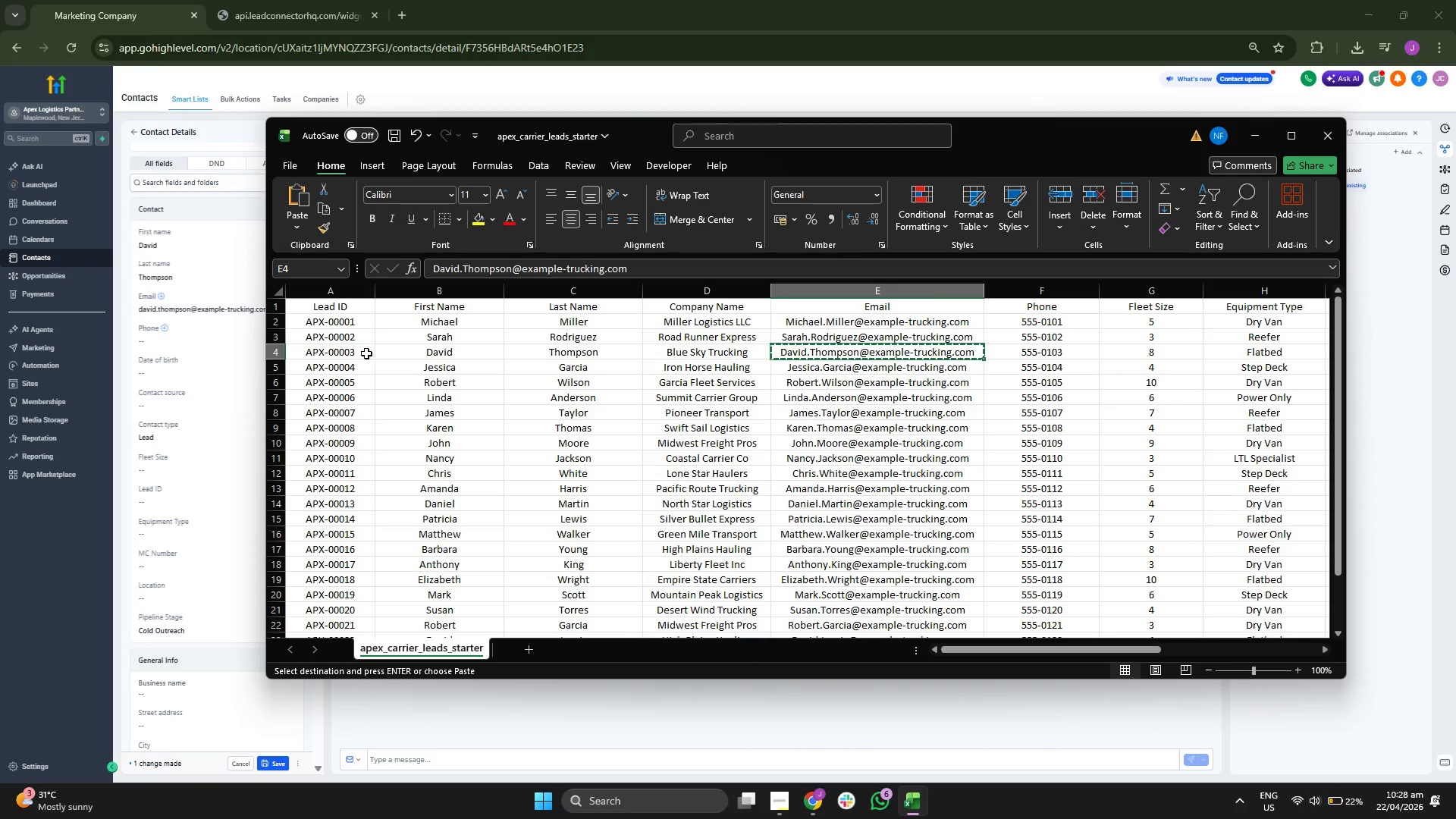 
left_click([348, 353])
 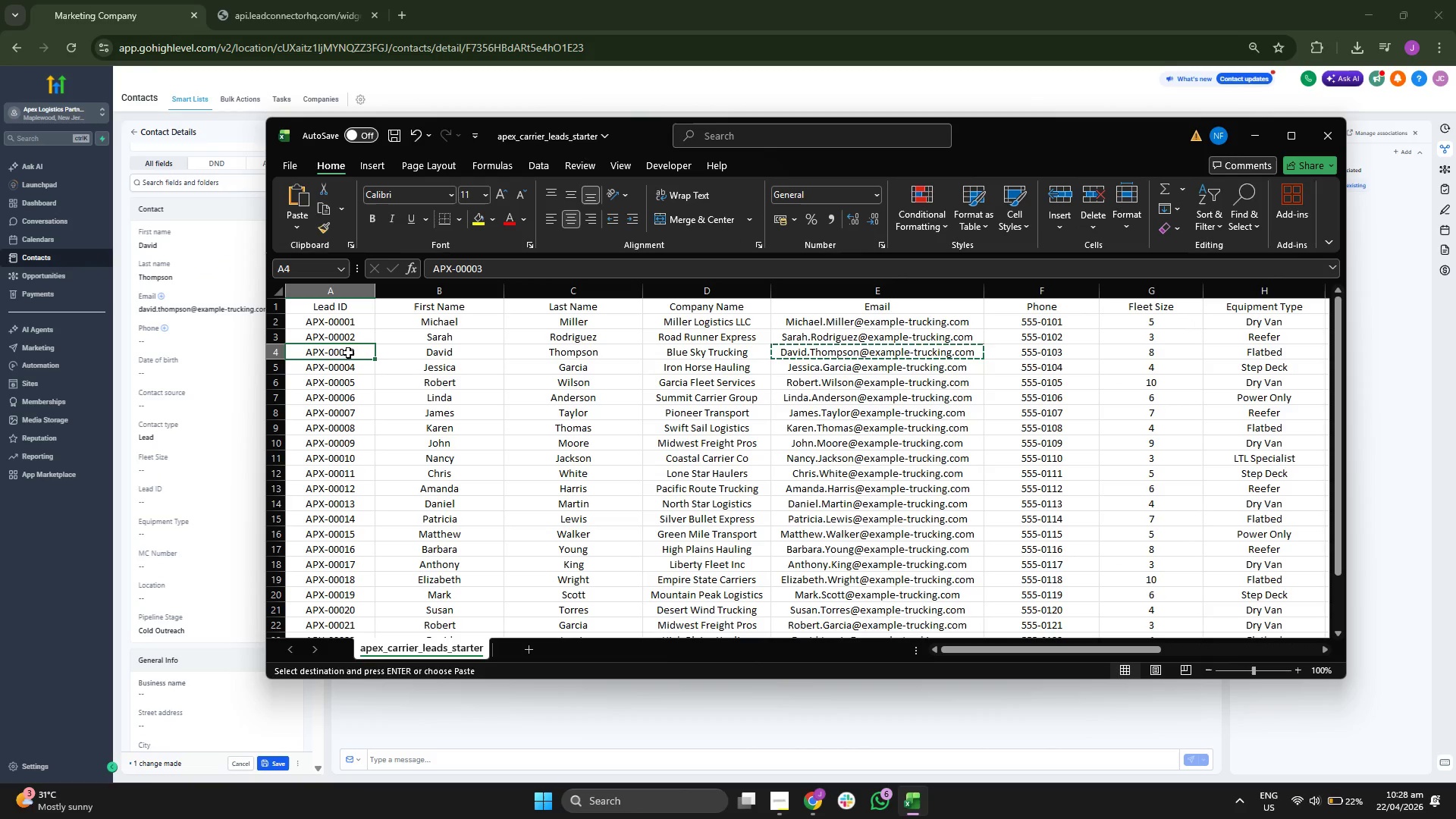 
key(Control+C)
 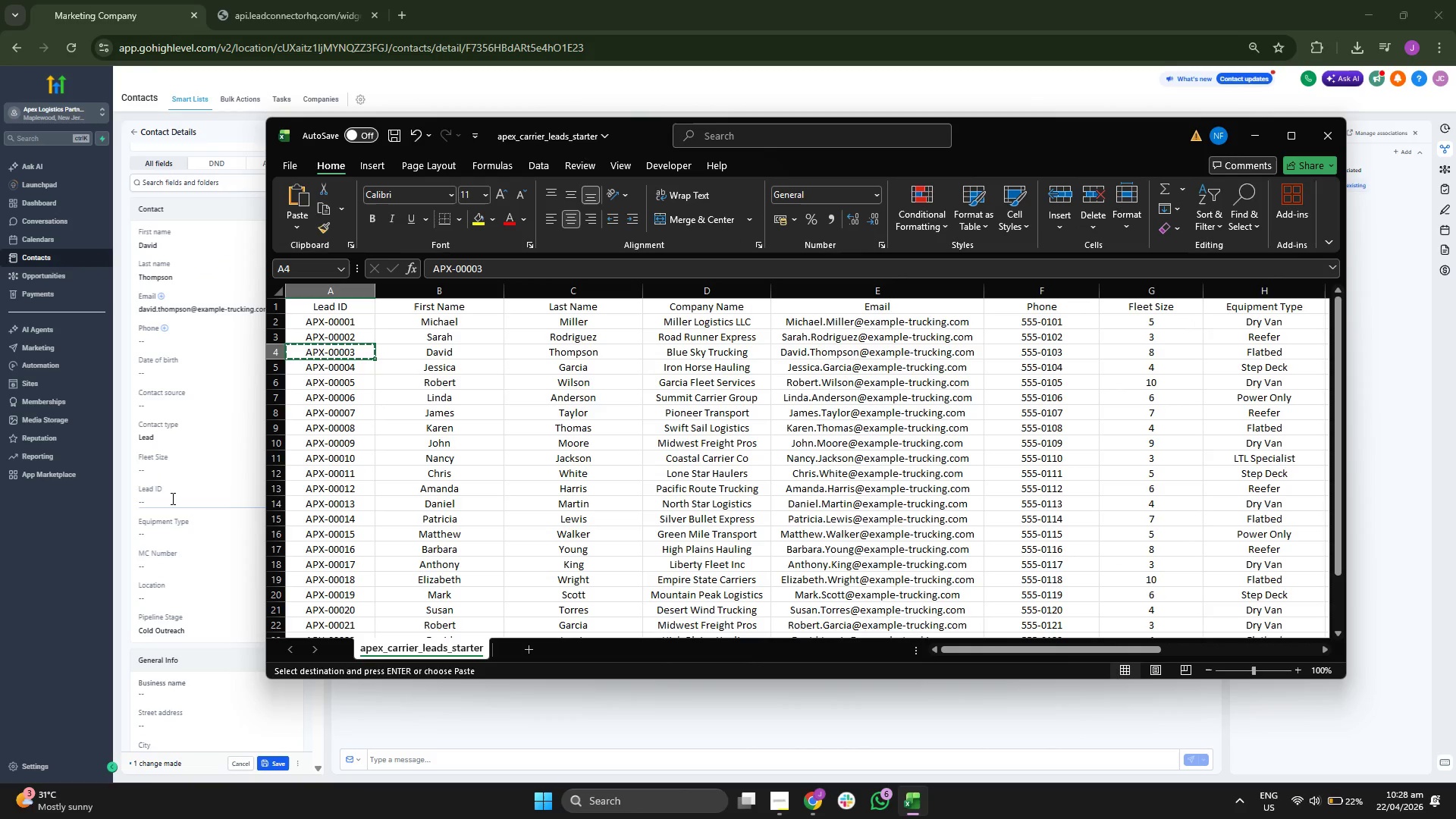 
left_click([171, 498])
 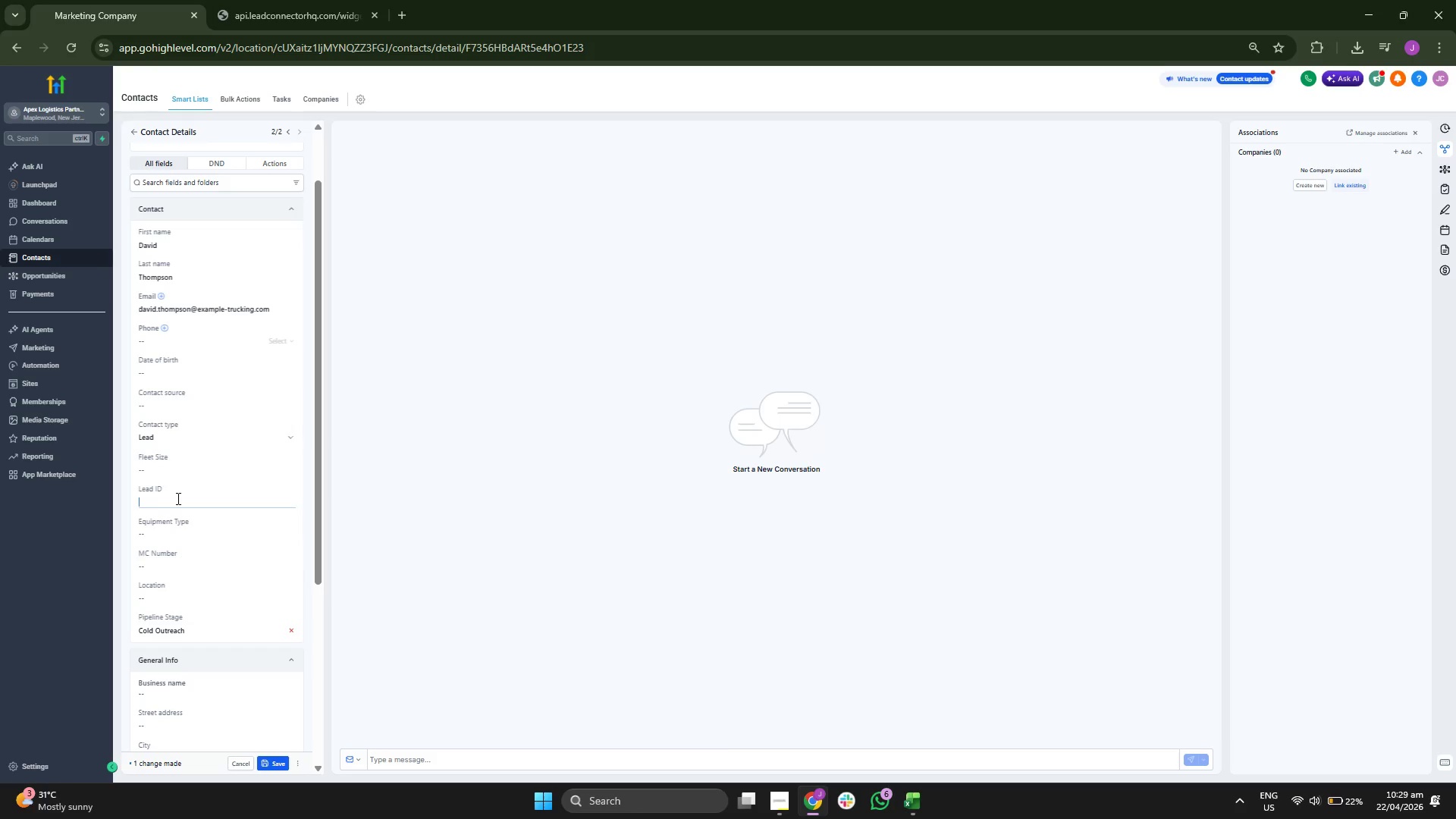 
key(Control+ControlLeft)
 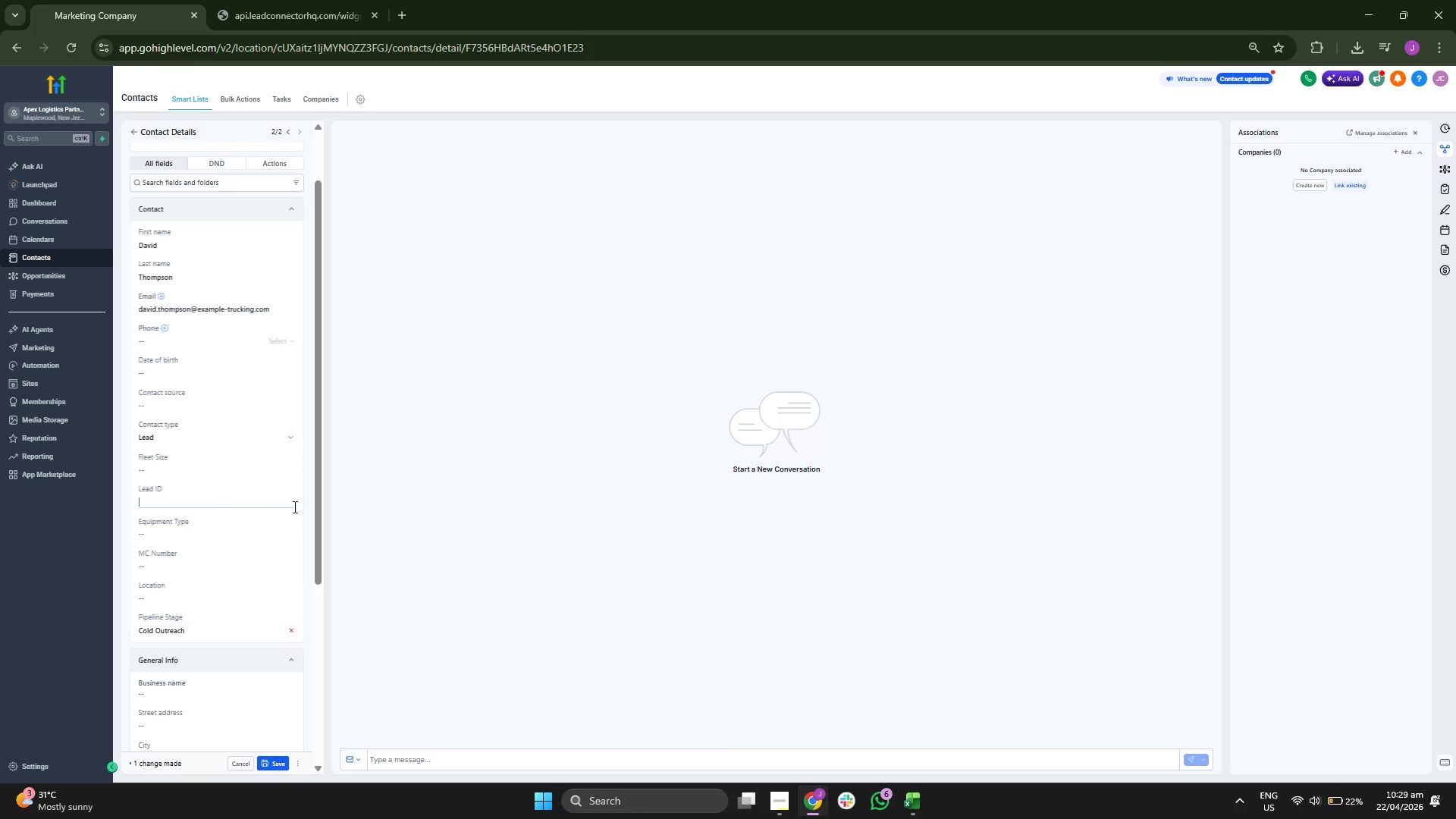 
key(Control+V)
 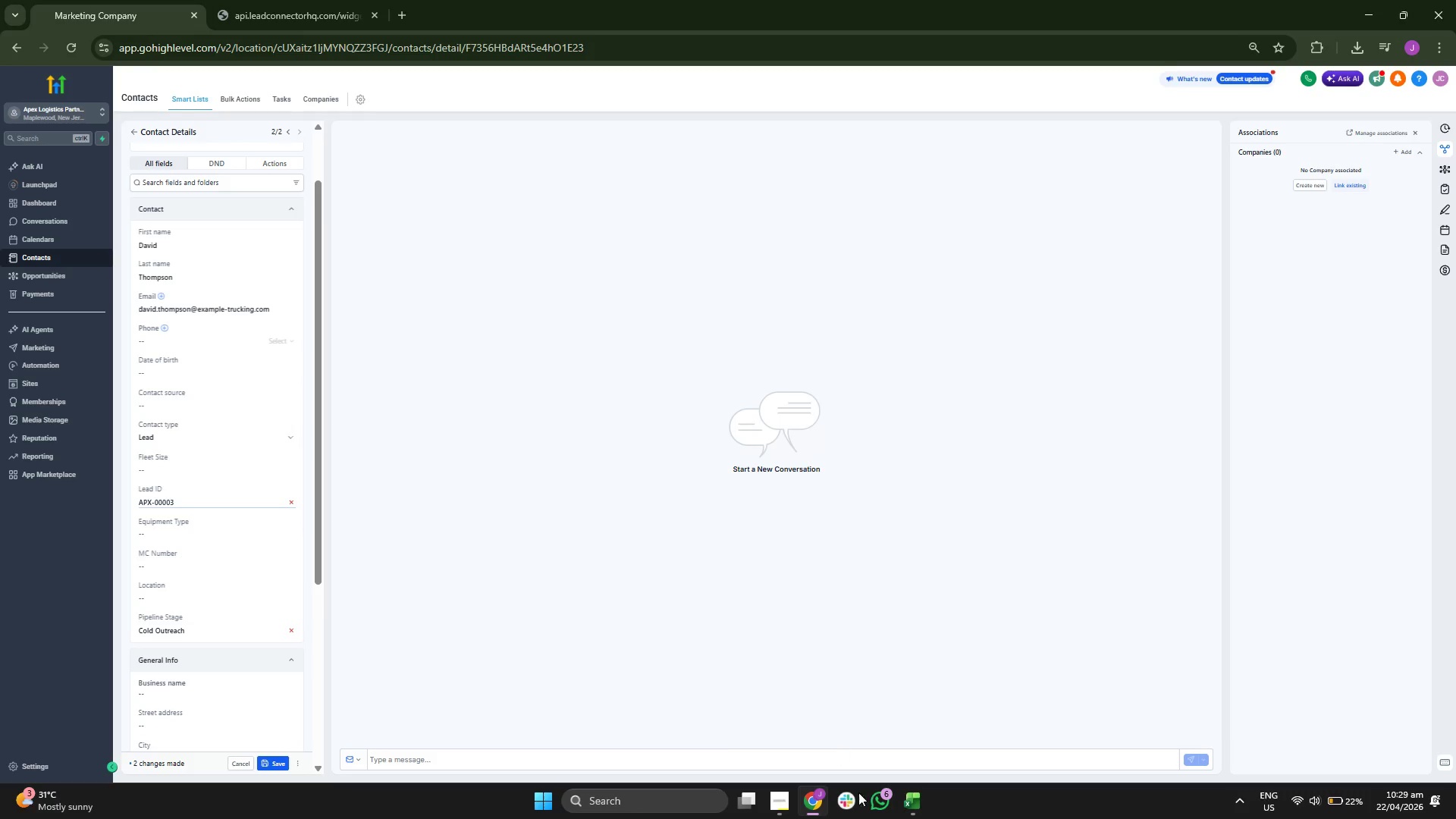 
left_click([903, 810])
 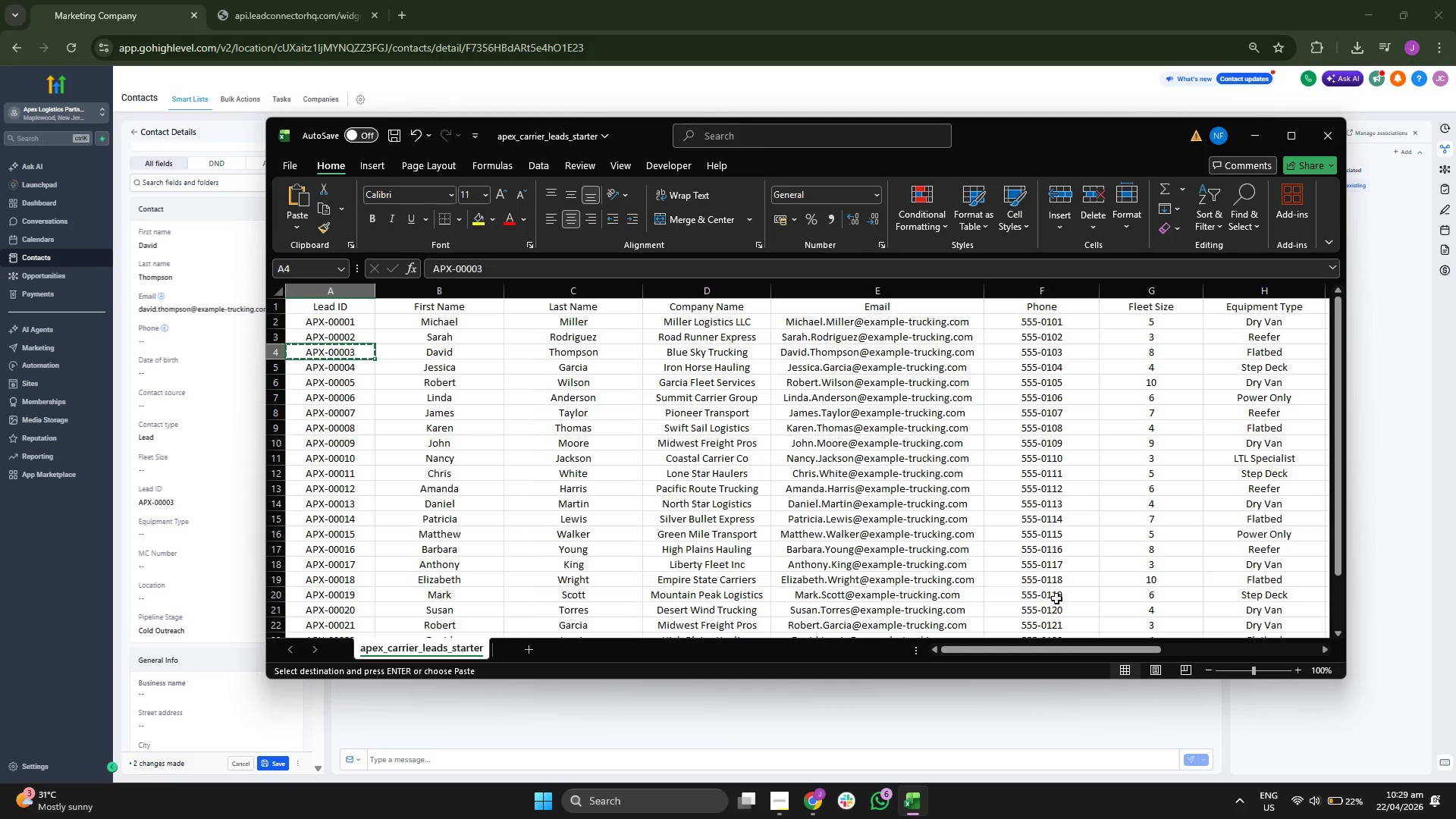 
left_click_drag(start_coordinate=[1043, 648], to_coordinate=[1069, 648])
 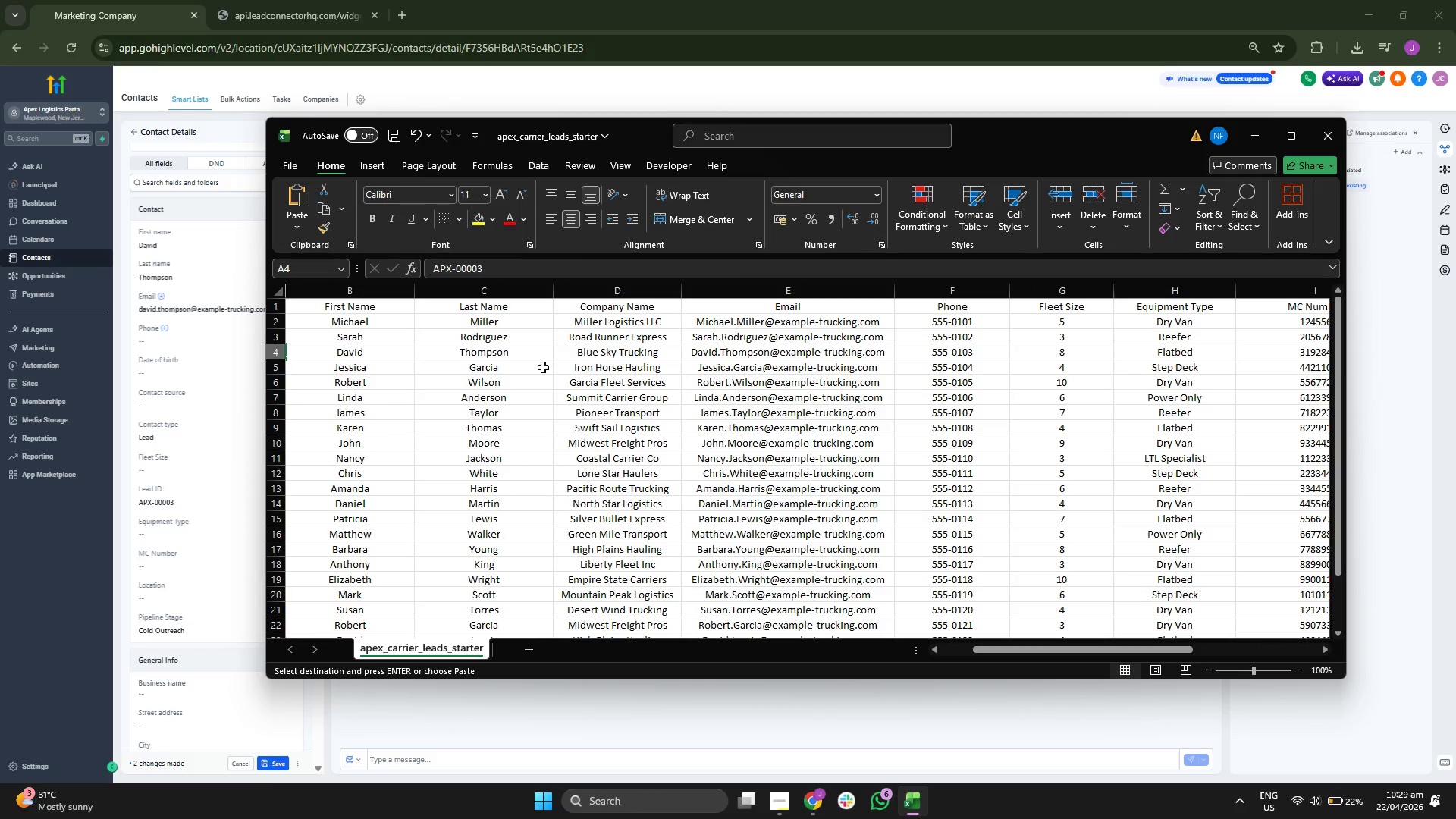 
left_click([642, 353])
 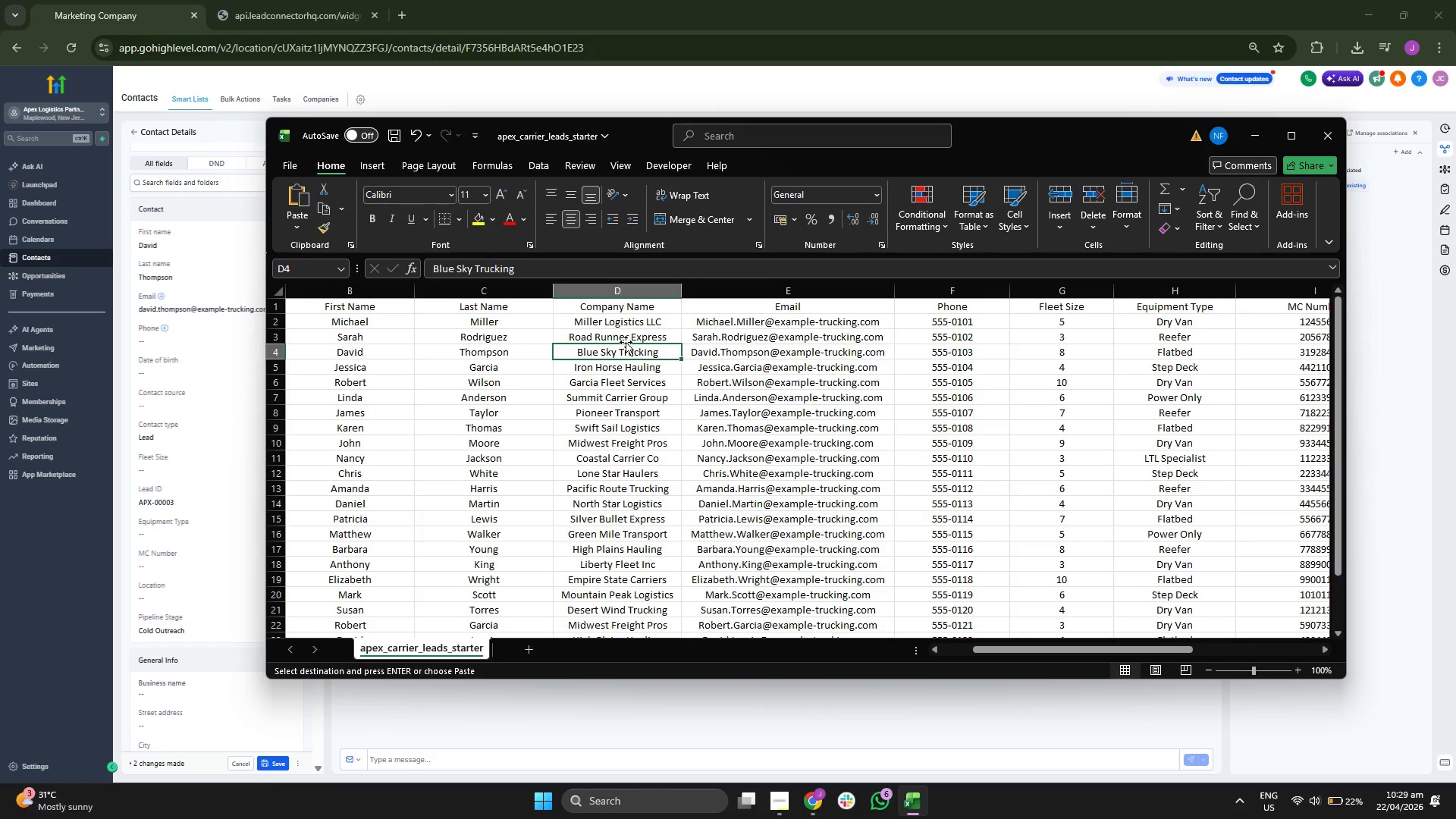 
key(Control+ControlLeft)
 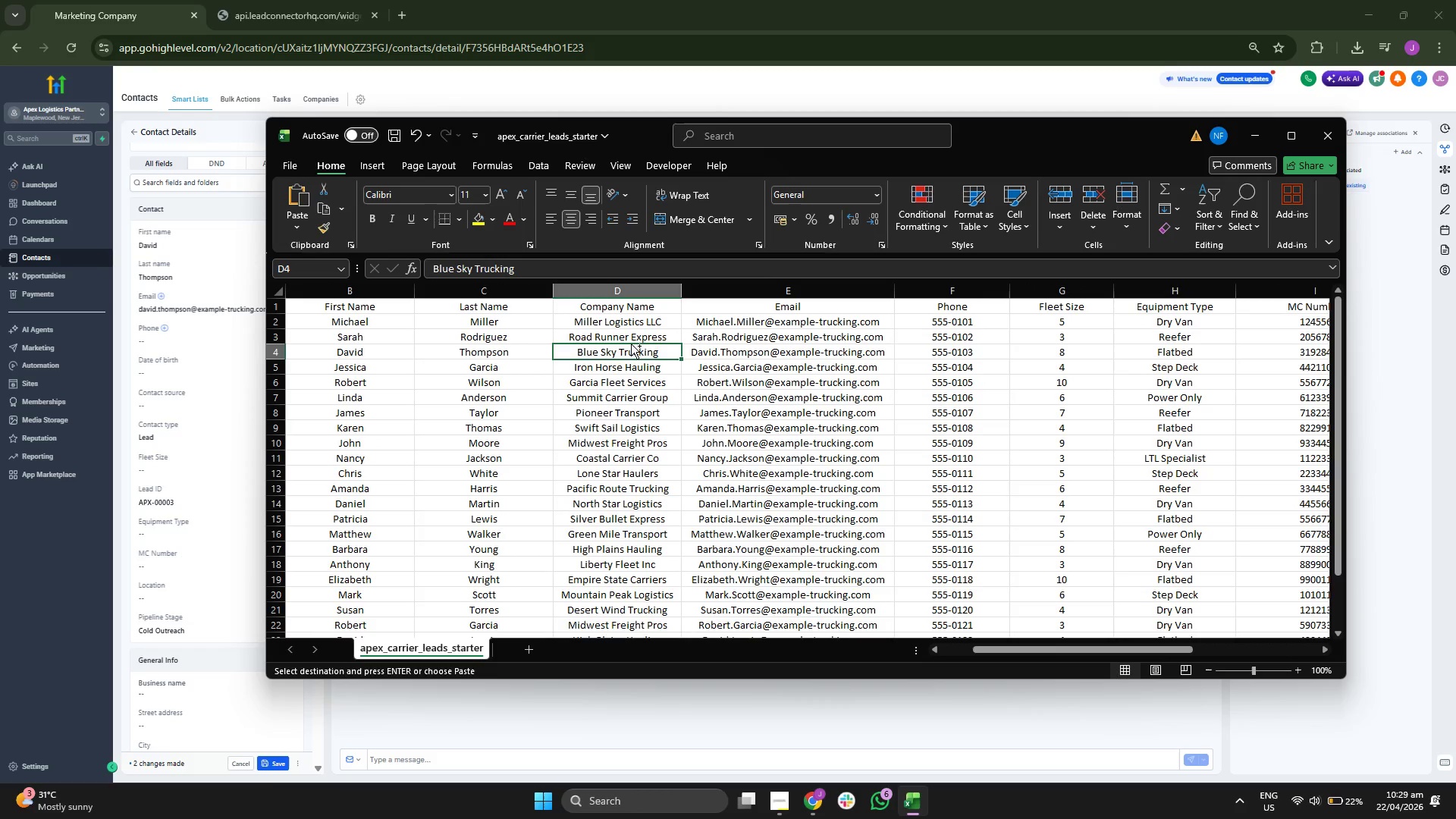 
key(Control+C)
 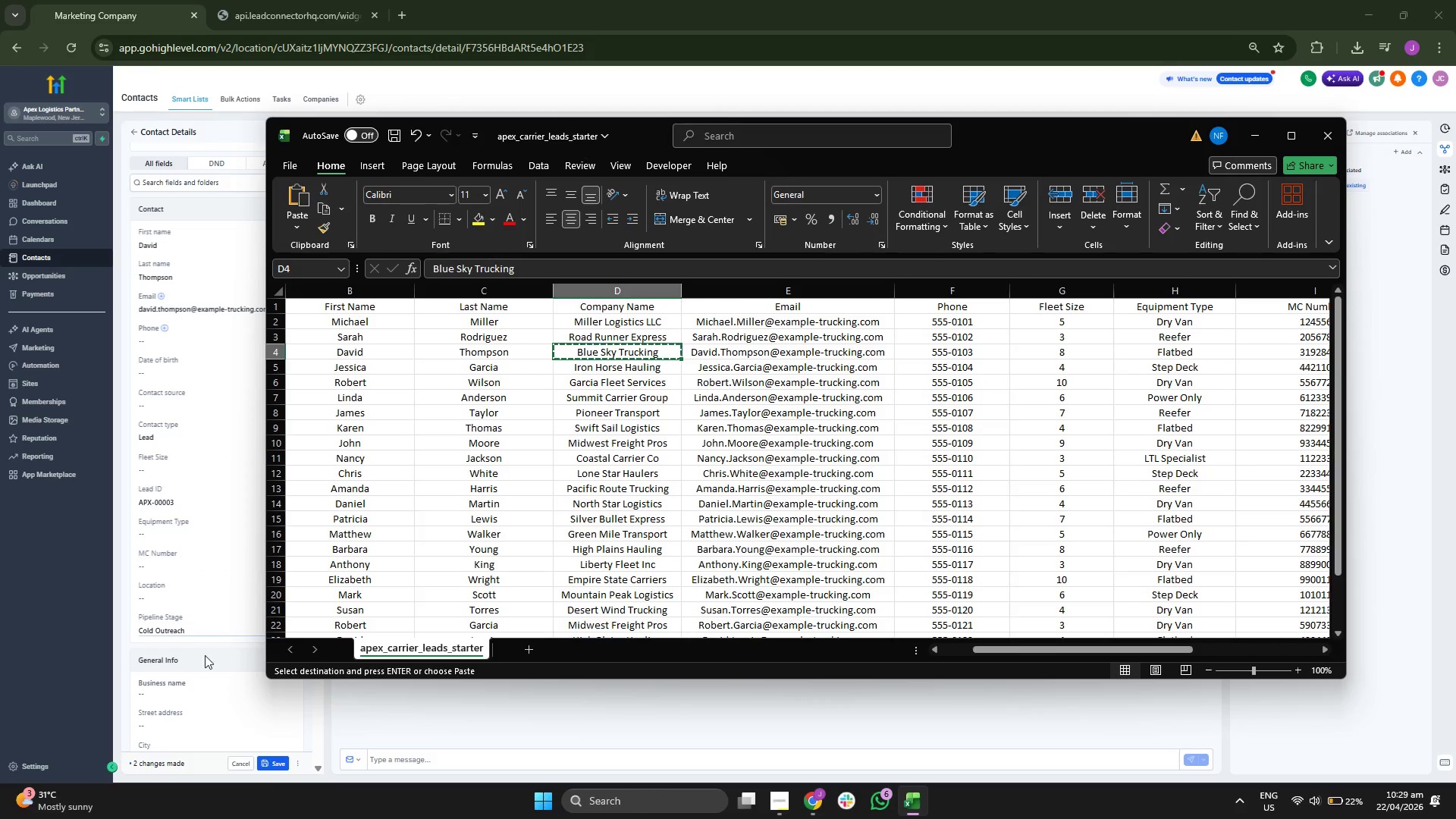 
left_click([204, 691])
 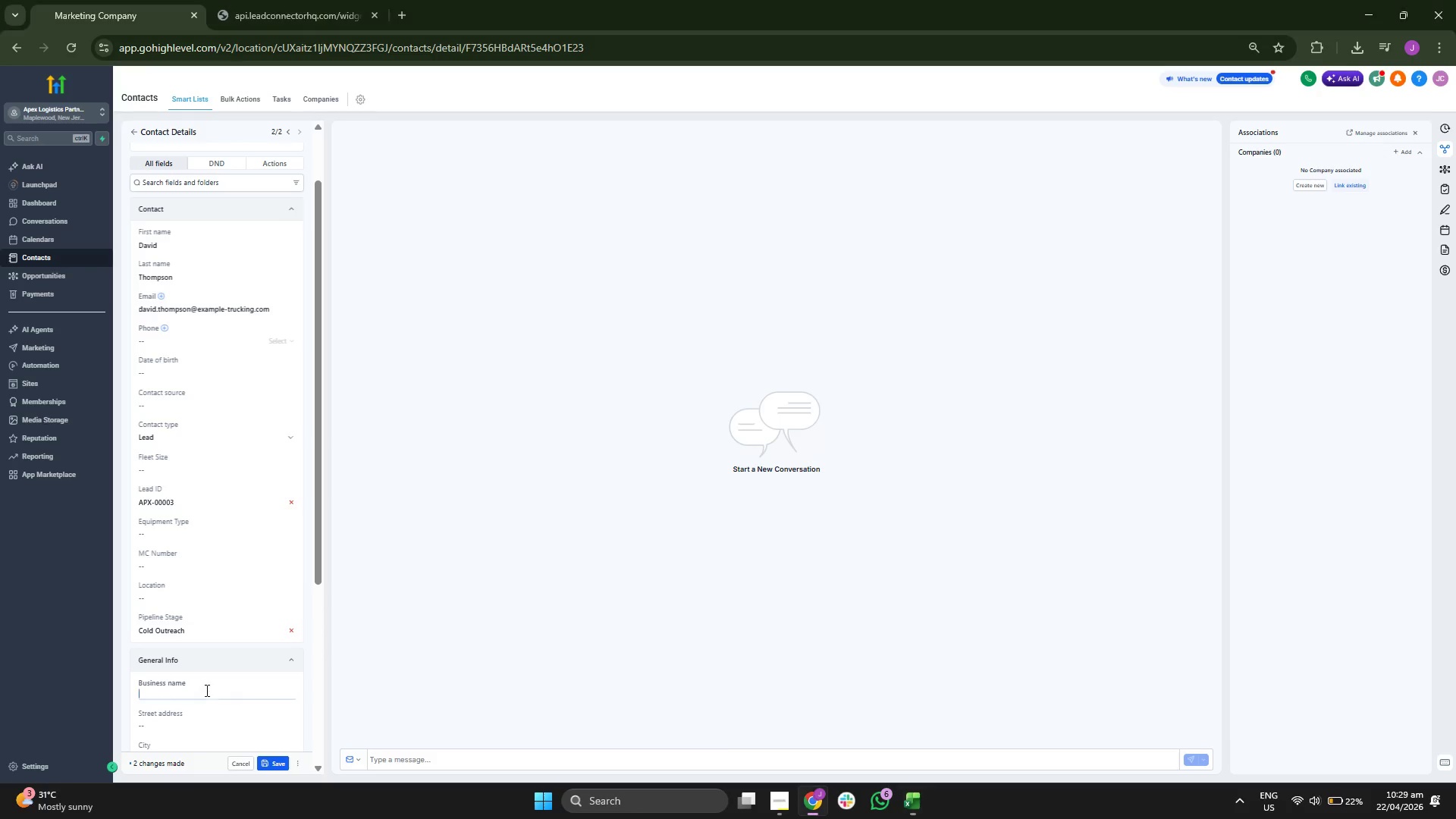 
key(Control+ControlLeft)
 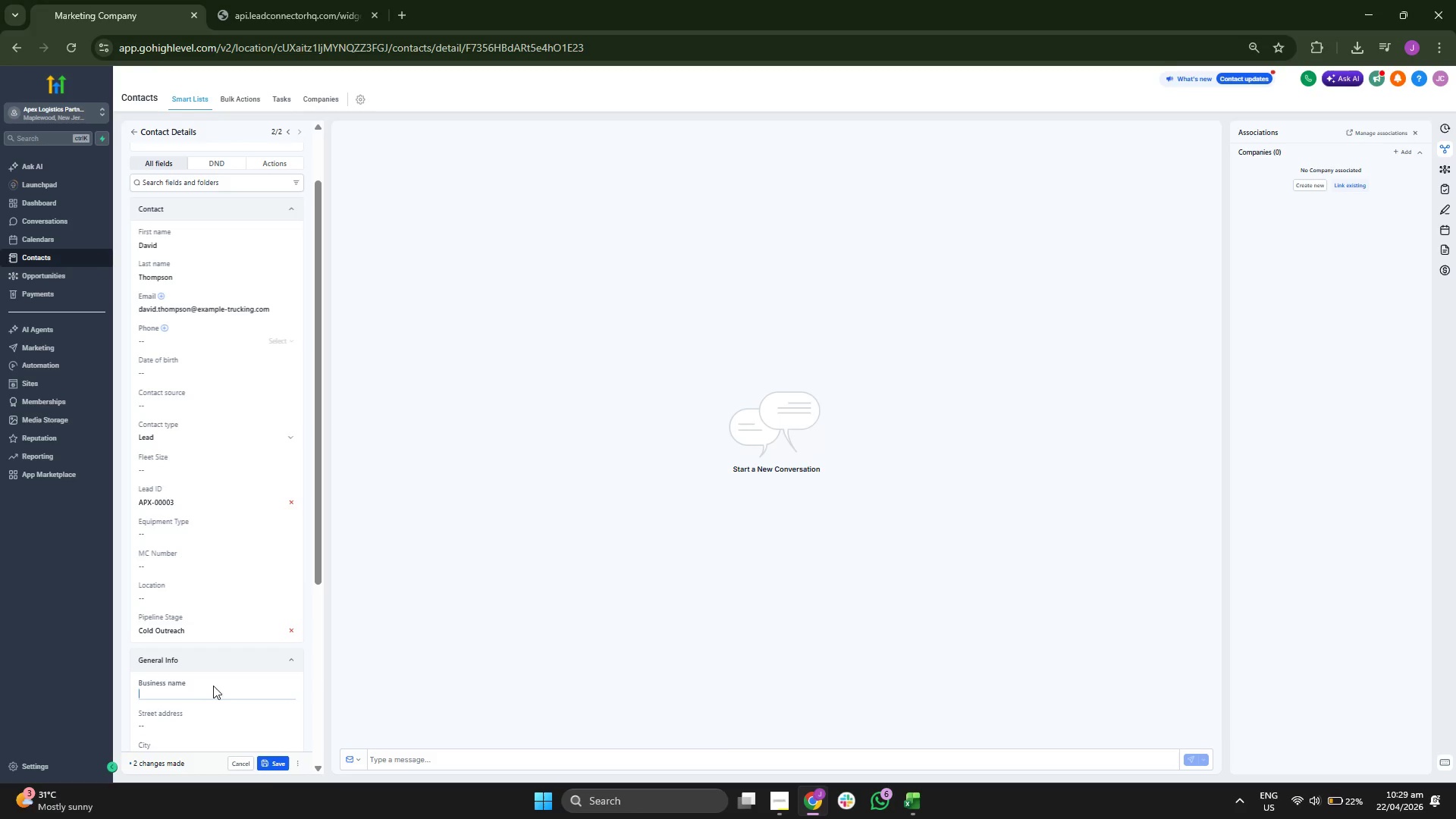 
key(Control+V)
 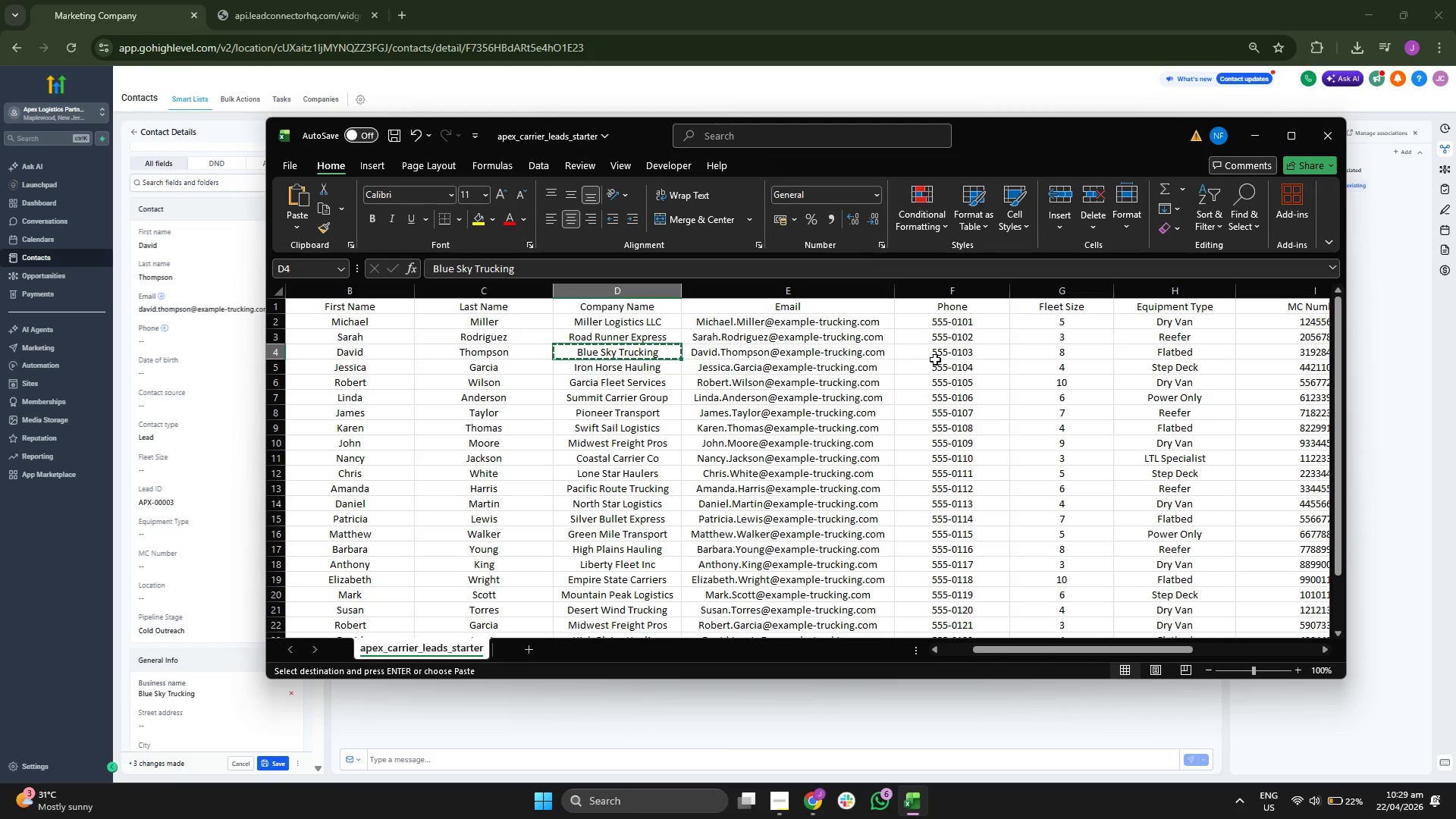 
left_click([1066, 351])
 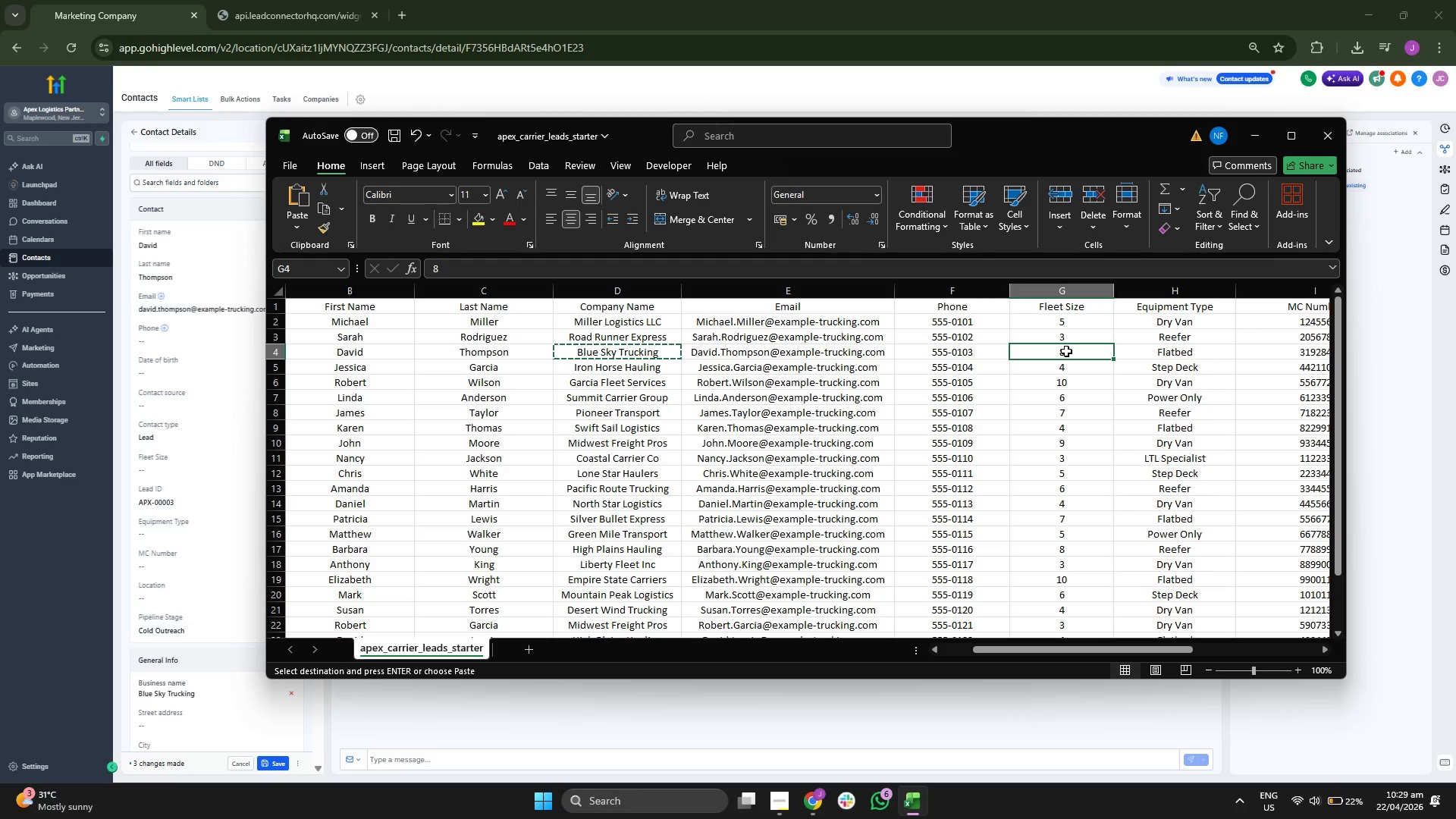 
key(Control+C)
 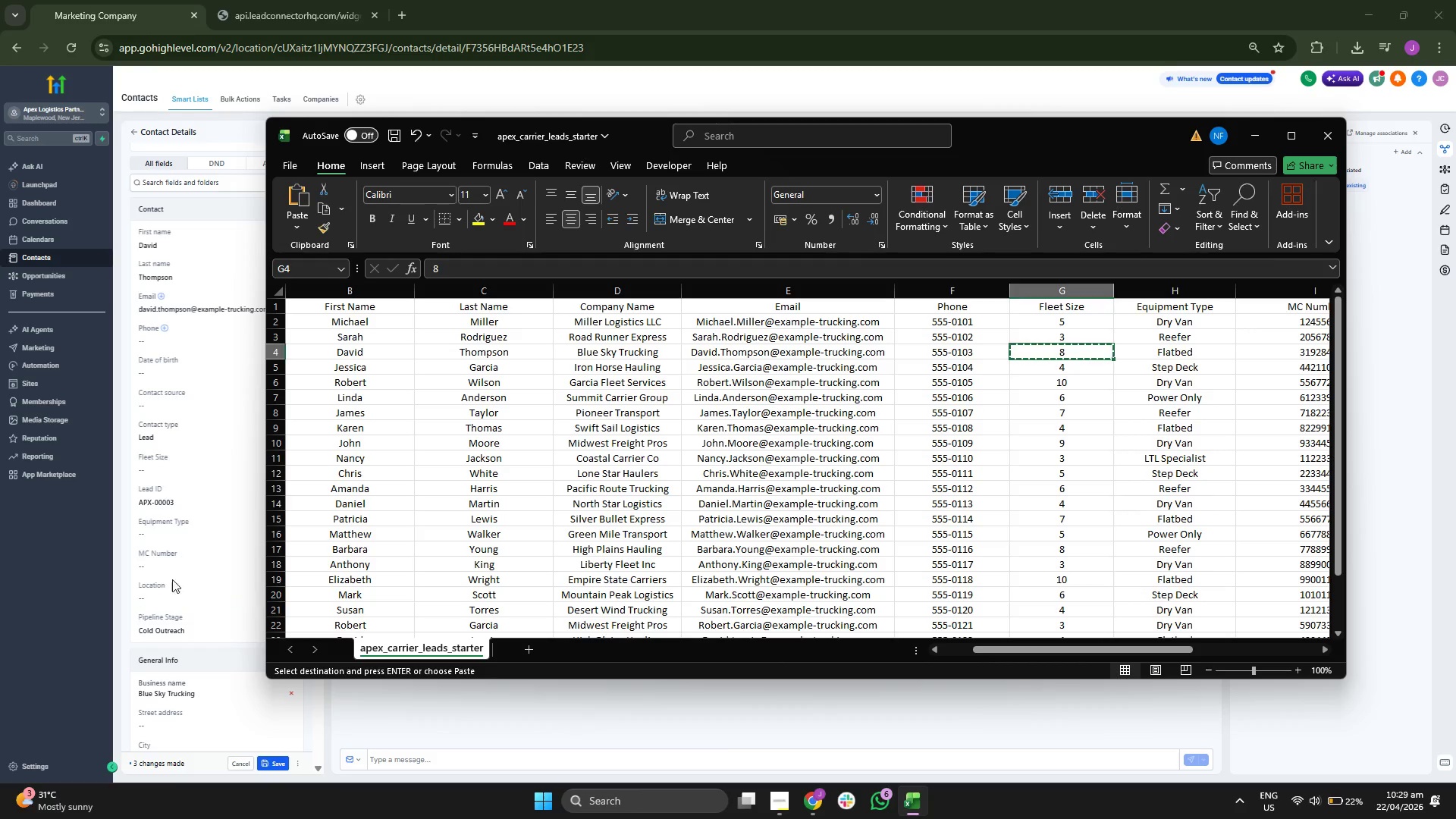 
left_click([192, 469])
 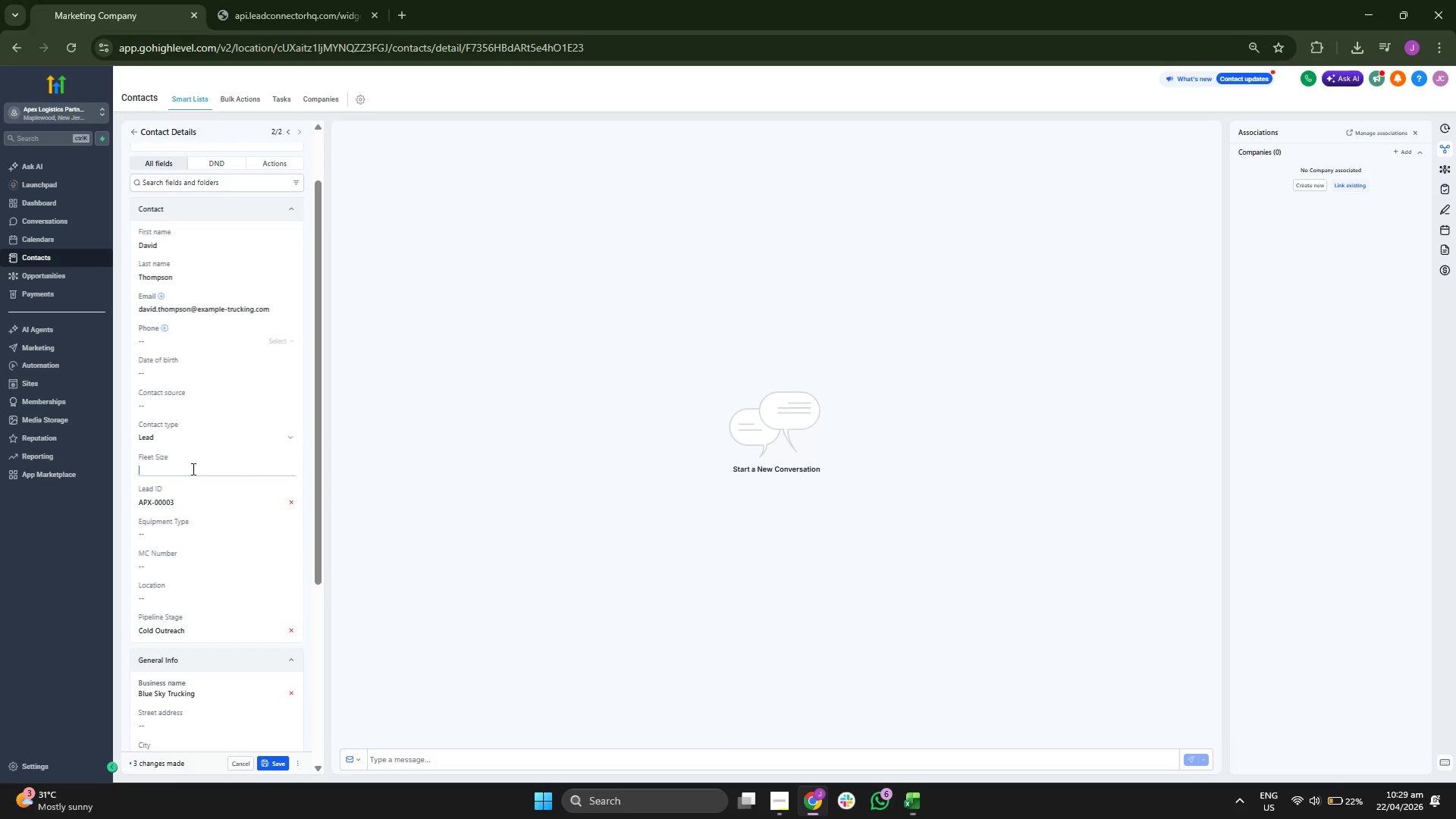 
key(Control+ControlLeft)
 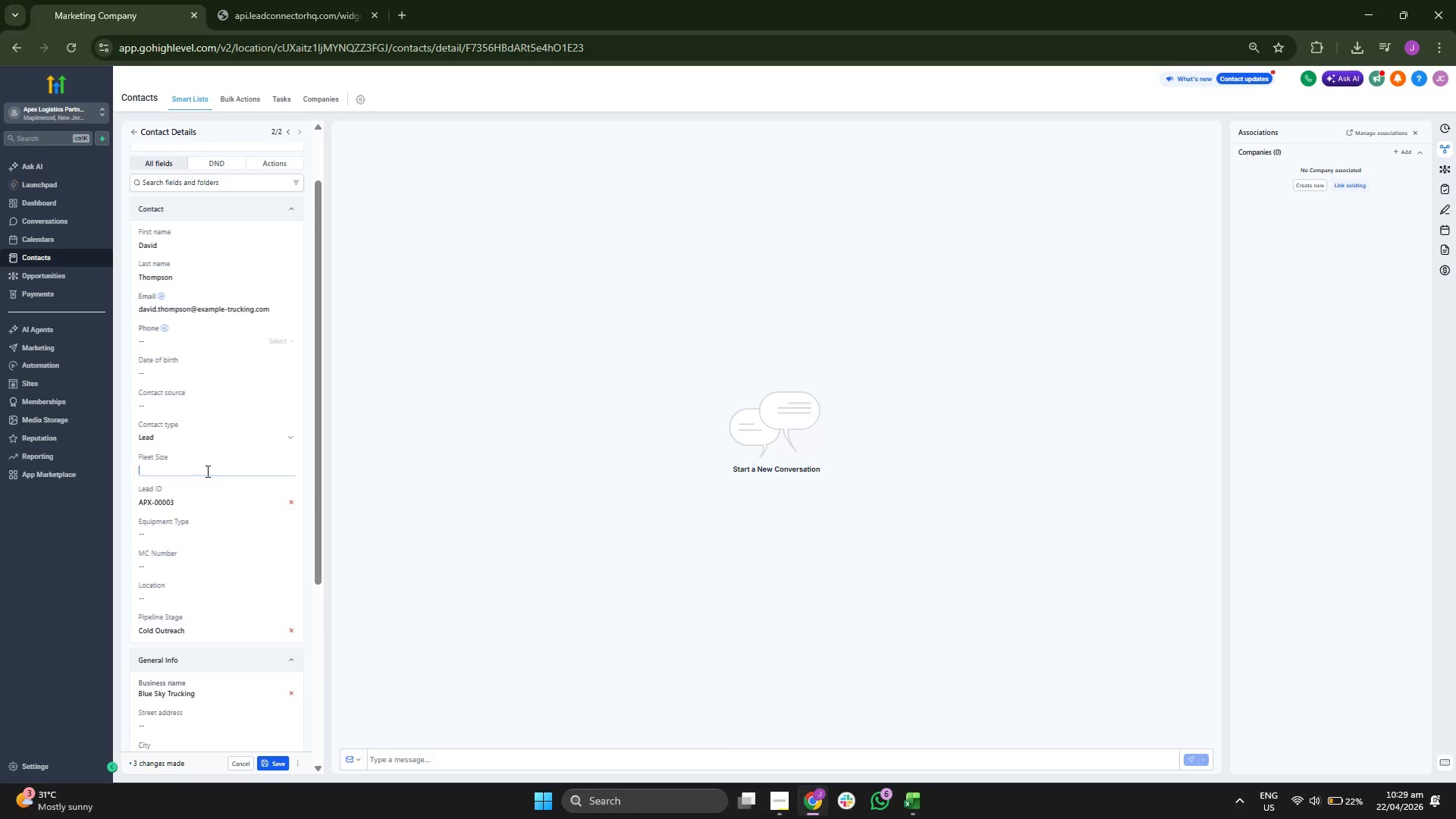 
key(Control+V)
 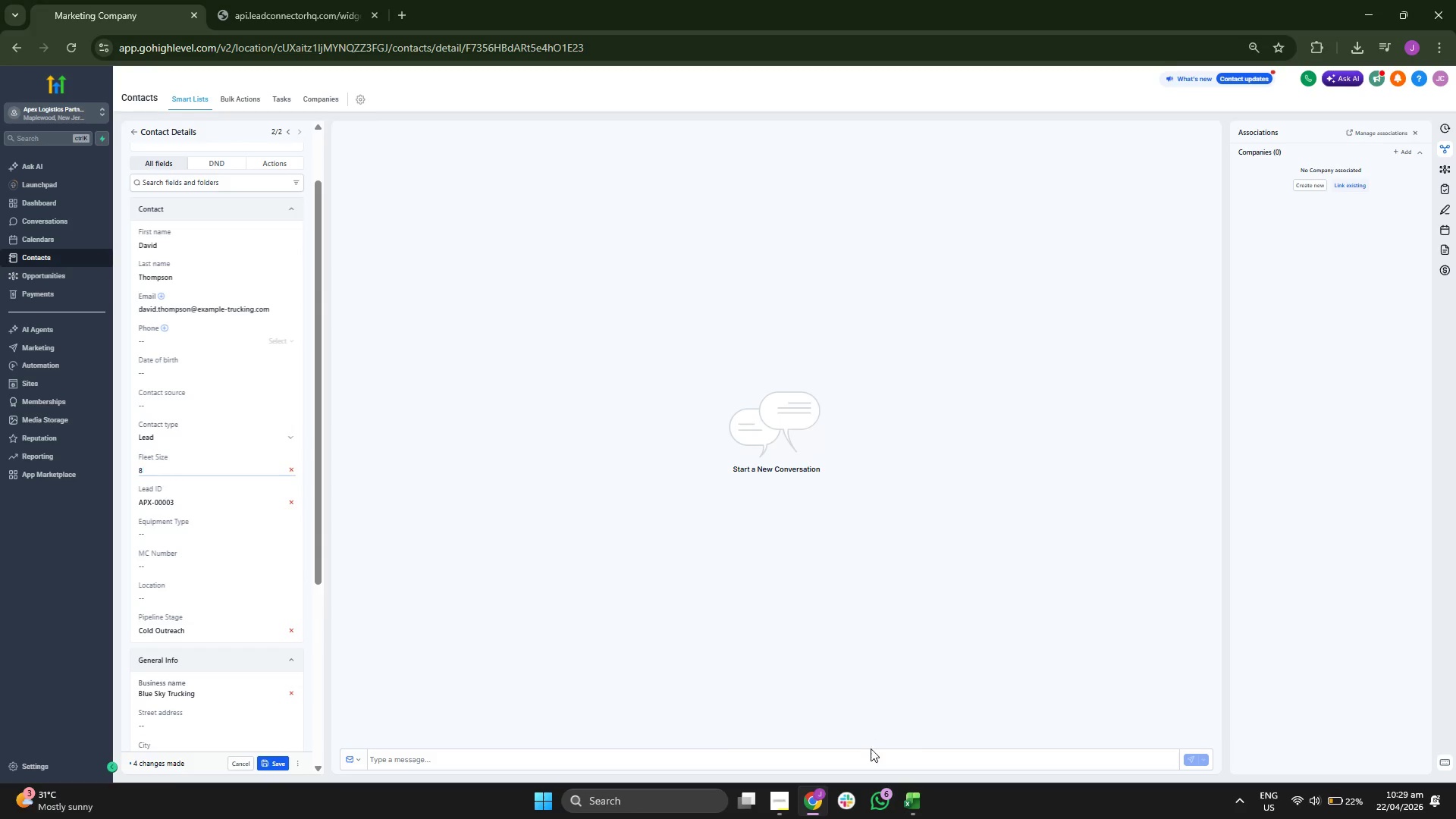 
left_click([916, 799])
 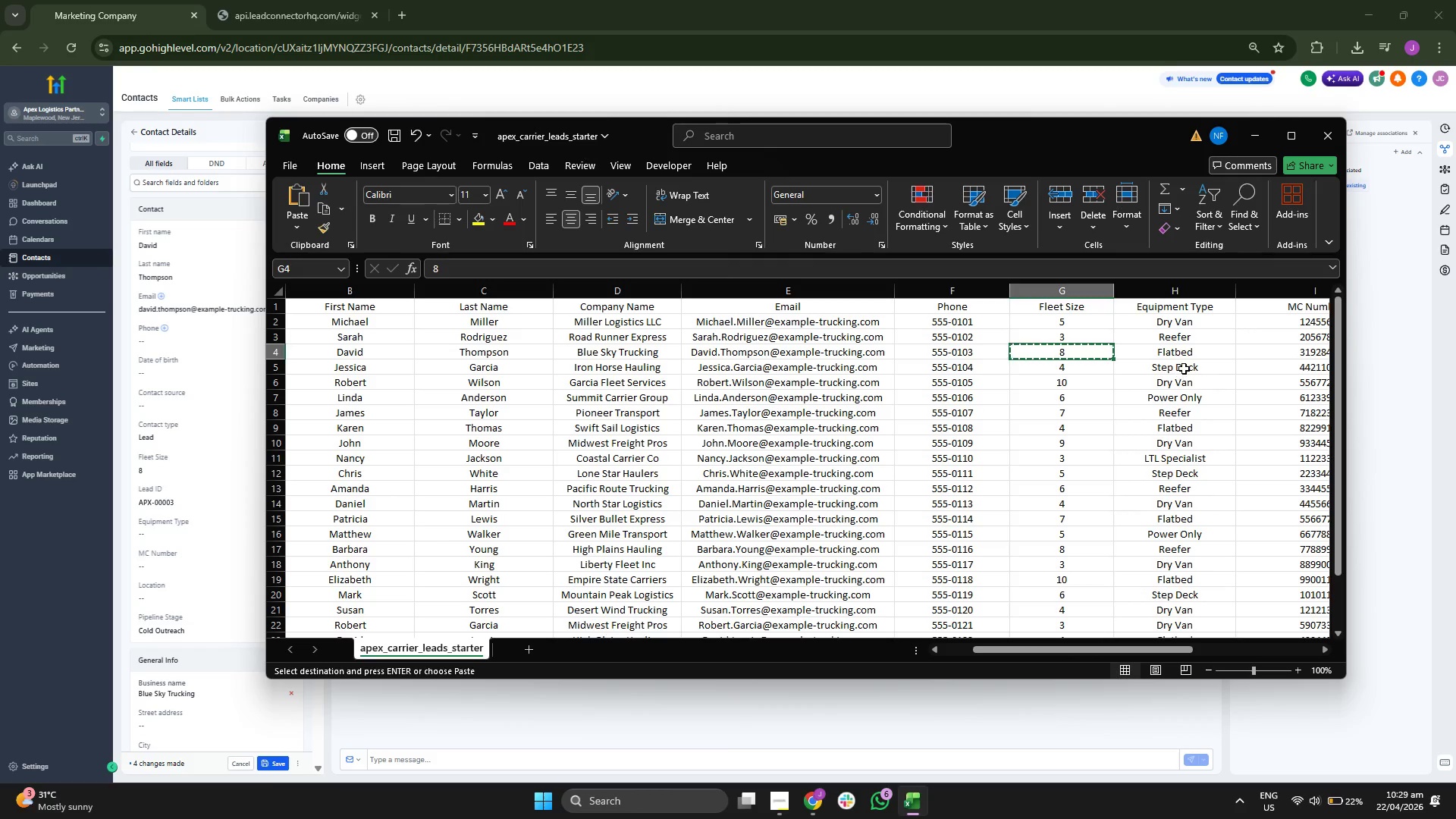 
left_click([1187, 353])
 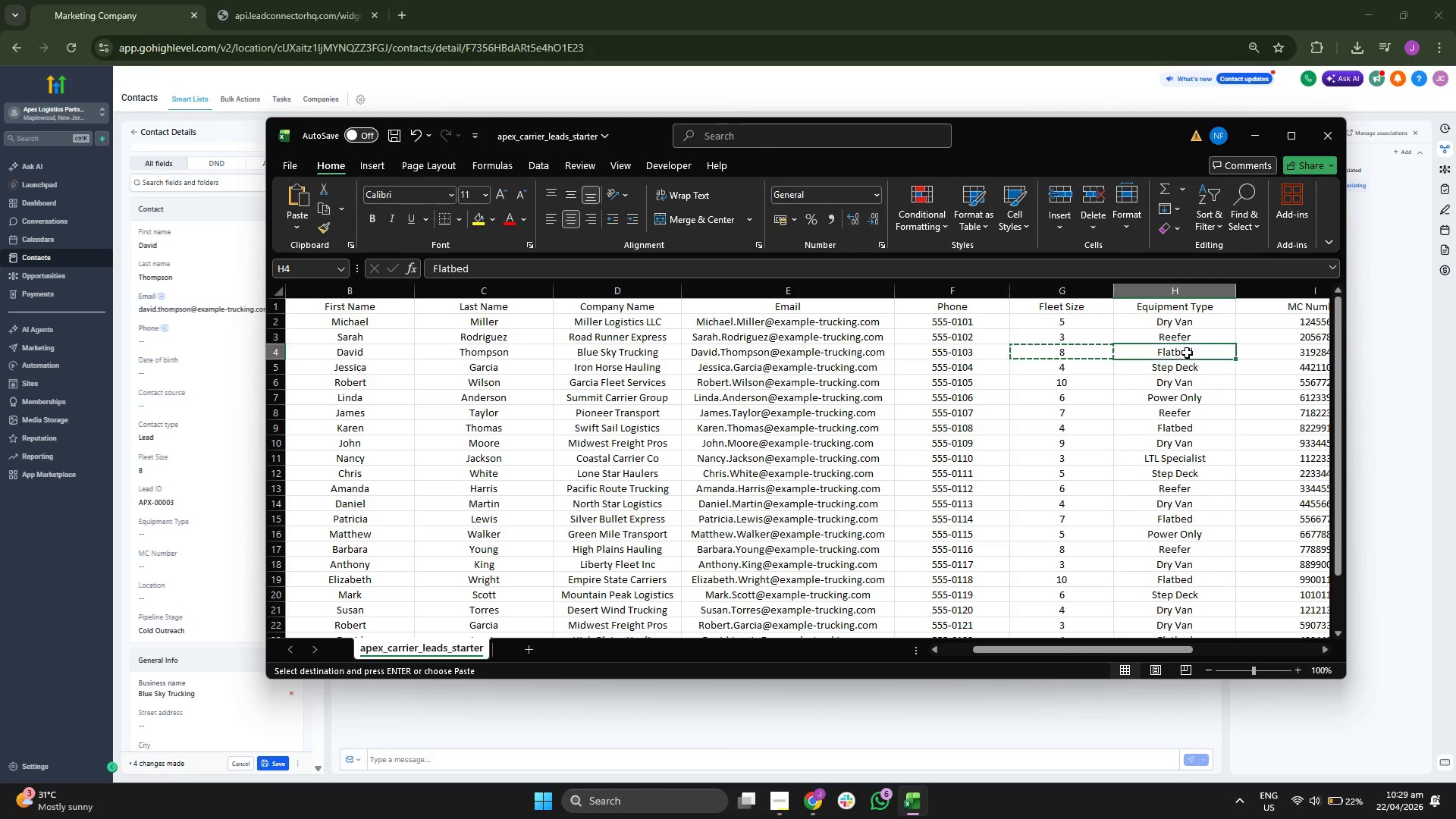 
key(Control+C)
 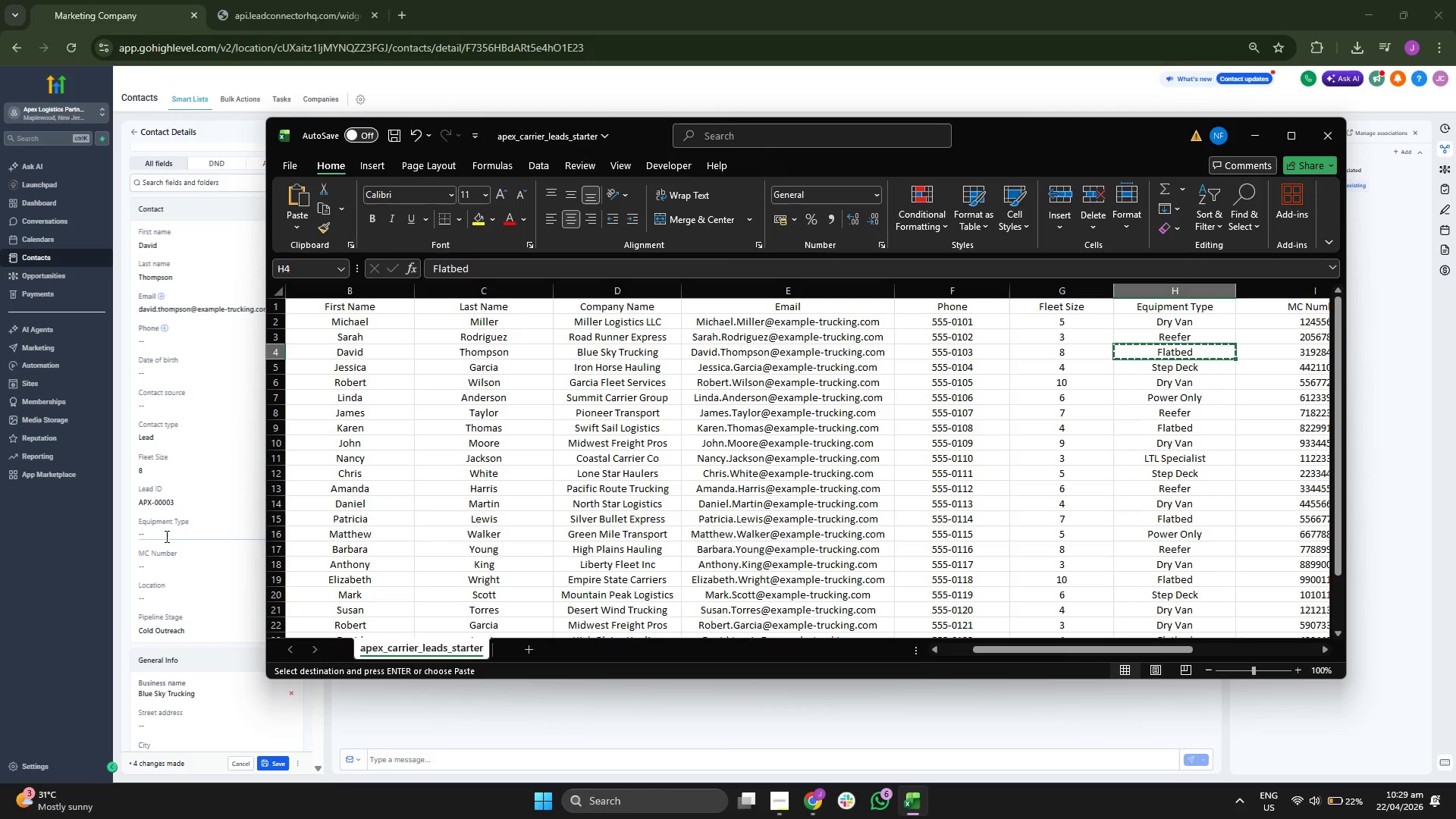 
left_click([171, 532])
 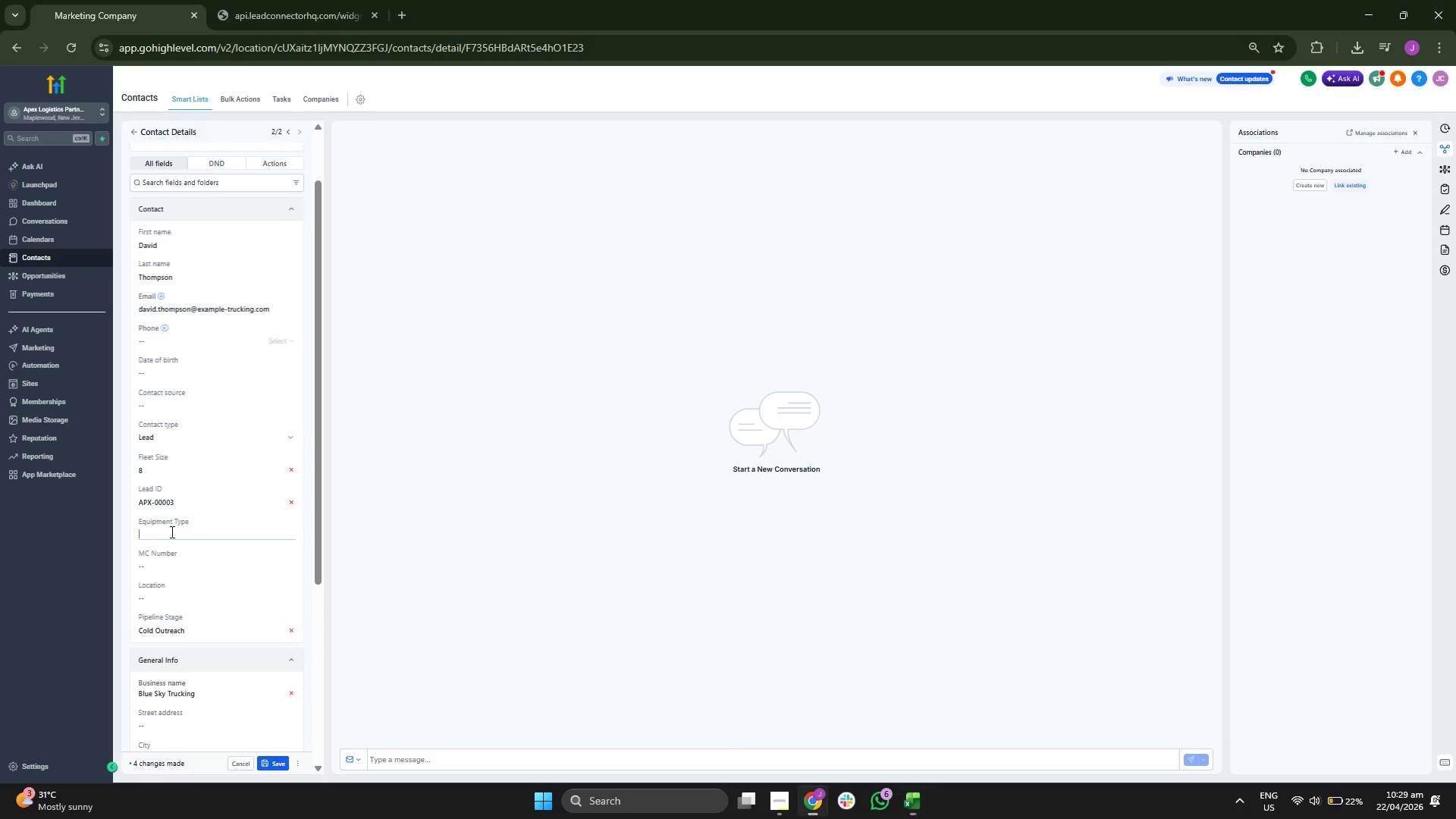 
key(Control+V)
 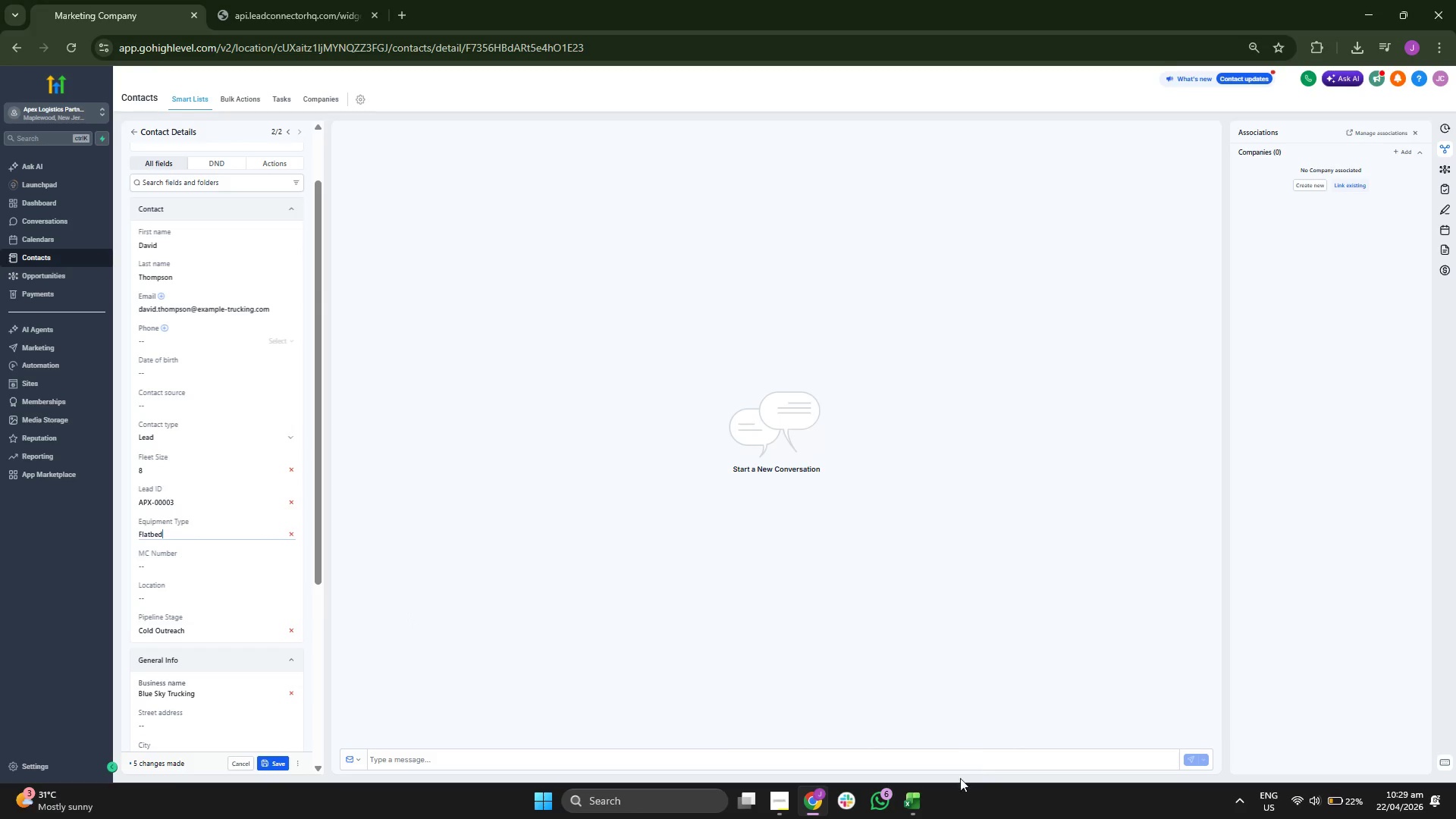 
left_click([908, 808])
 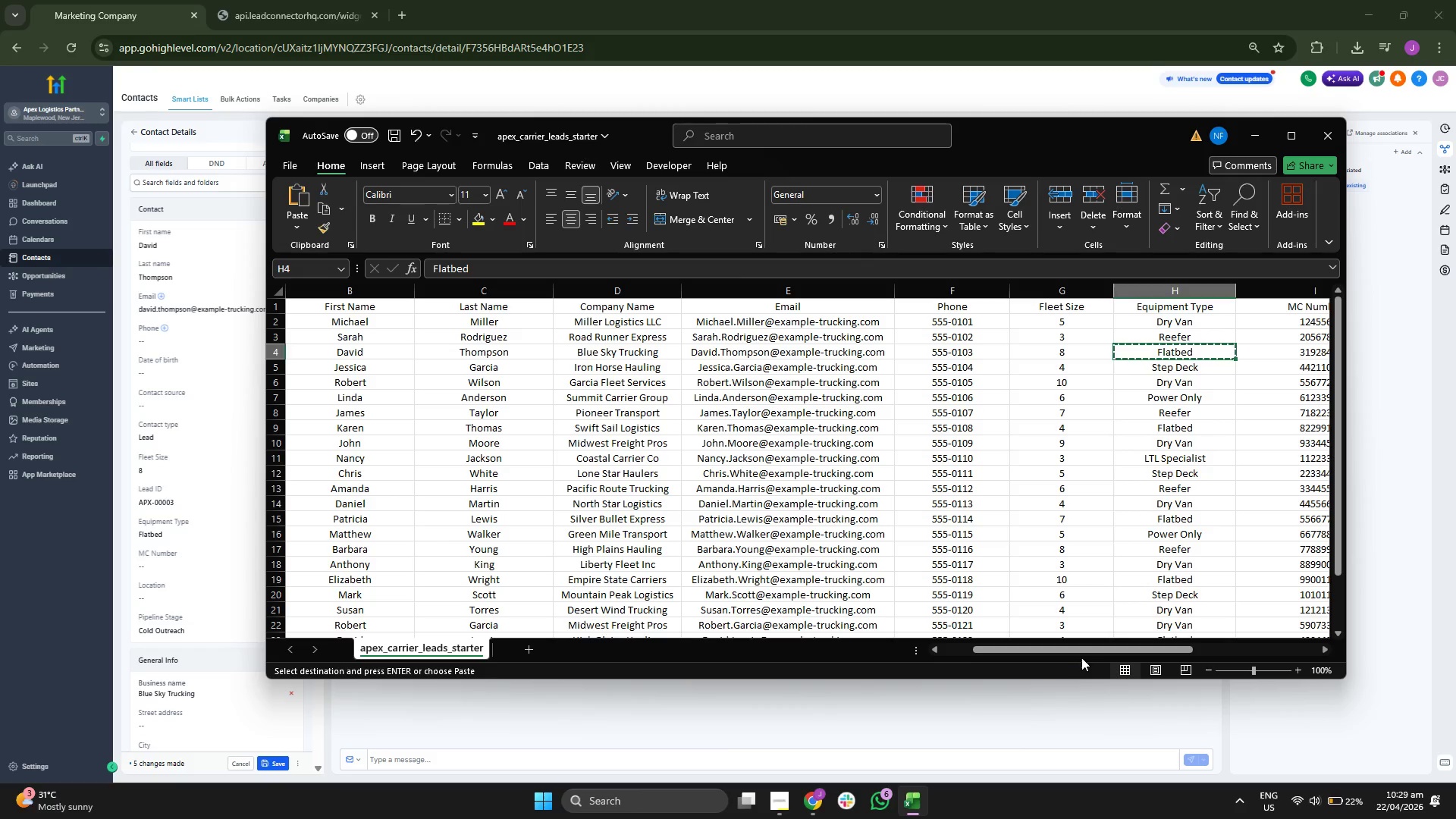 
left_click_drag(start_coordinate=[1078, 654], to_coordinate=[1099, 654])
 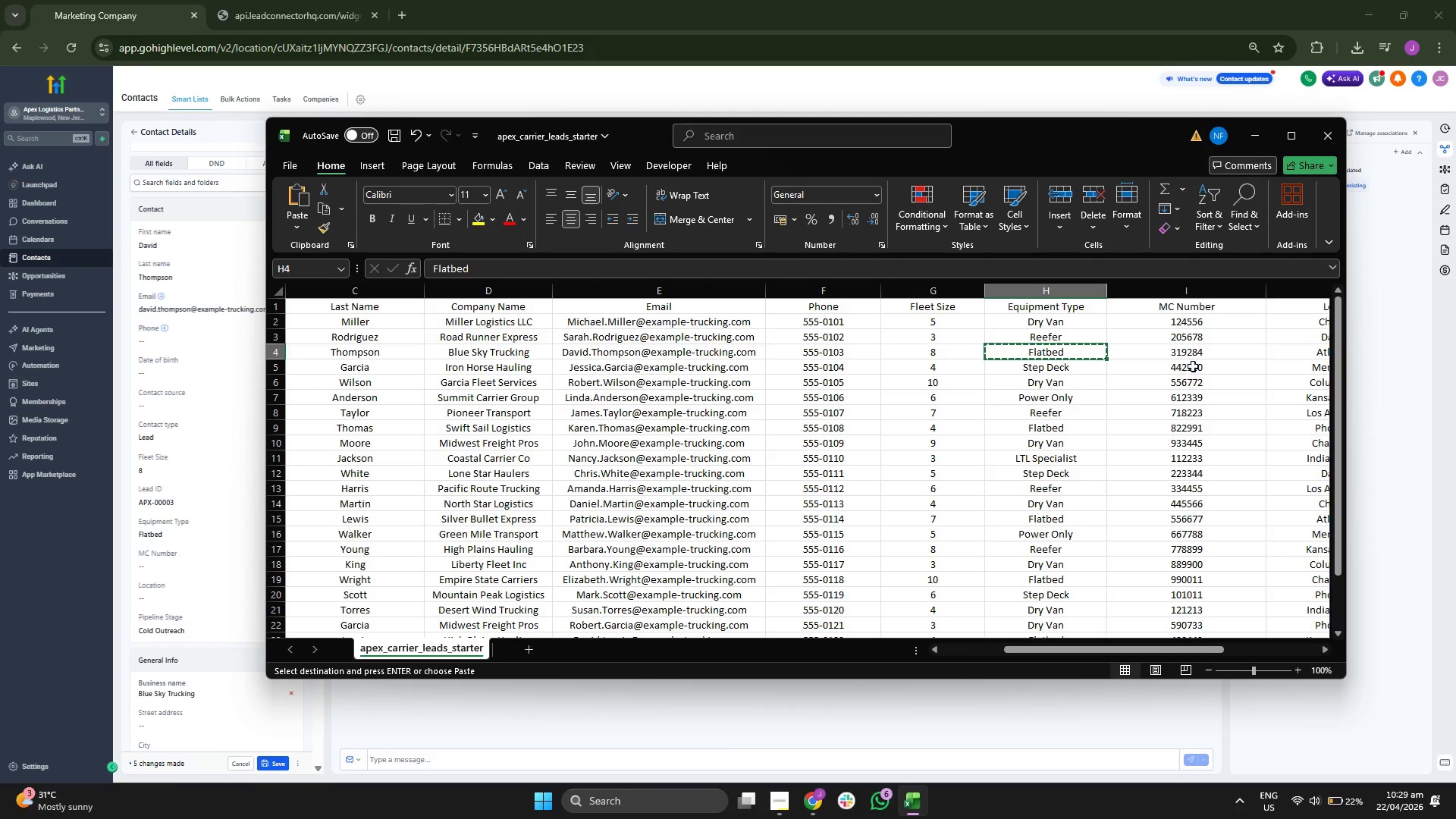 
left_click([1196, 351])
 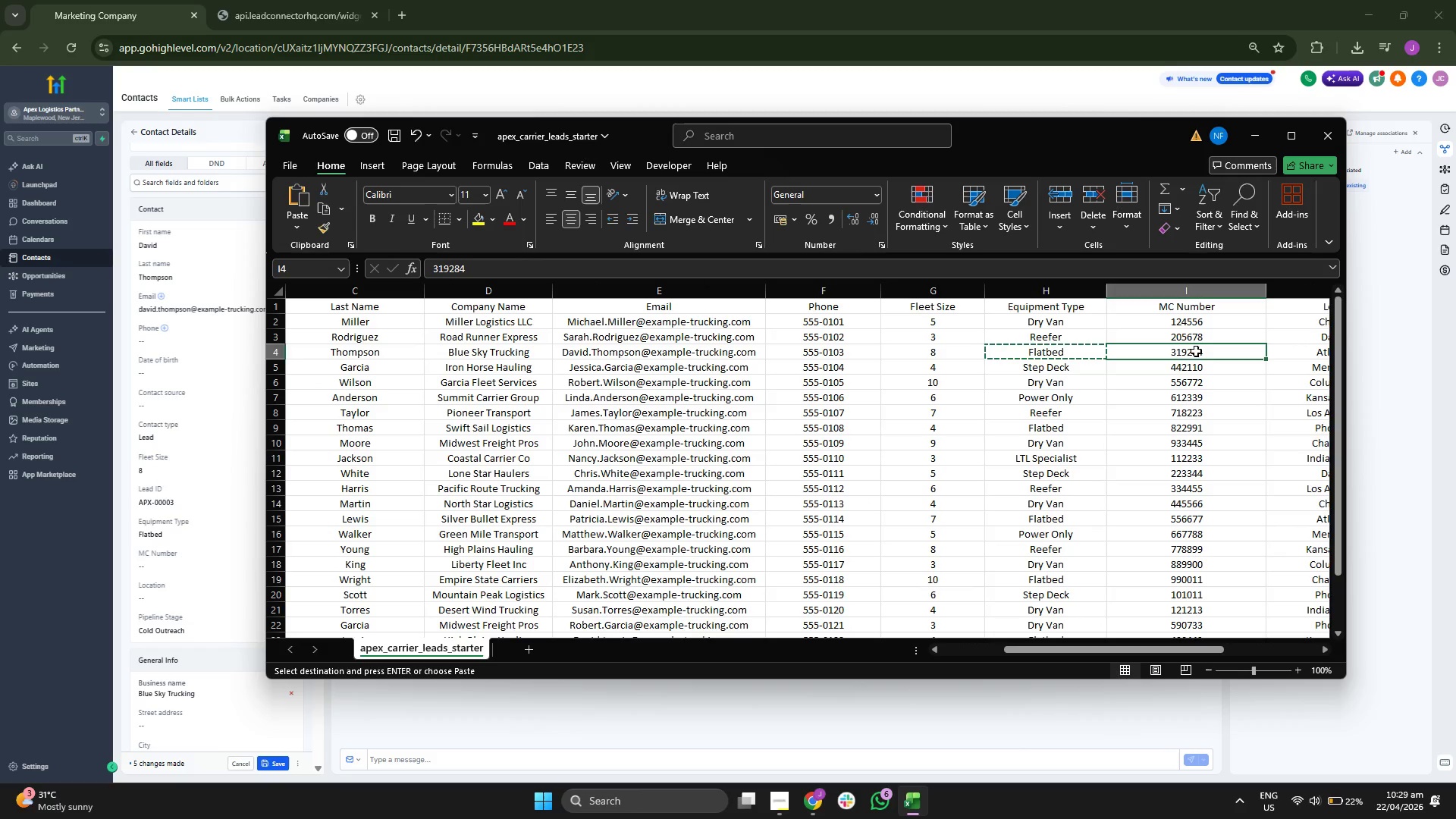 
key(Control+C)
 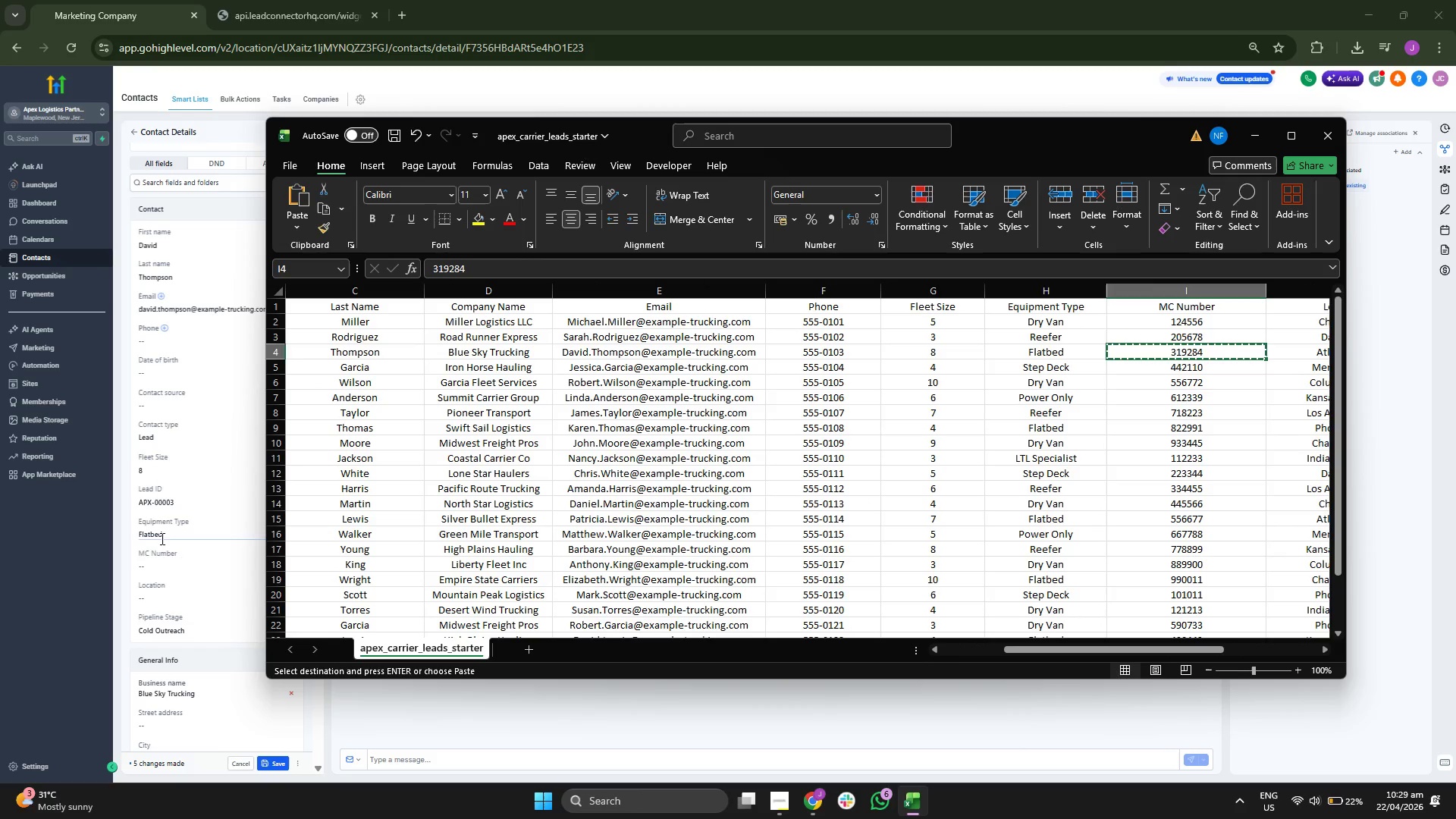 
left_click([168, 566])
 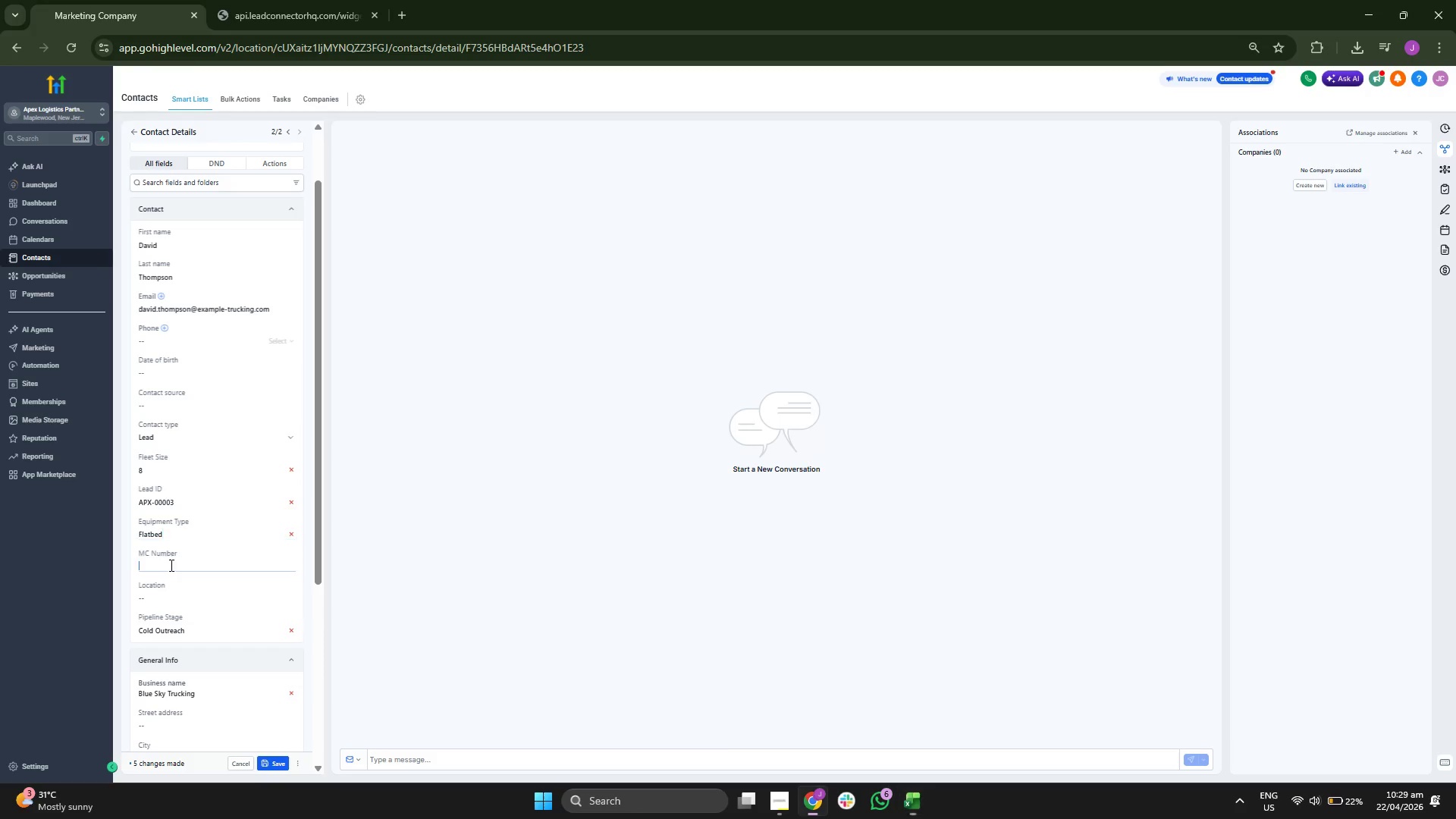 
key(Control+ControlLeft)
 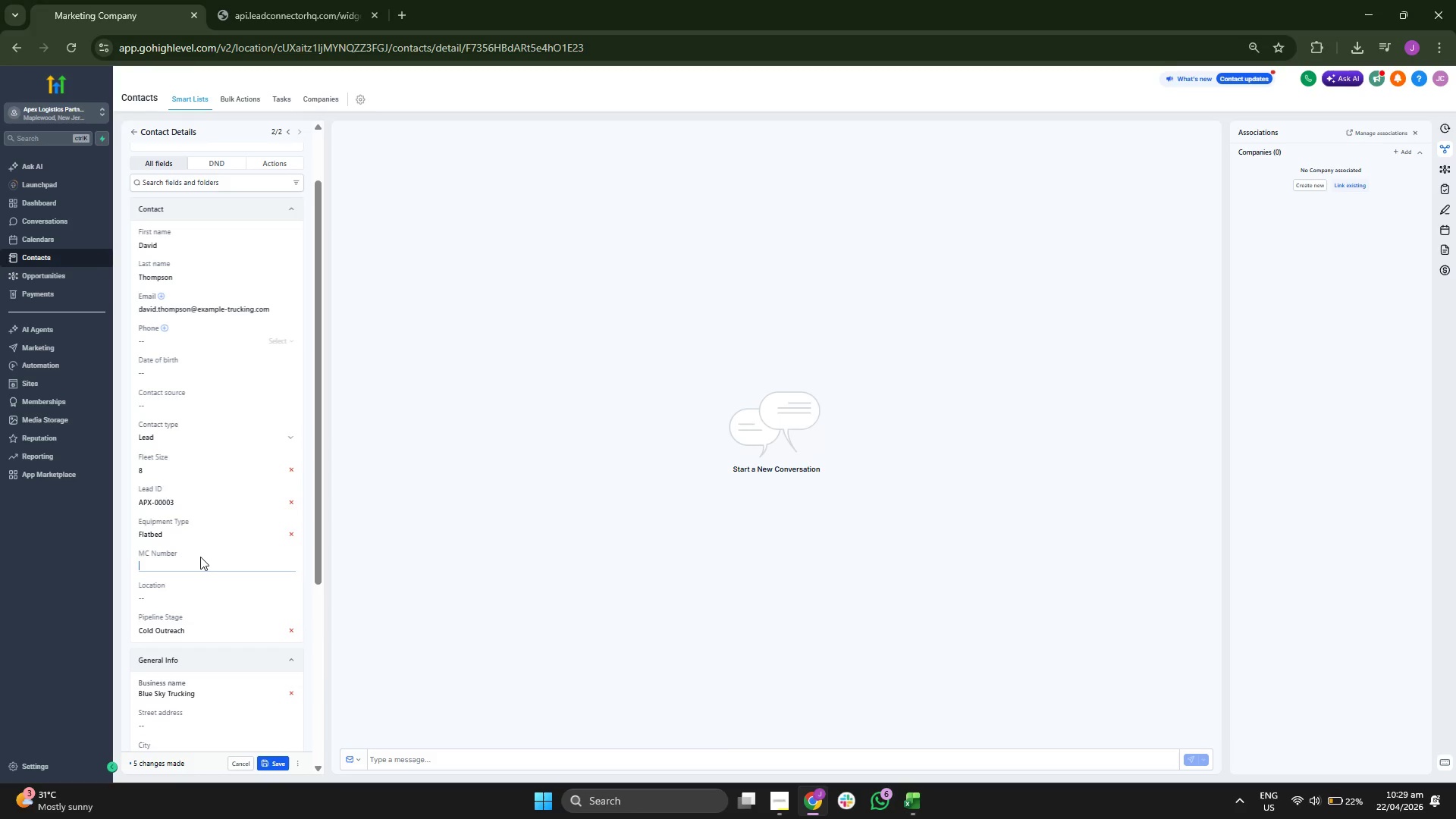 
key(Control+V)
 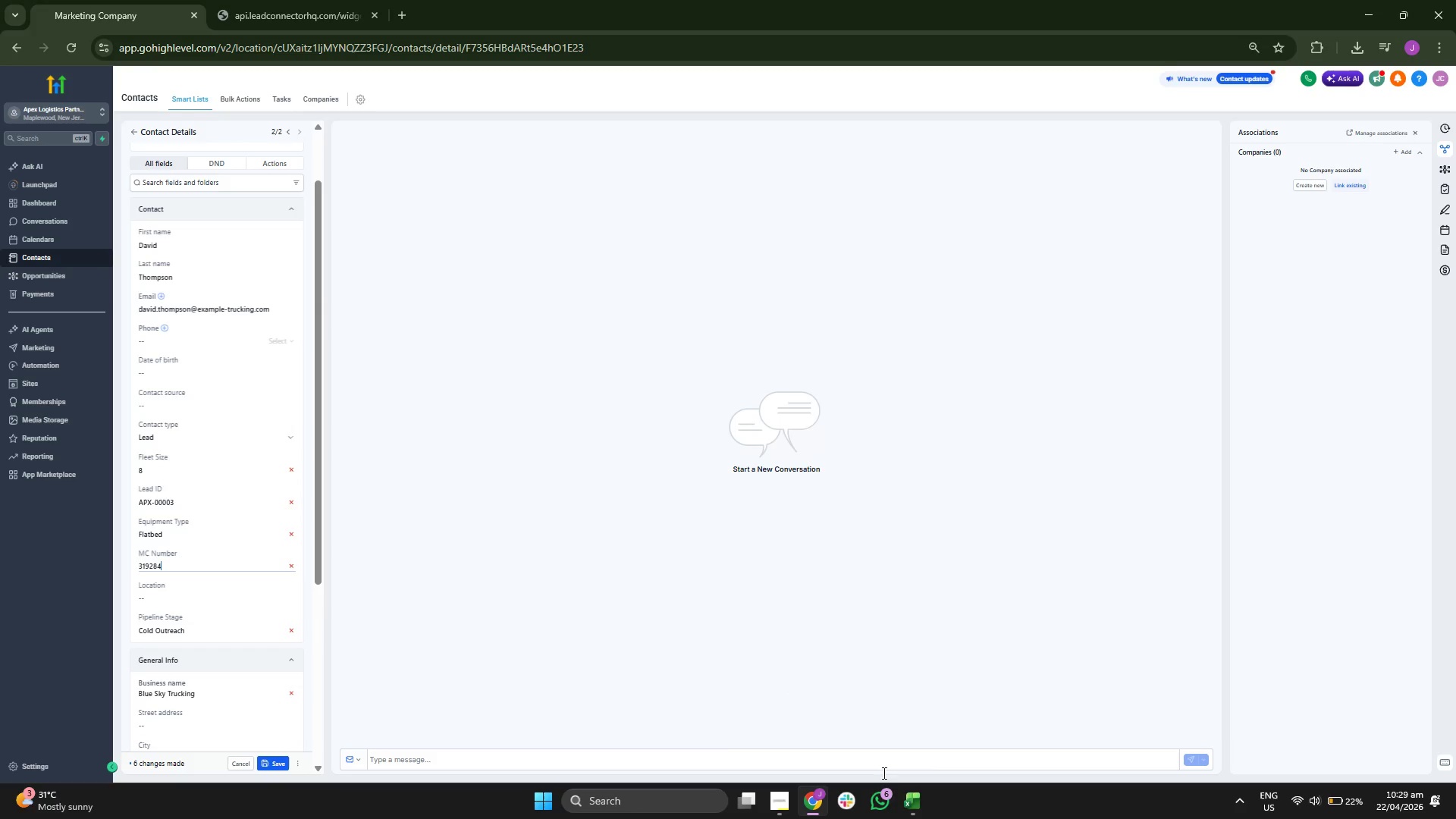 
left_click([906, 805])
 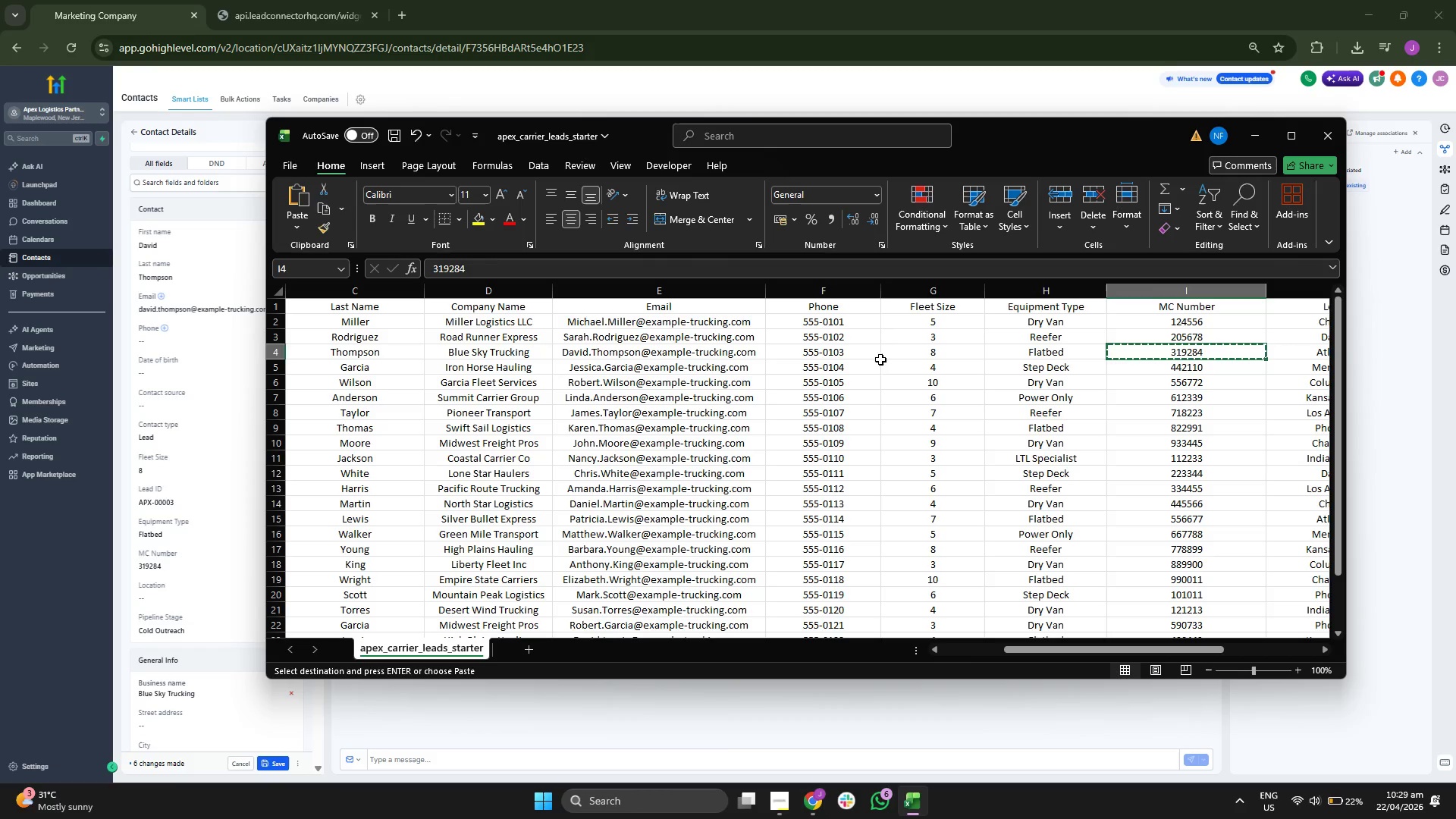 
left_click([834, 353])
 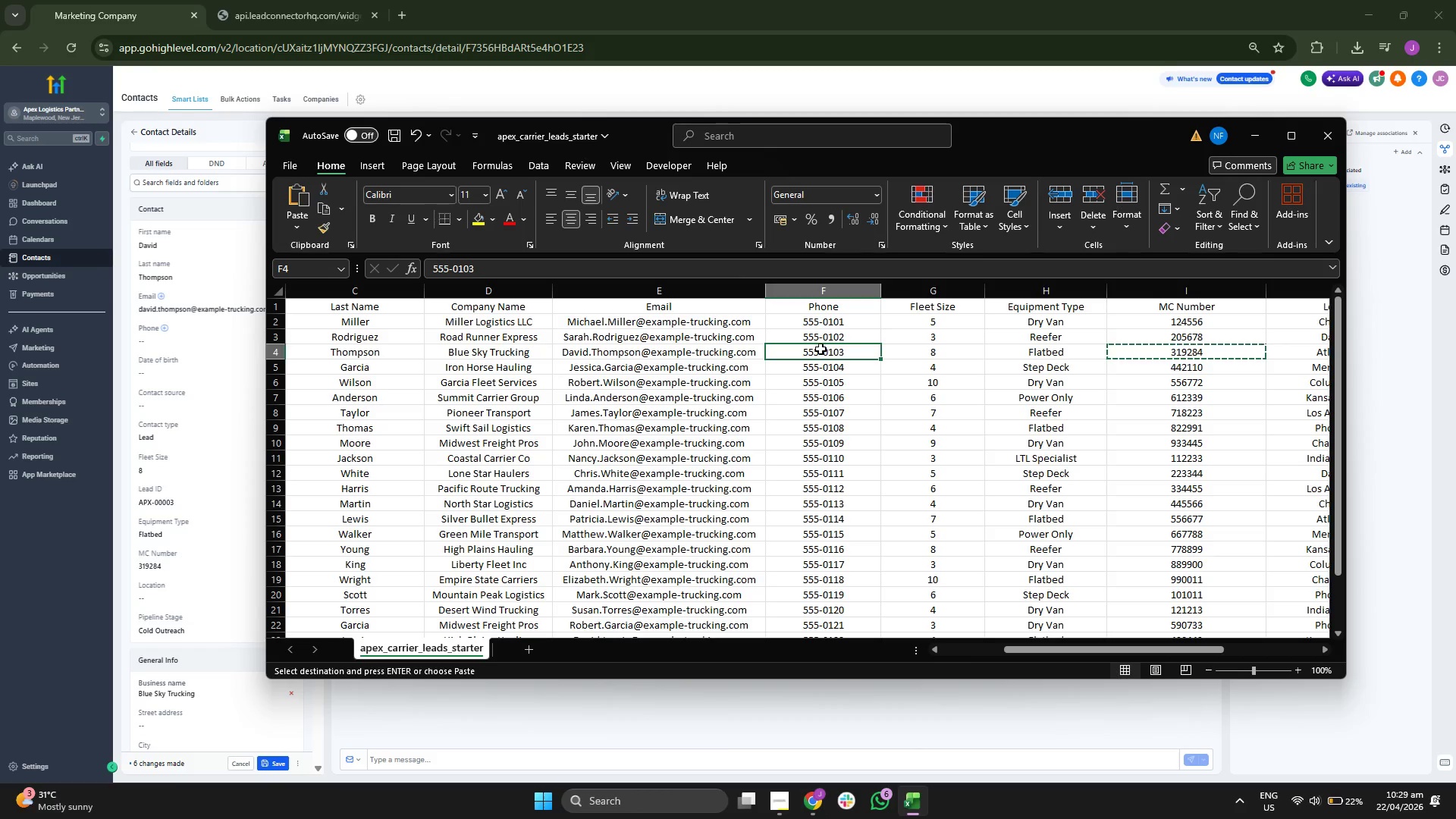 
key(Control+ControlLeft)
 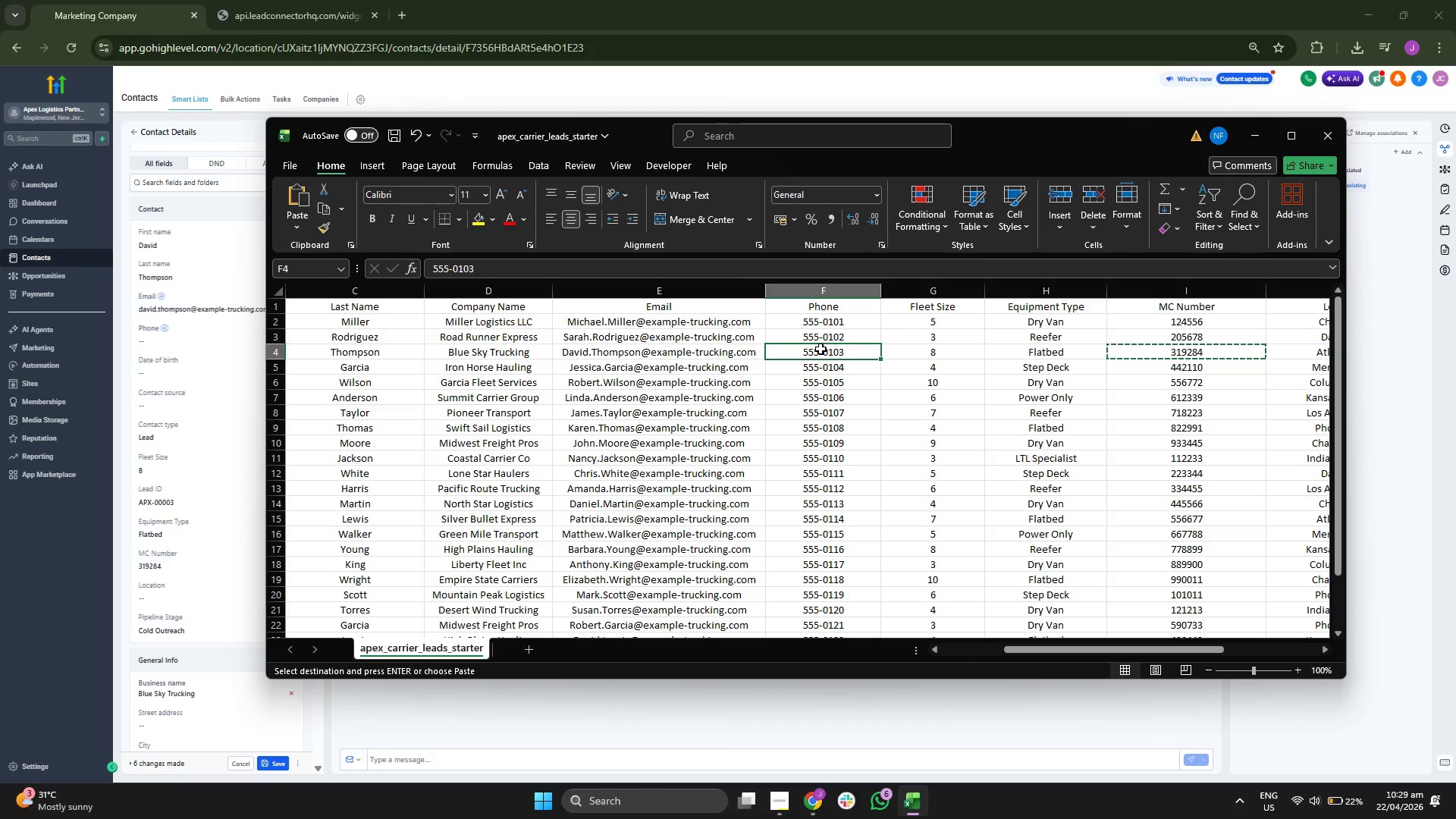 
left_click([163, 335])
 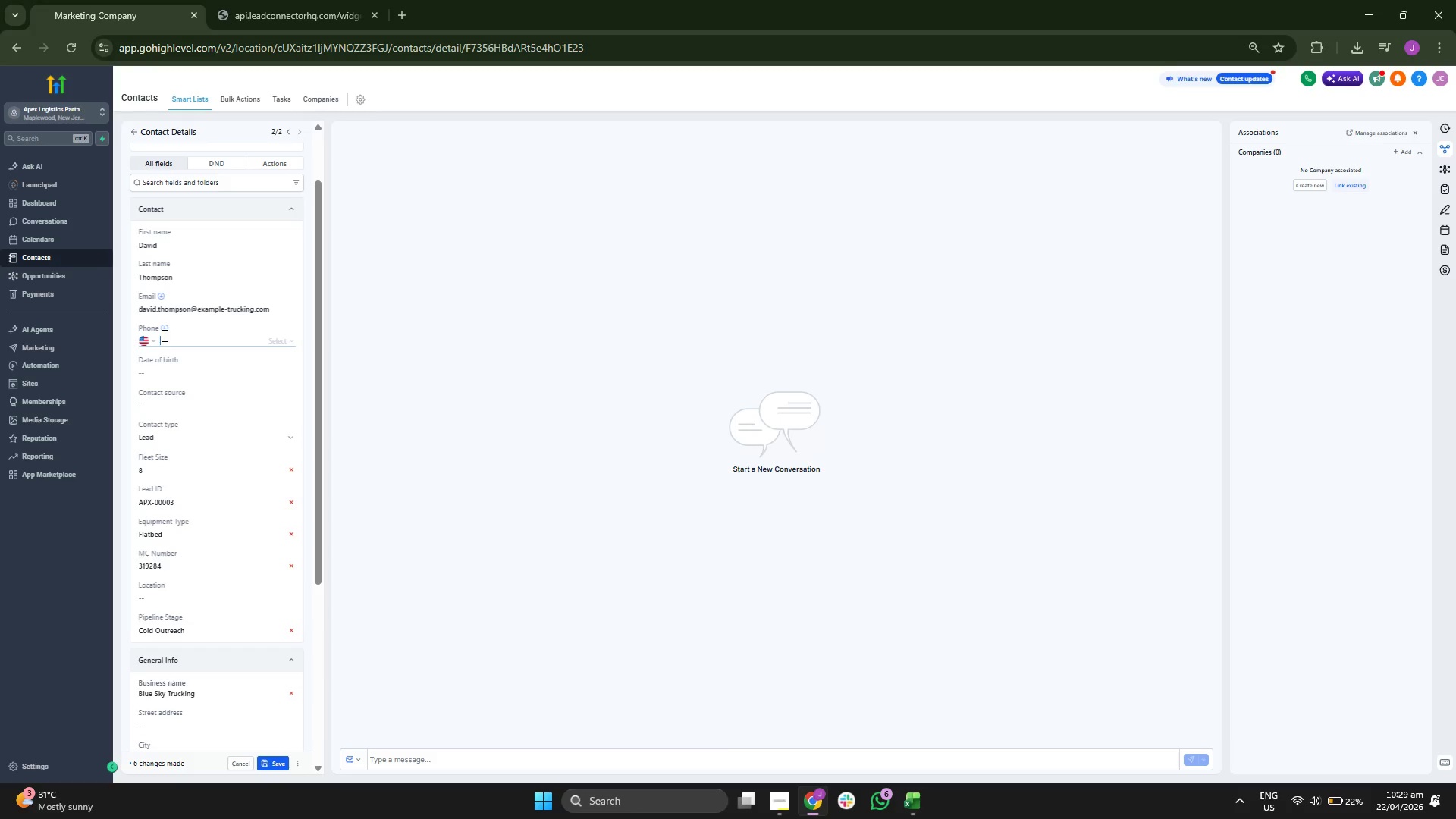 
key(Control+ControlLeft)
 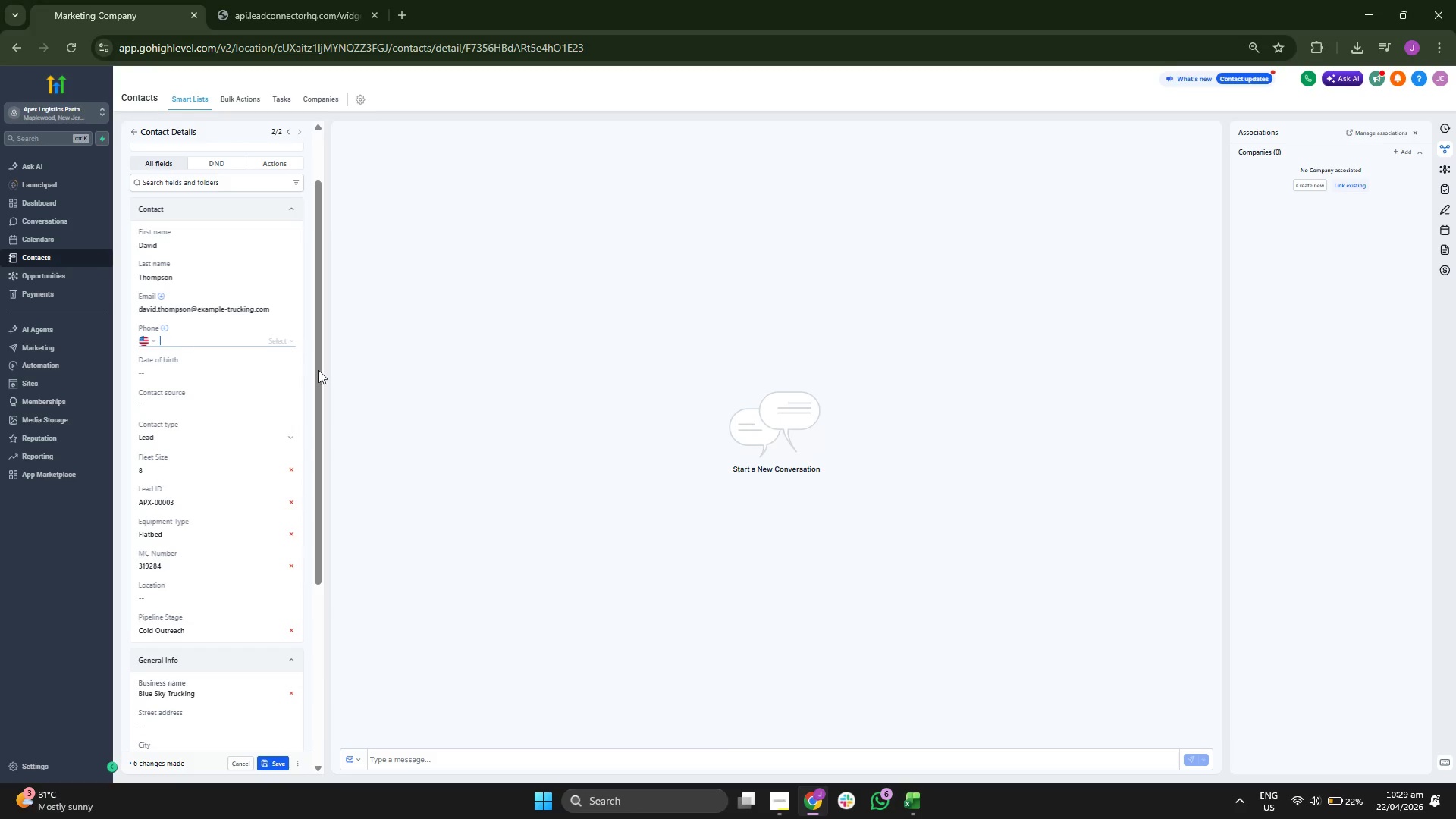 
key(Control+V)
 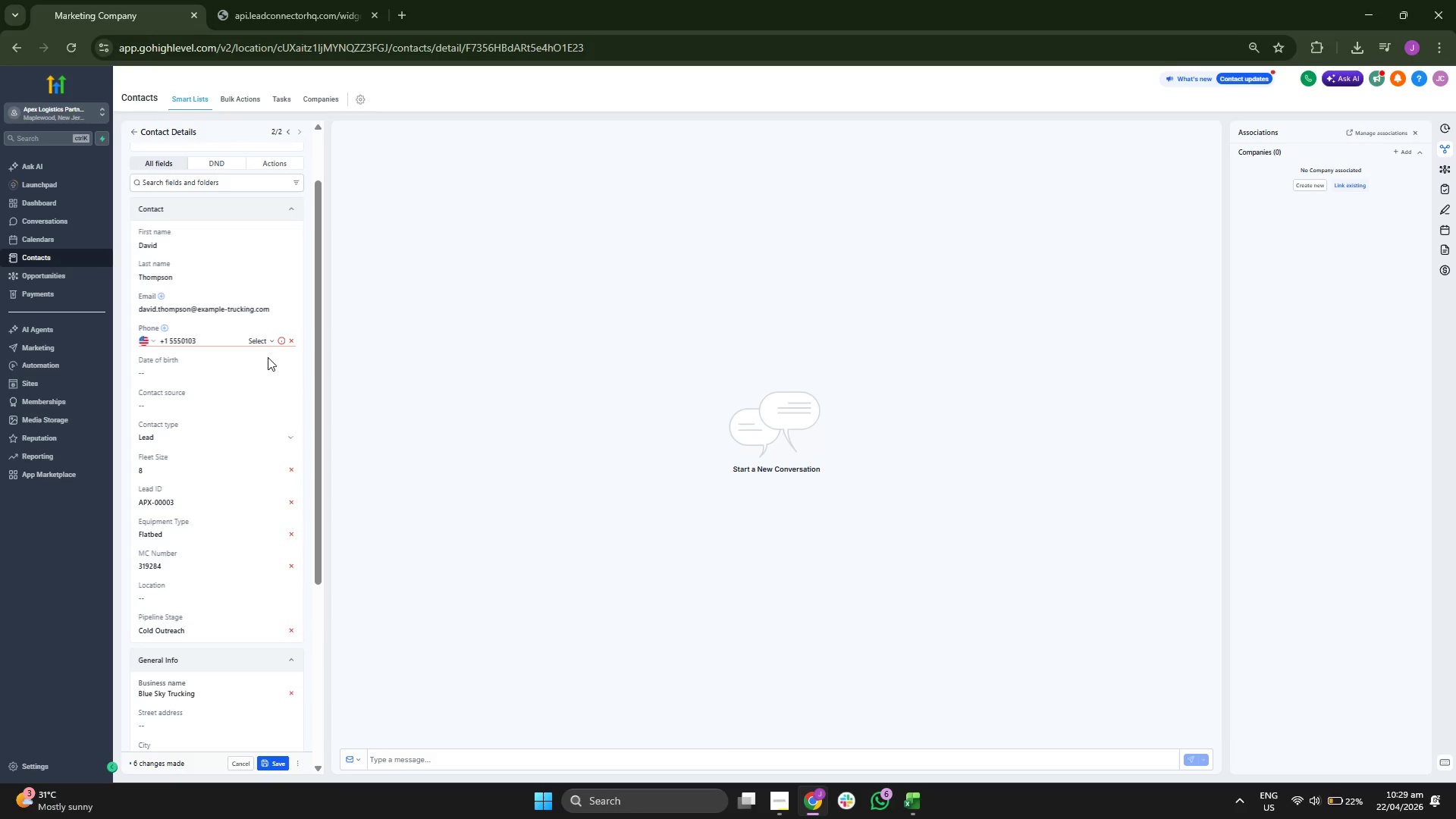 
left_click([263, 337])
 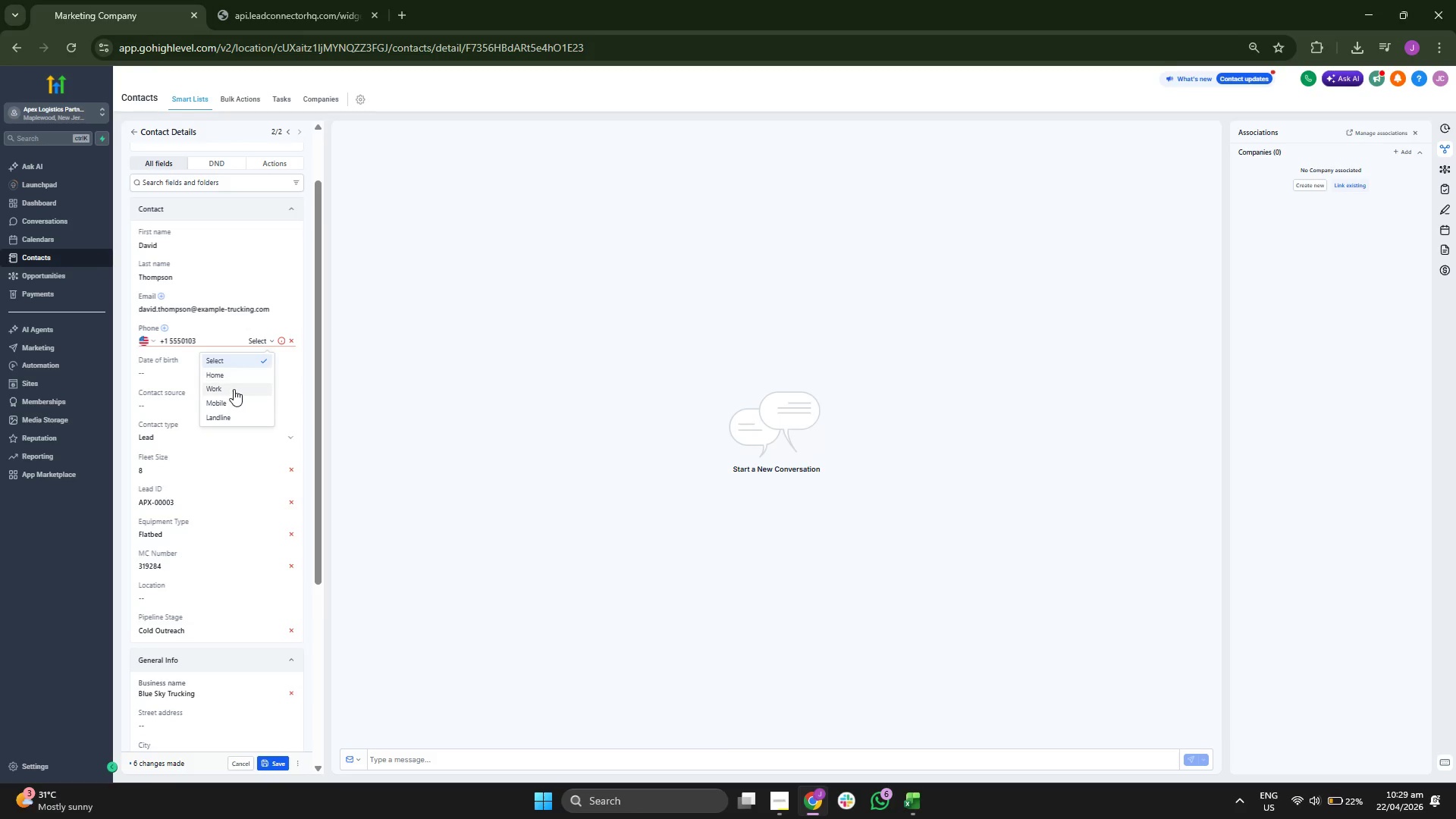 
left_click([234, 400])
 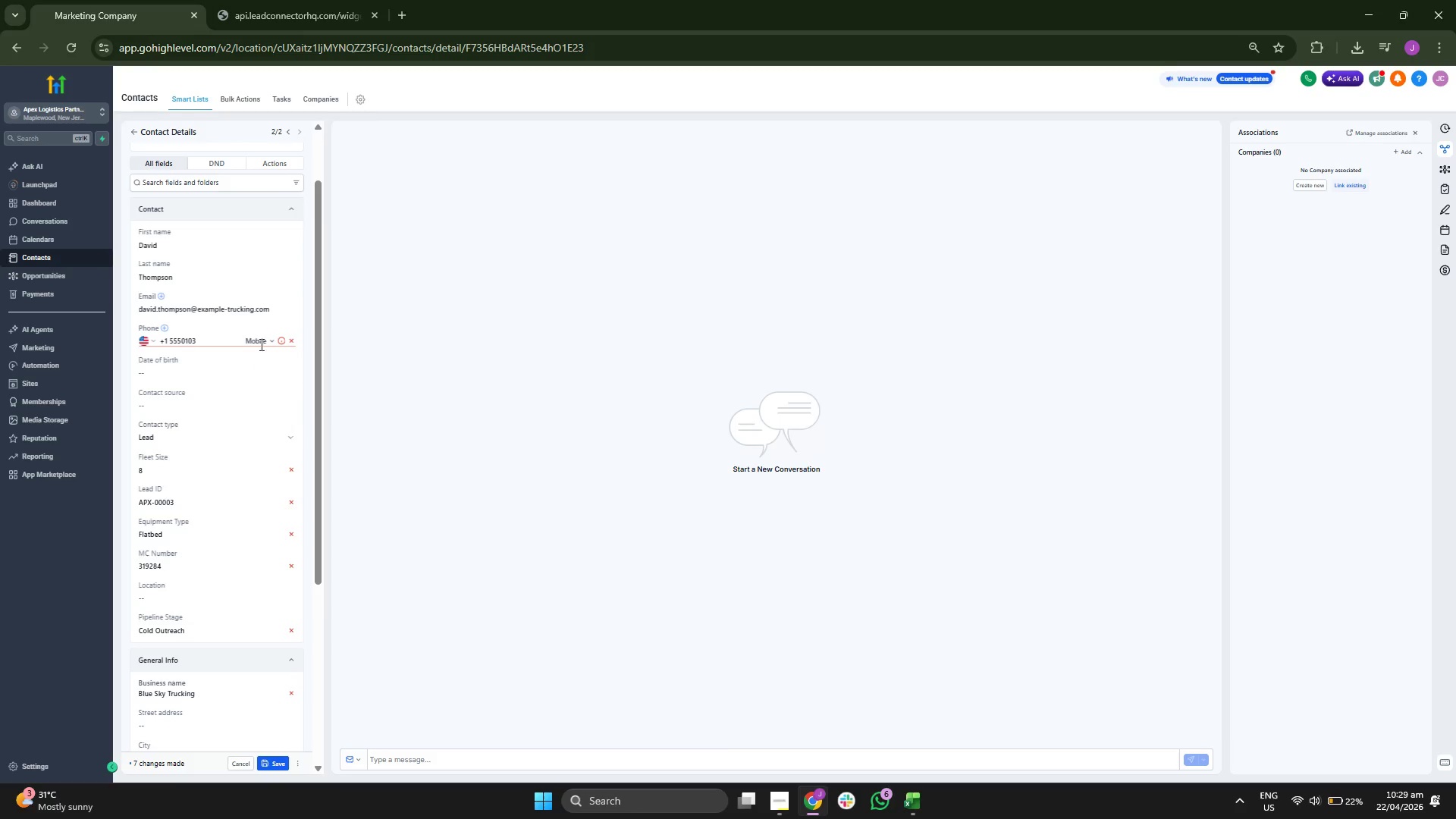 
left_click([260, 338])
 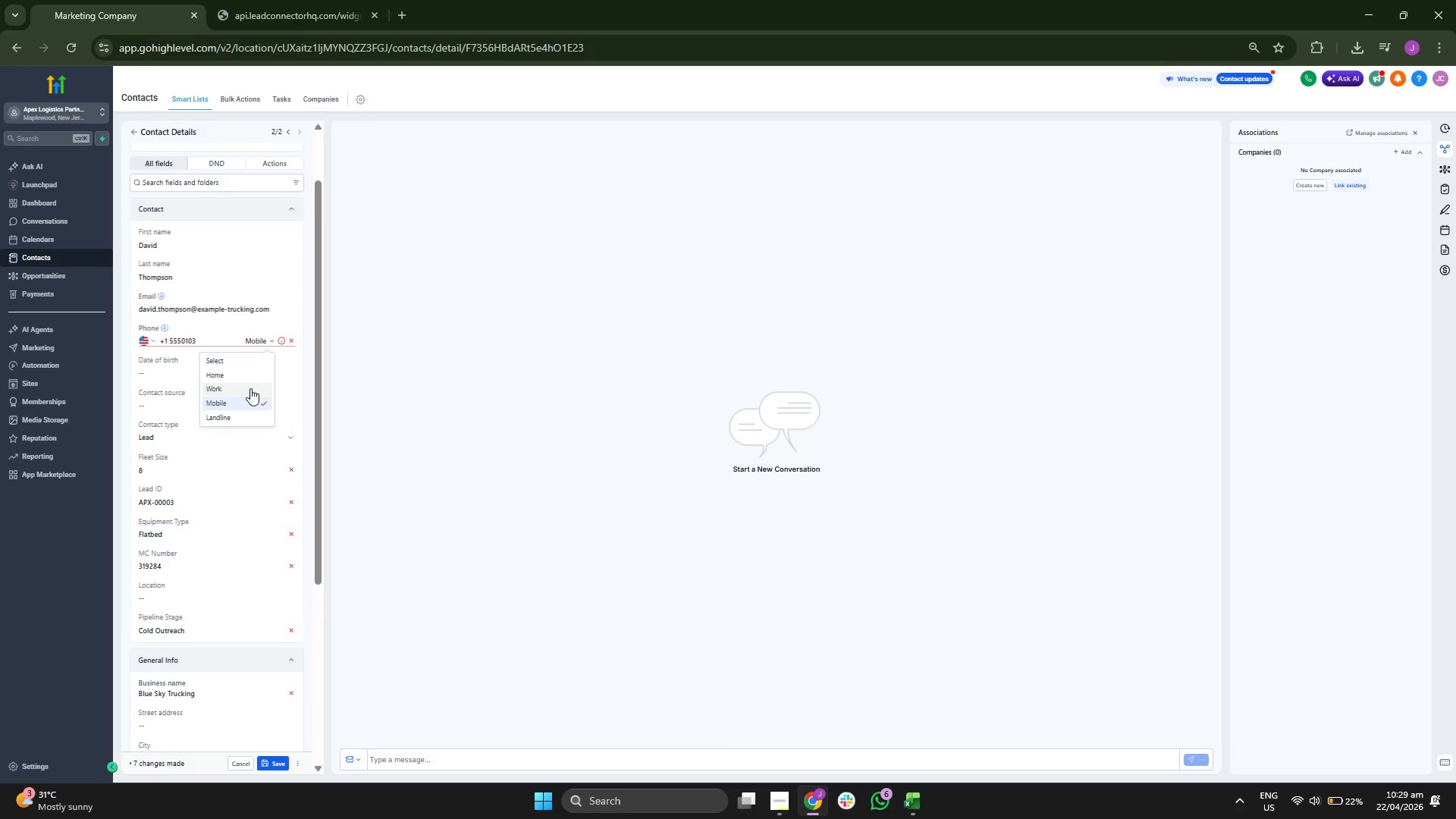 
left_click([247, 388])
 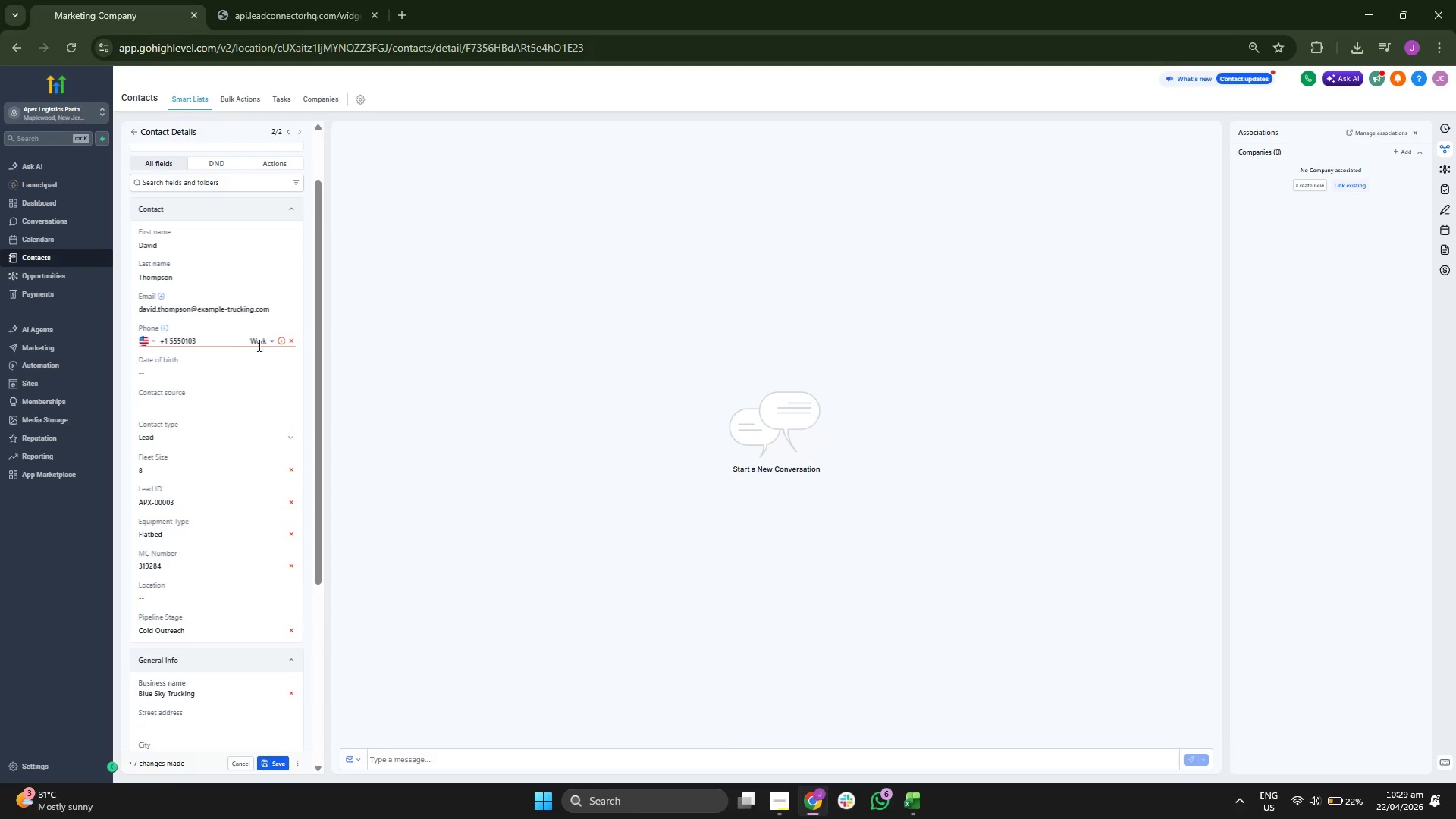 
left_click([220, 337])
 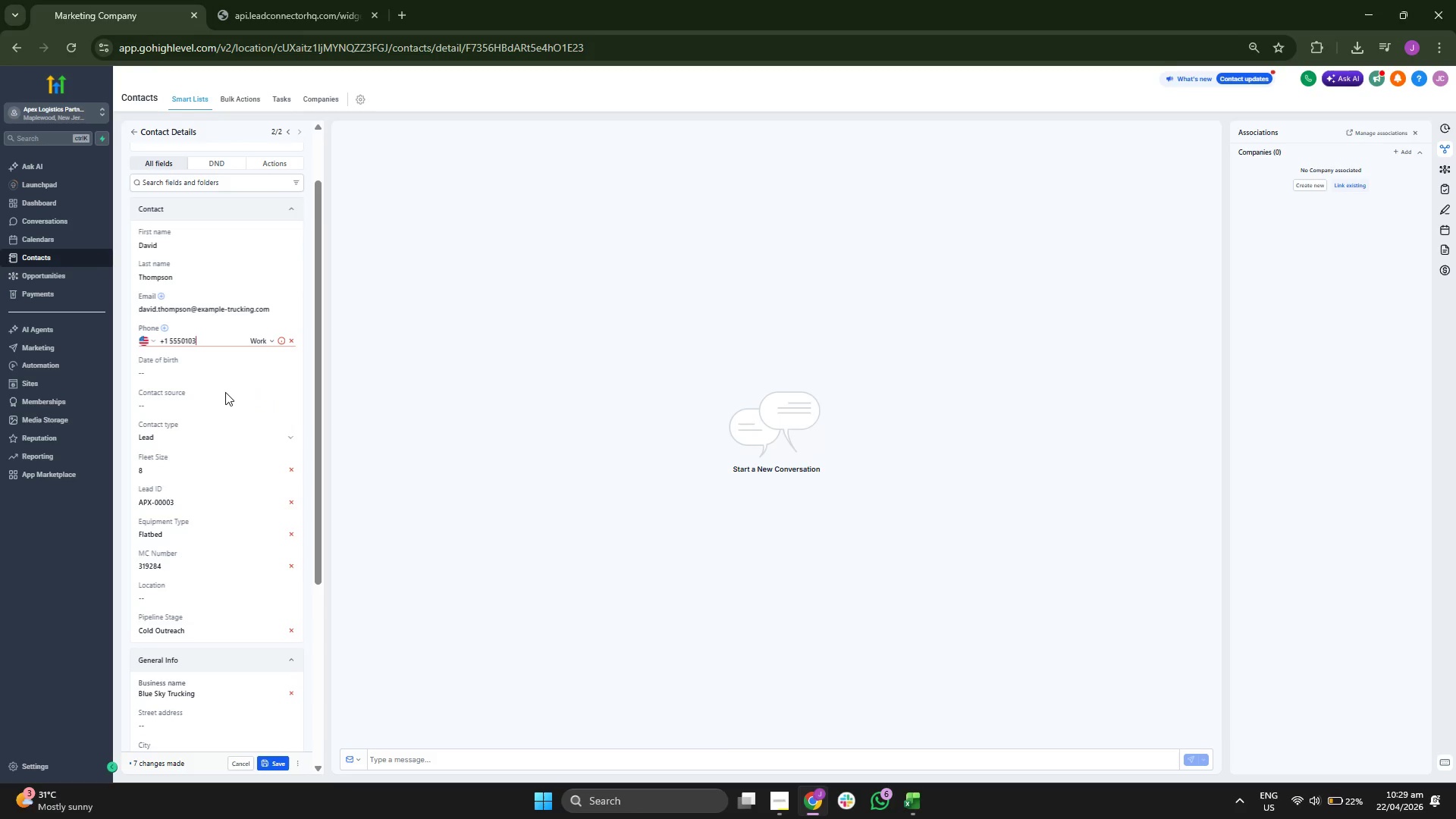 
key(Backspace)
type(34)
key(Backspace)
key(Backspace)
type( 0)
key(Backspace)
type(-2)
key(Backspace)
type(3224)
 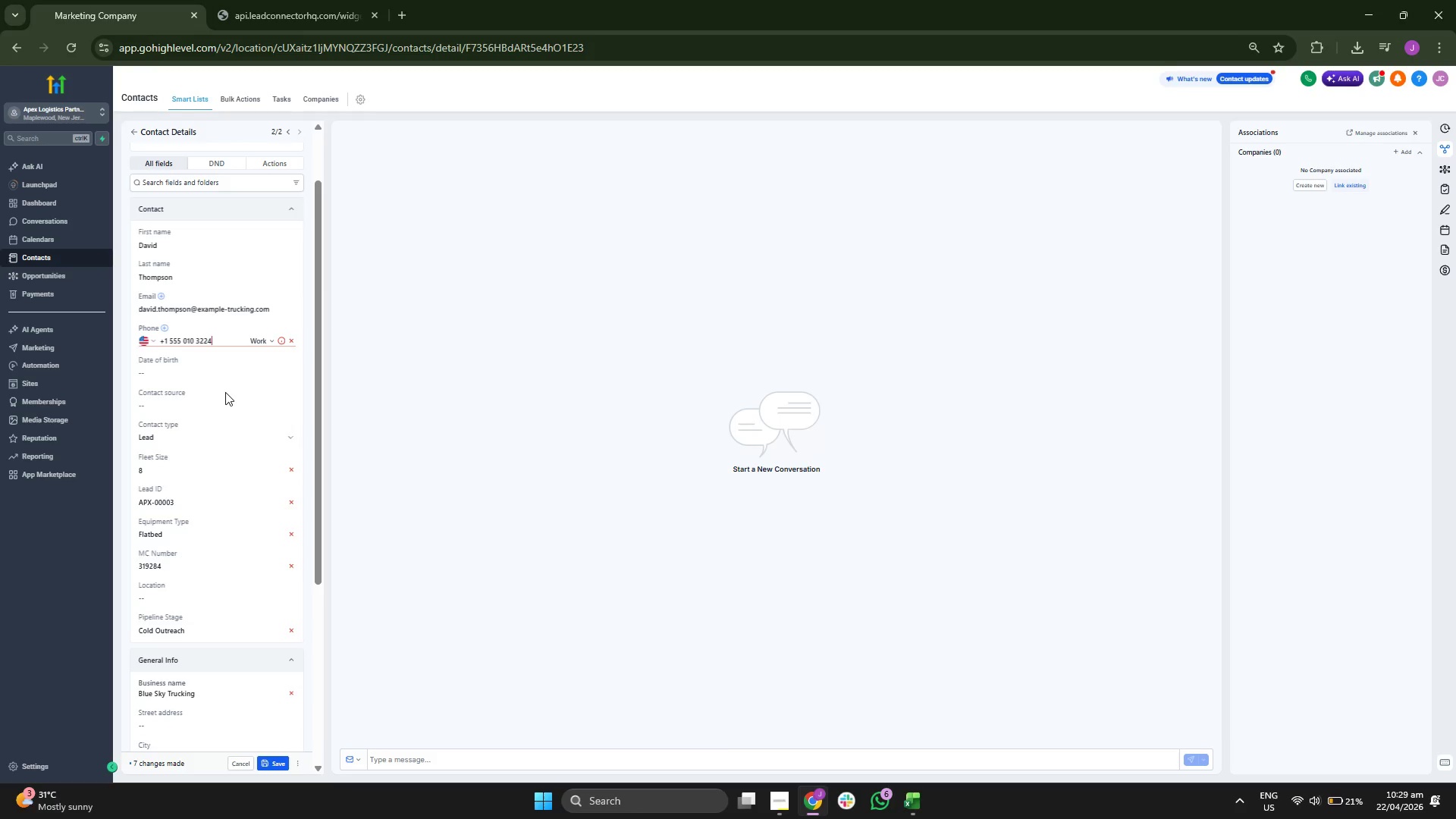 
scroll: coordinate [233, 417], scroll_direction: down, amount: 2.0
 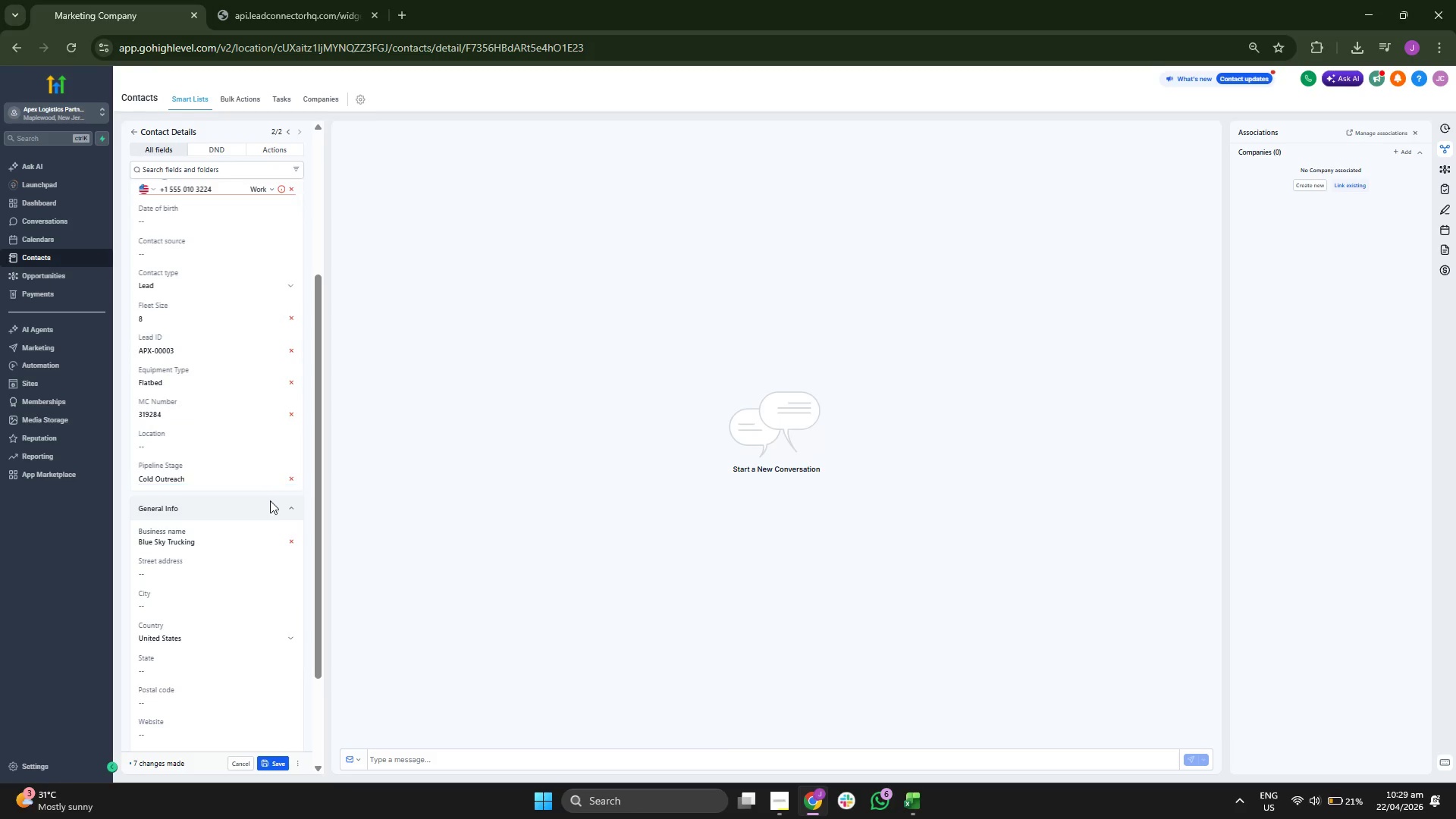 
scroll: coordinate [240, 405], scroll_direction: up, amount: 3.0
 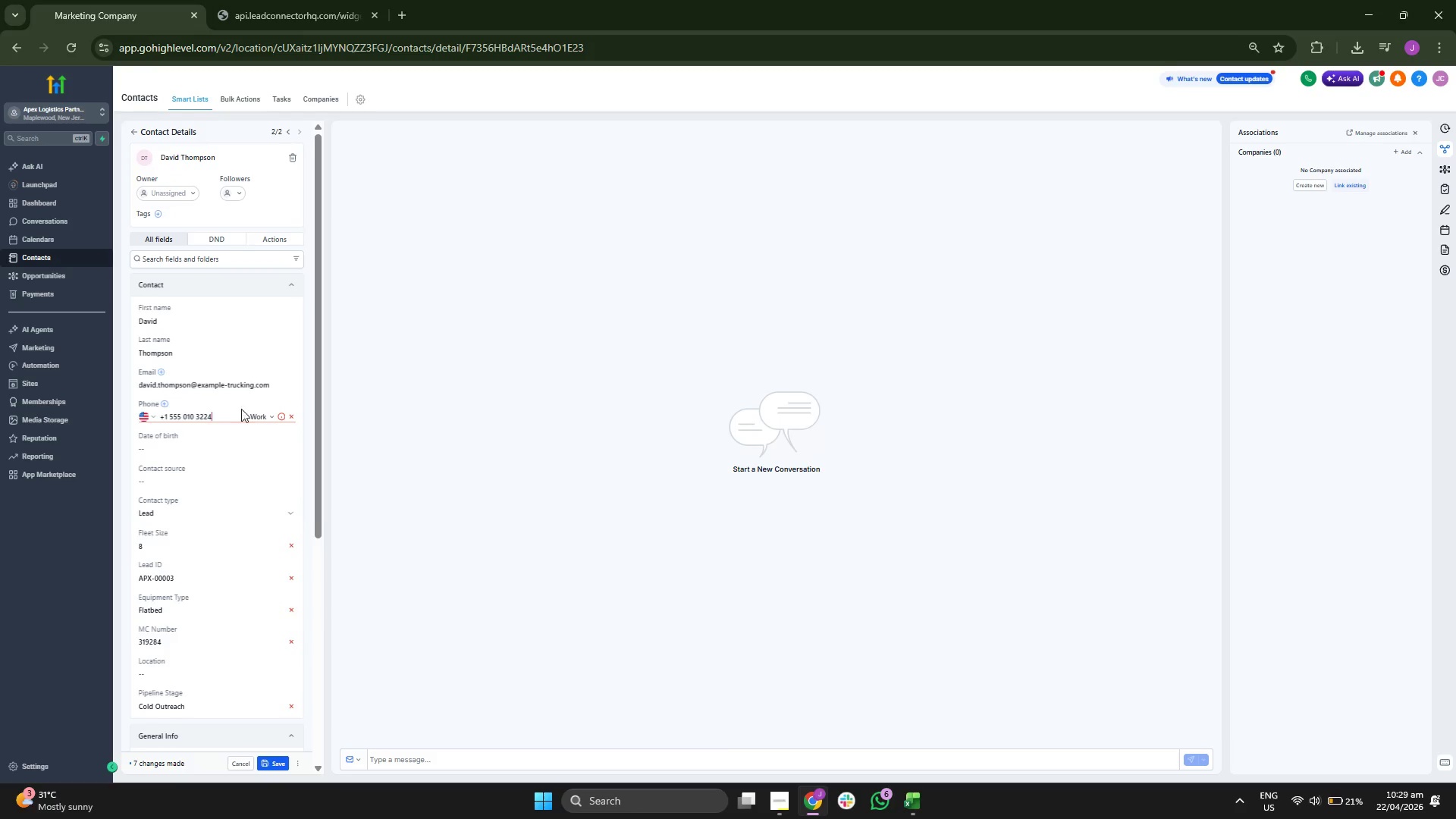 
scroll: coordinate [241, 412], scroll_direction: down, amount: 5.0
 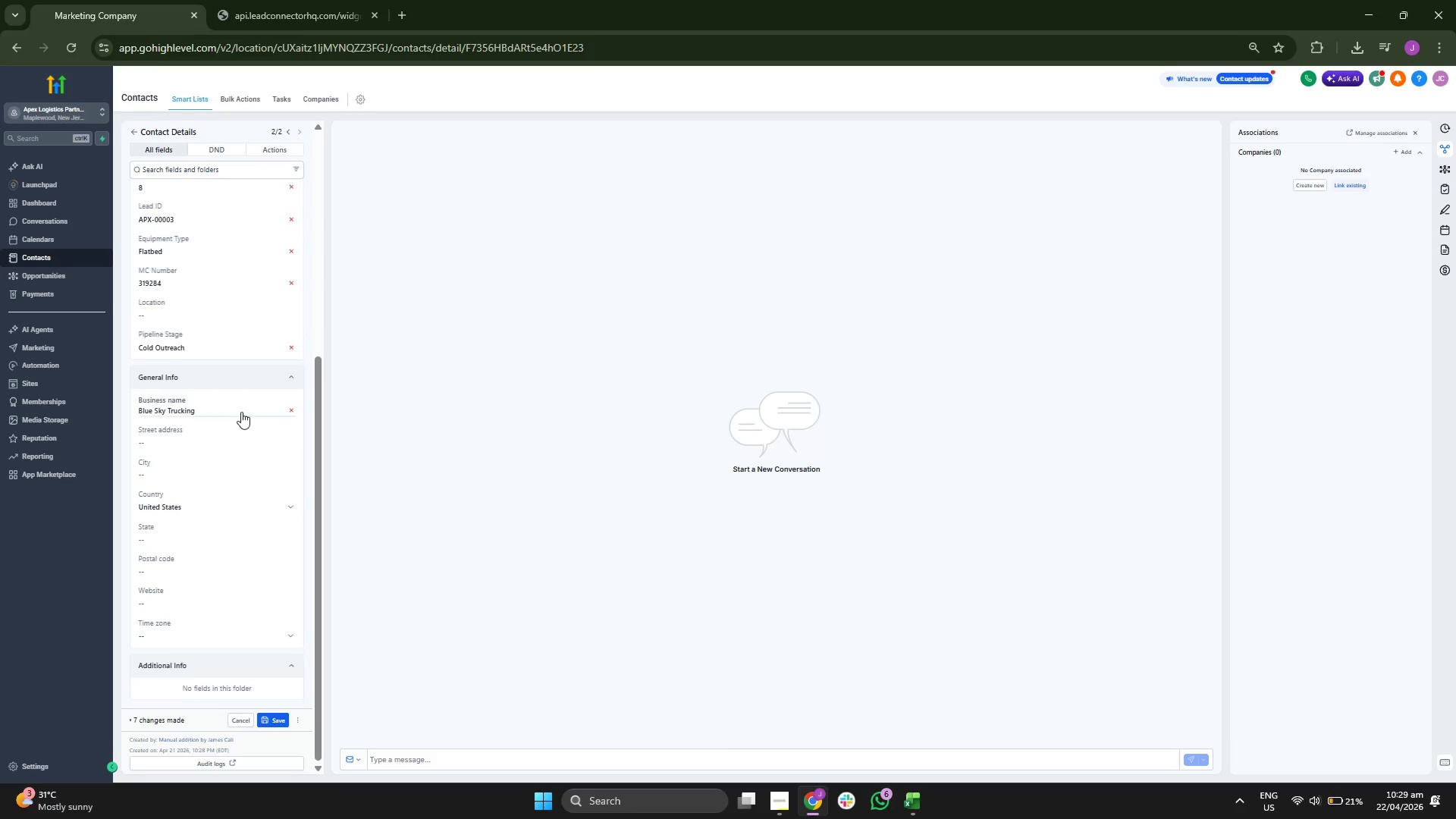 
scroll: coordinate [241, 413], scroll_direction: up, amount: 3.0
 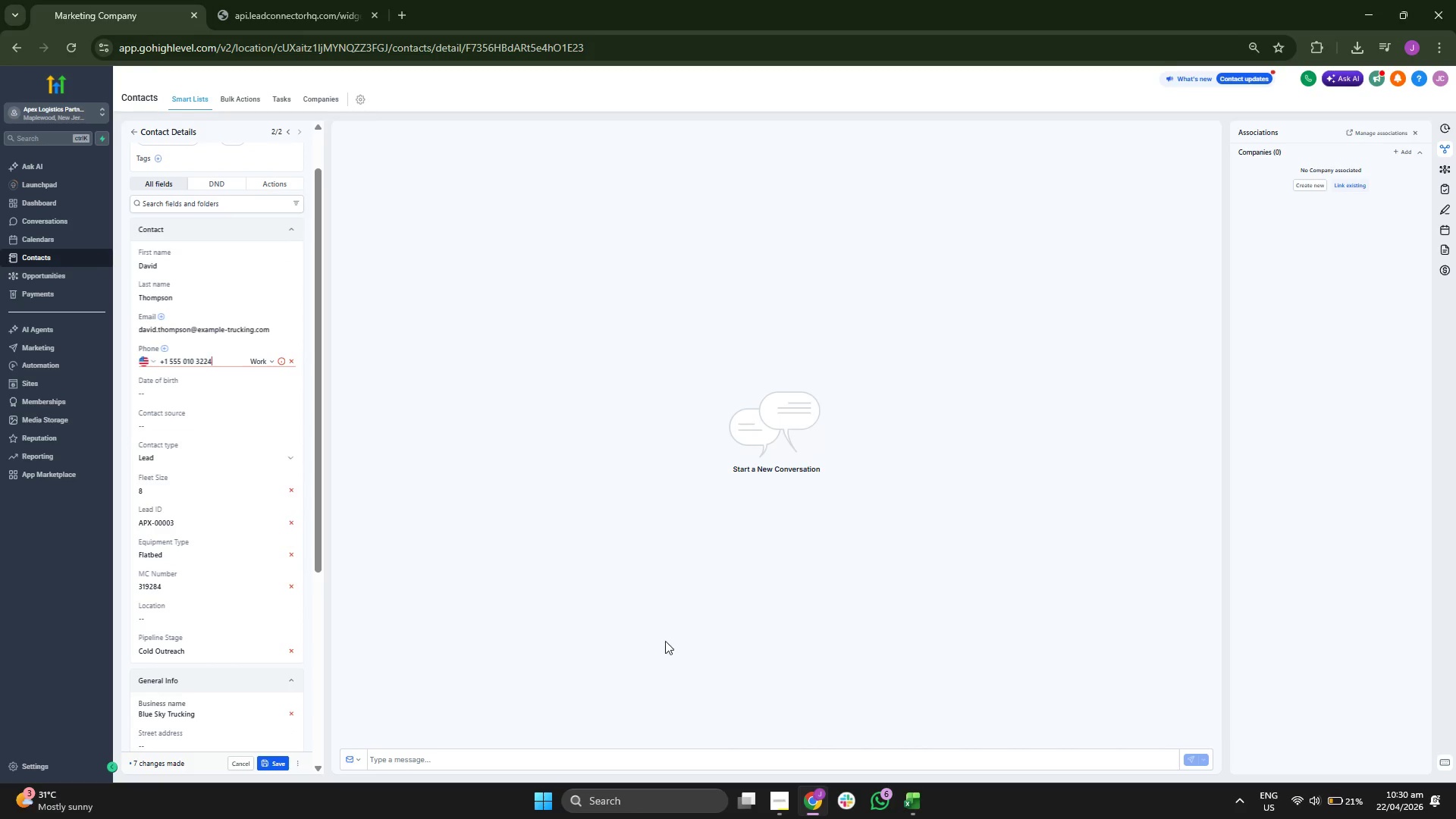 
left_click([912, 795])
 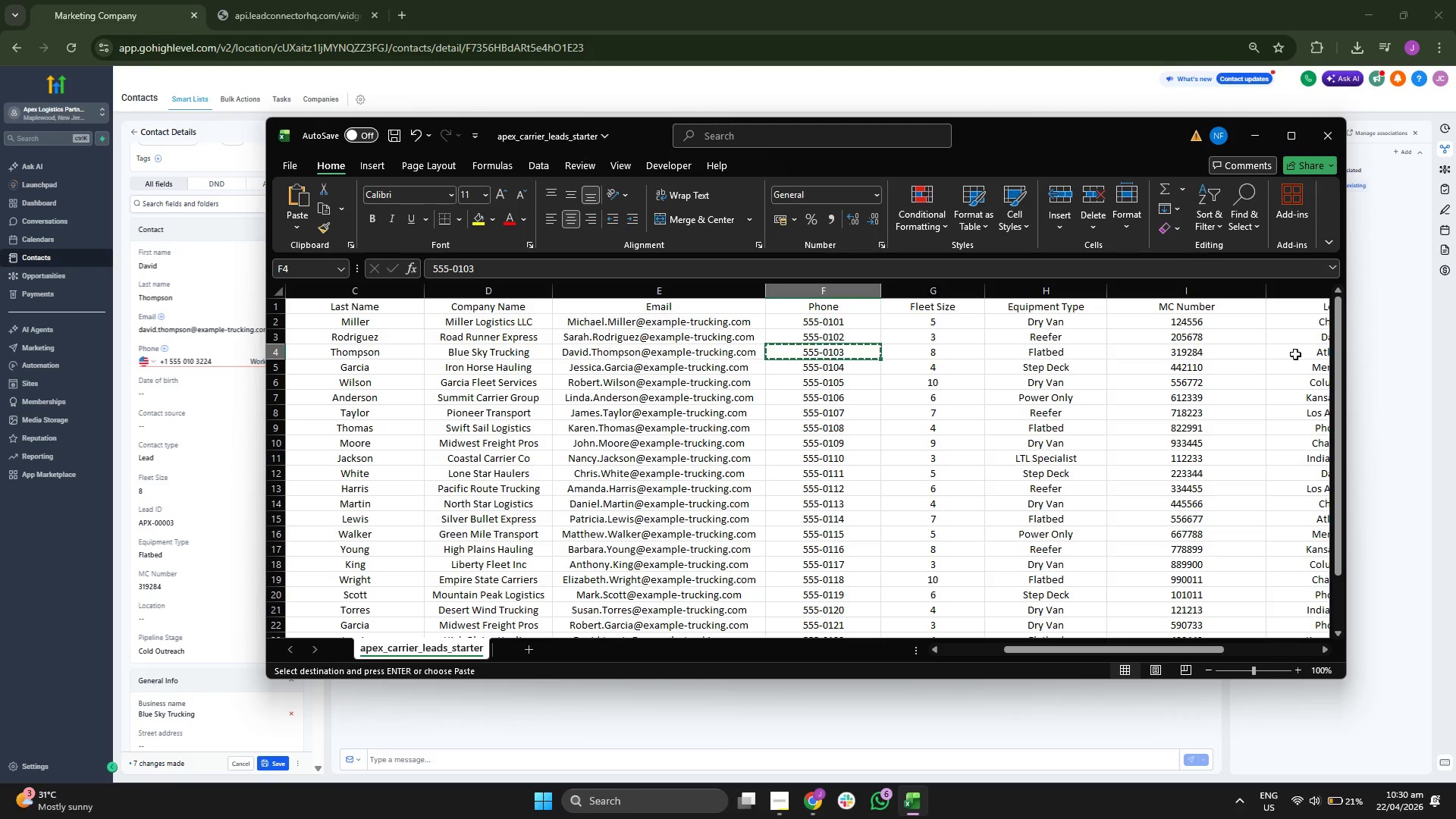 
left_click([1276, 354])
 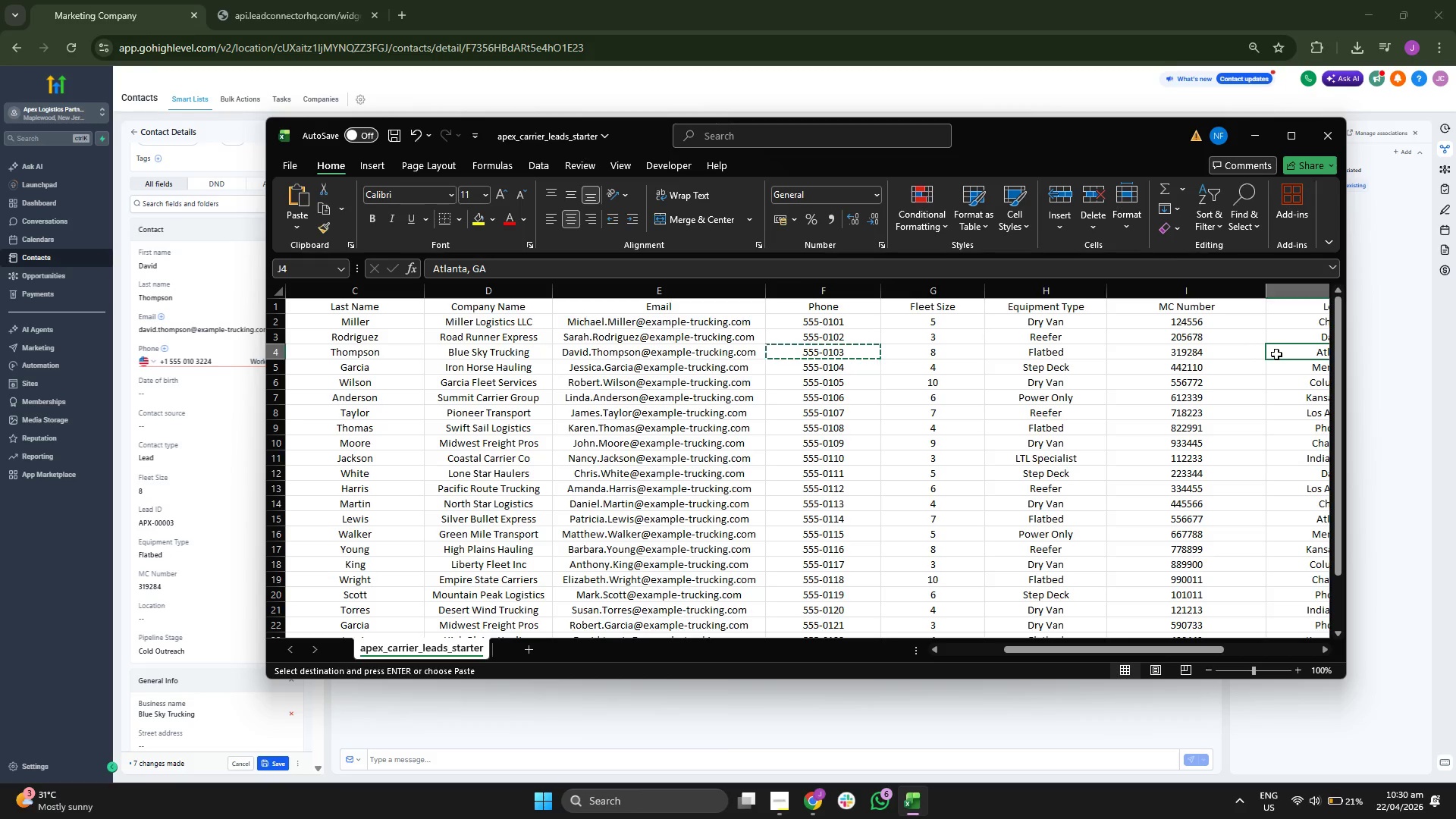 
key(Control+ControlLeft)
 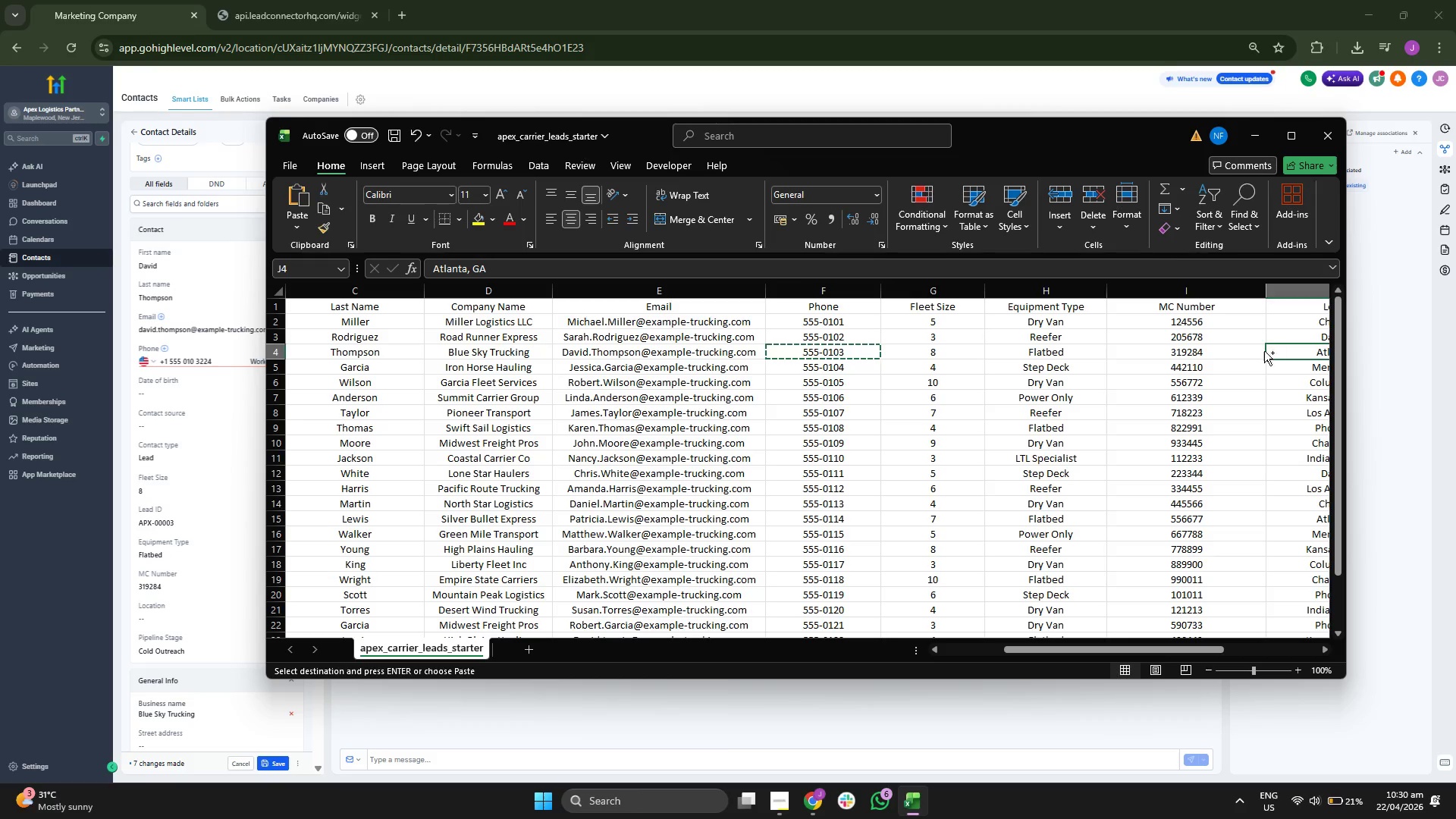 
key(Control+C)
 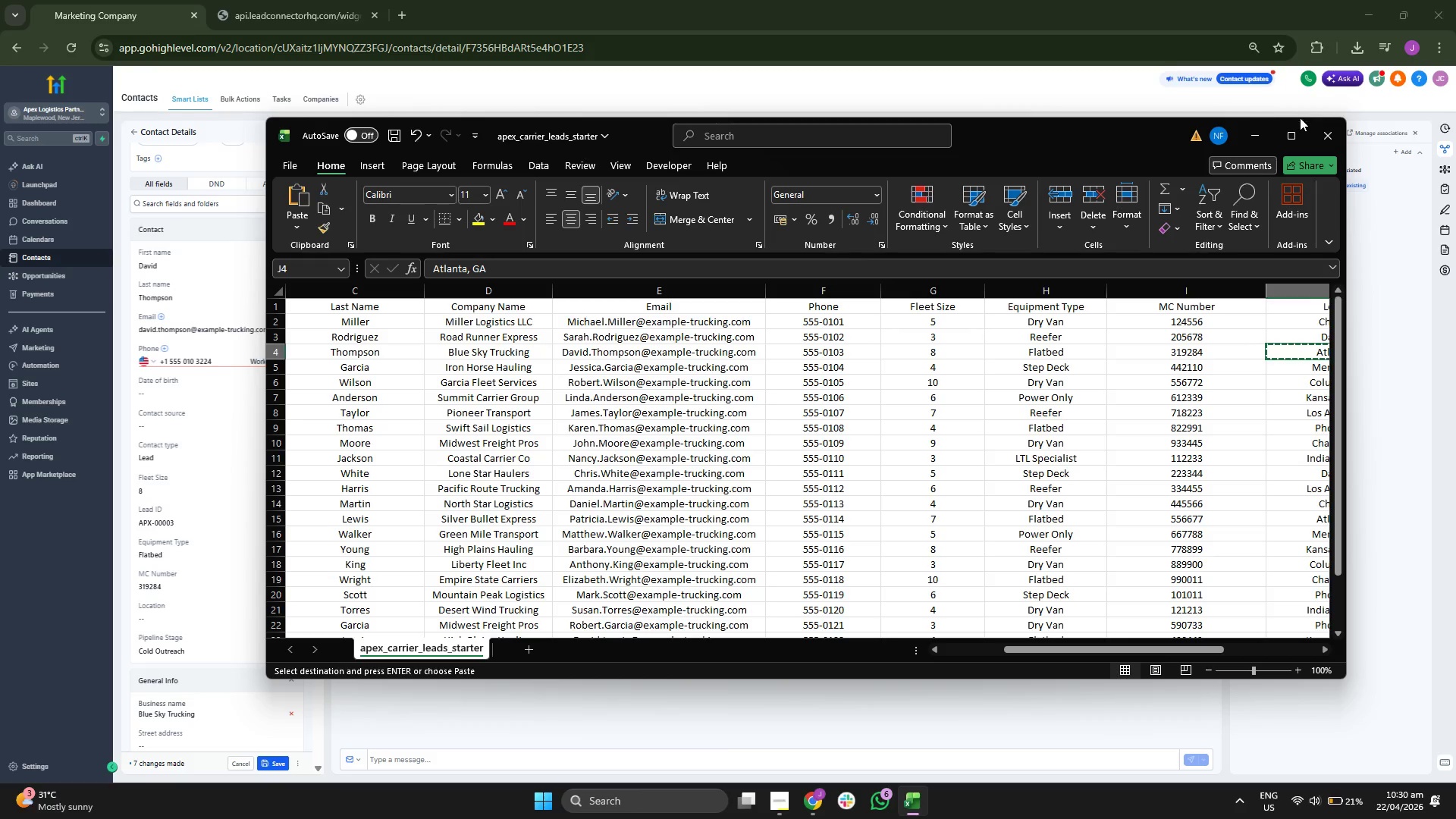 
left_click([1251, 130])
 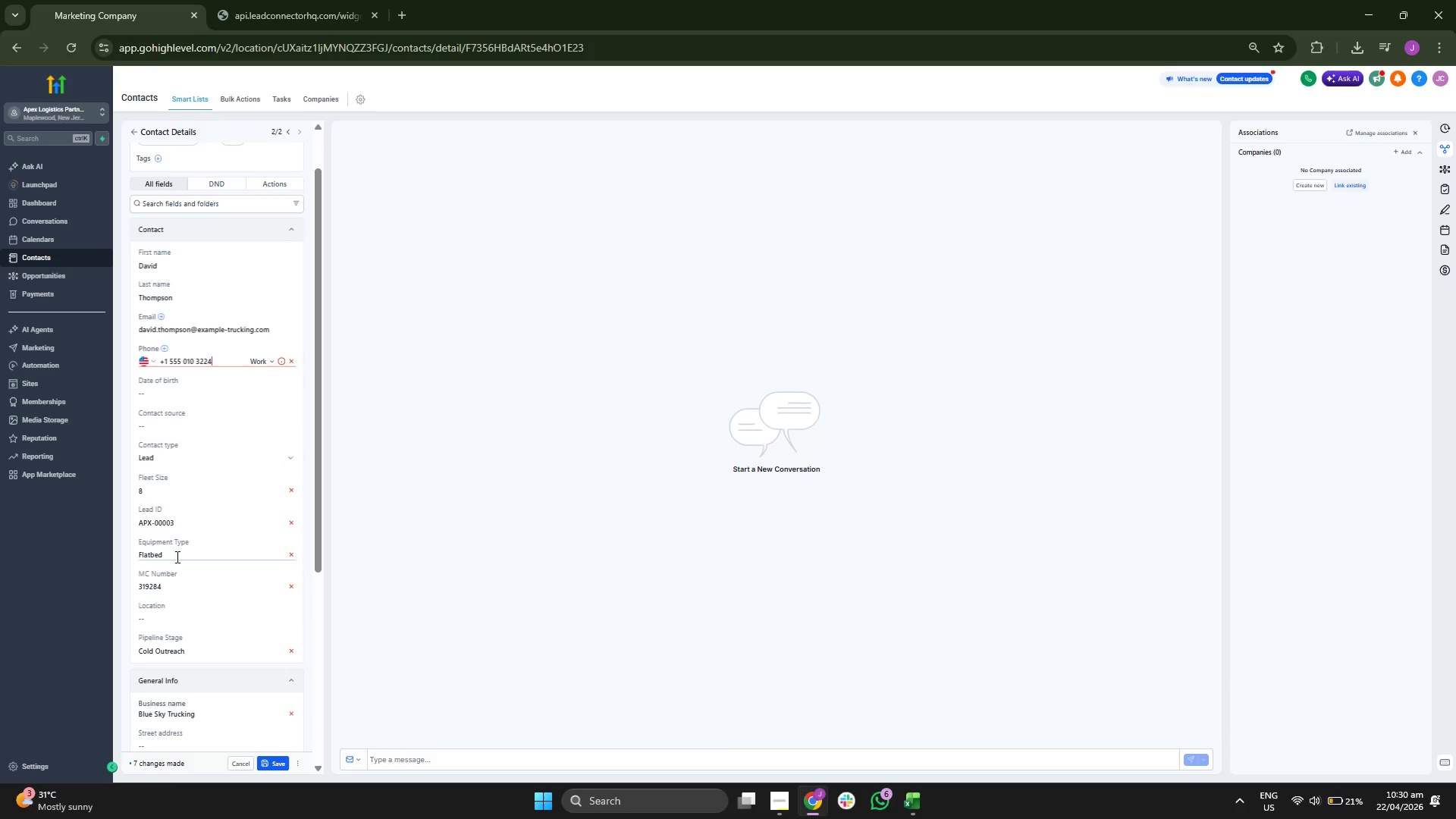 
left_click([180, 616])
 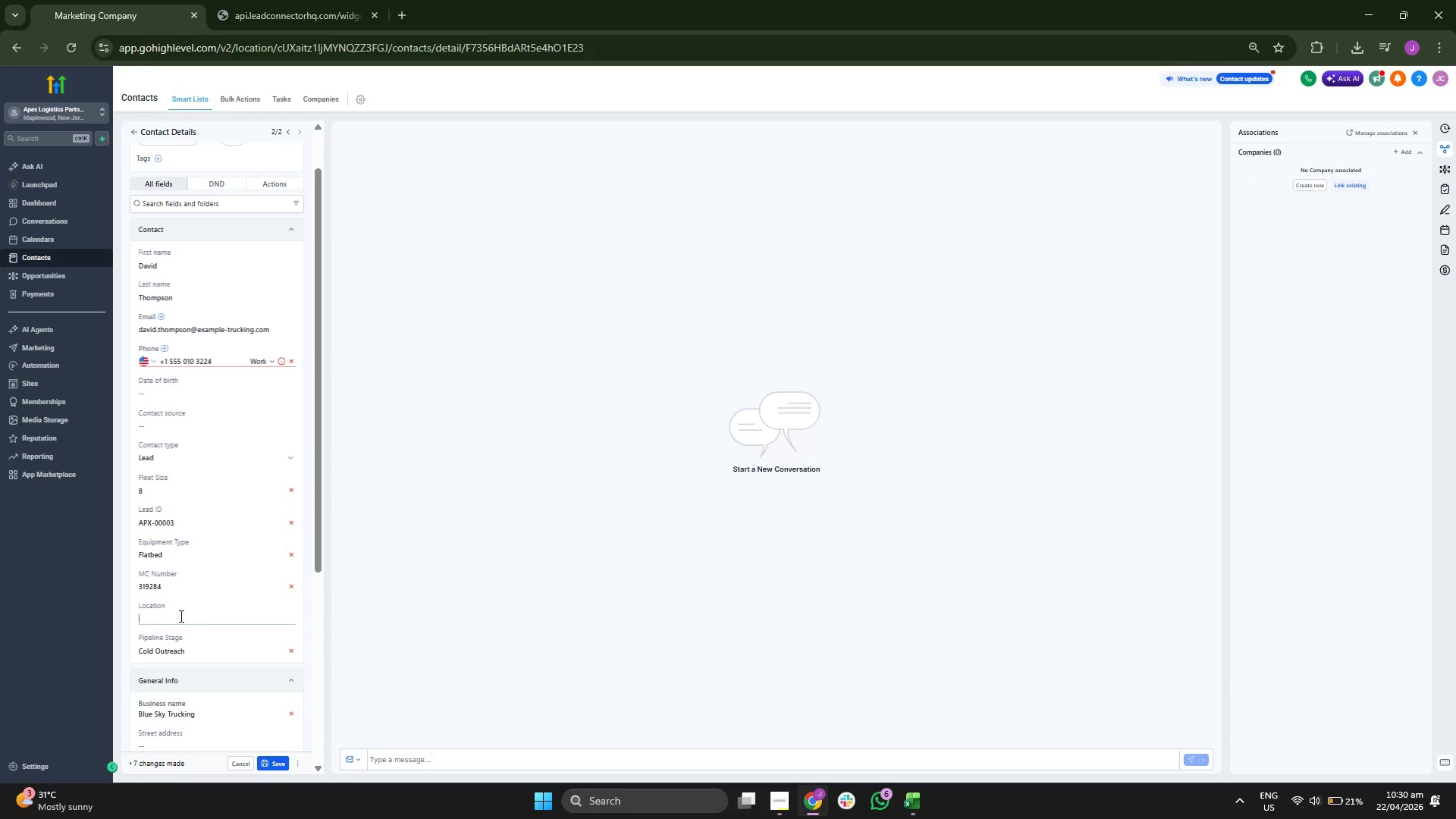 
key(Control+ControlLeft)
 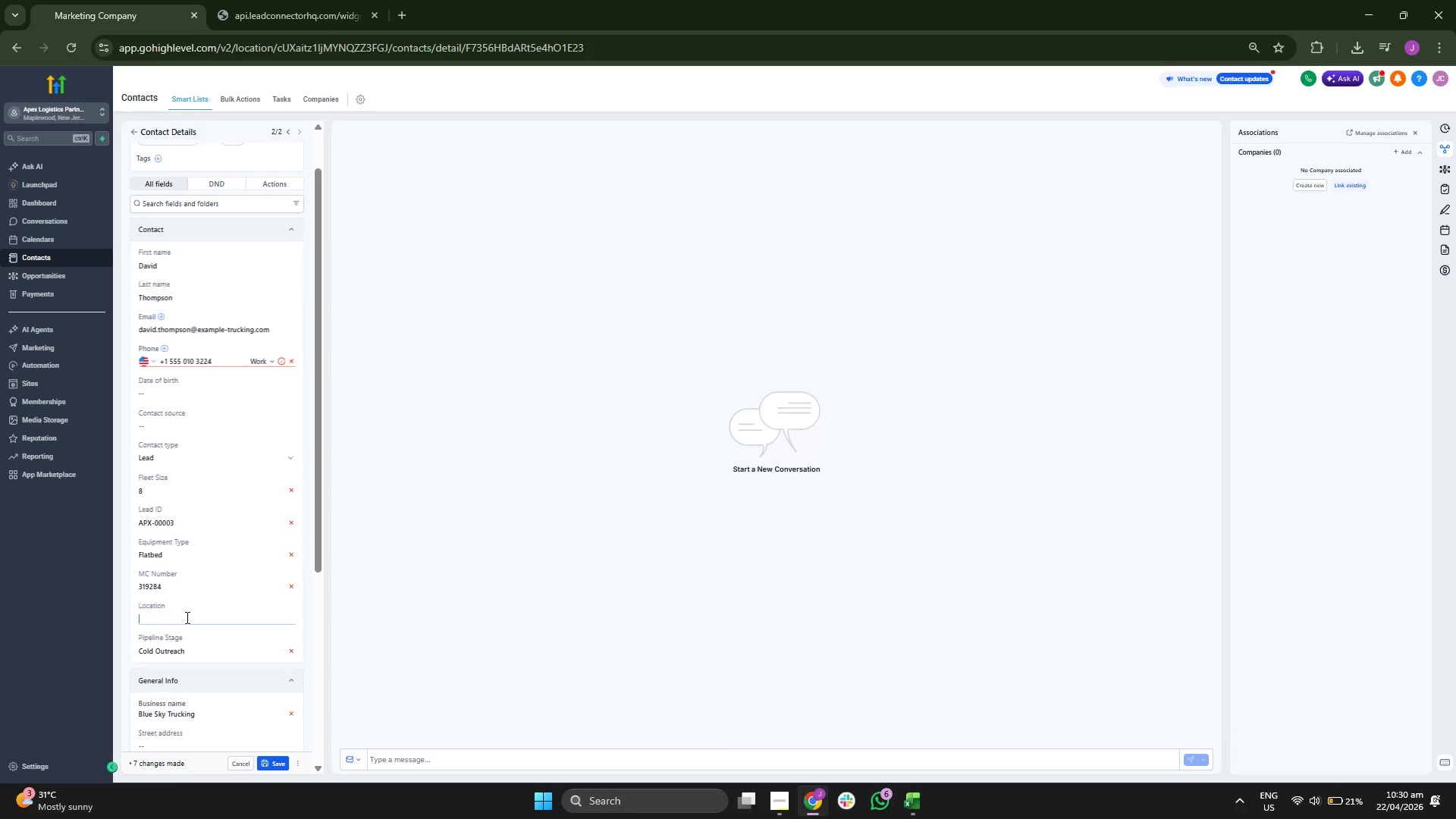 
key(Control+V)
 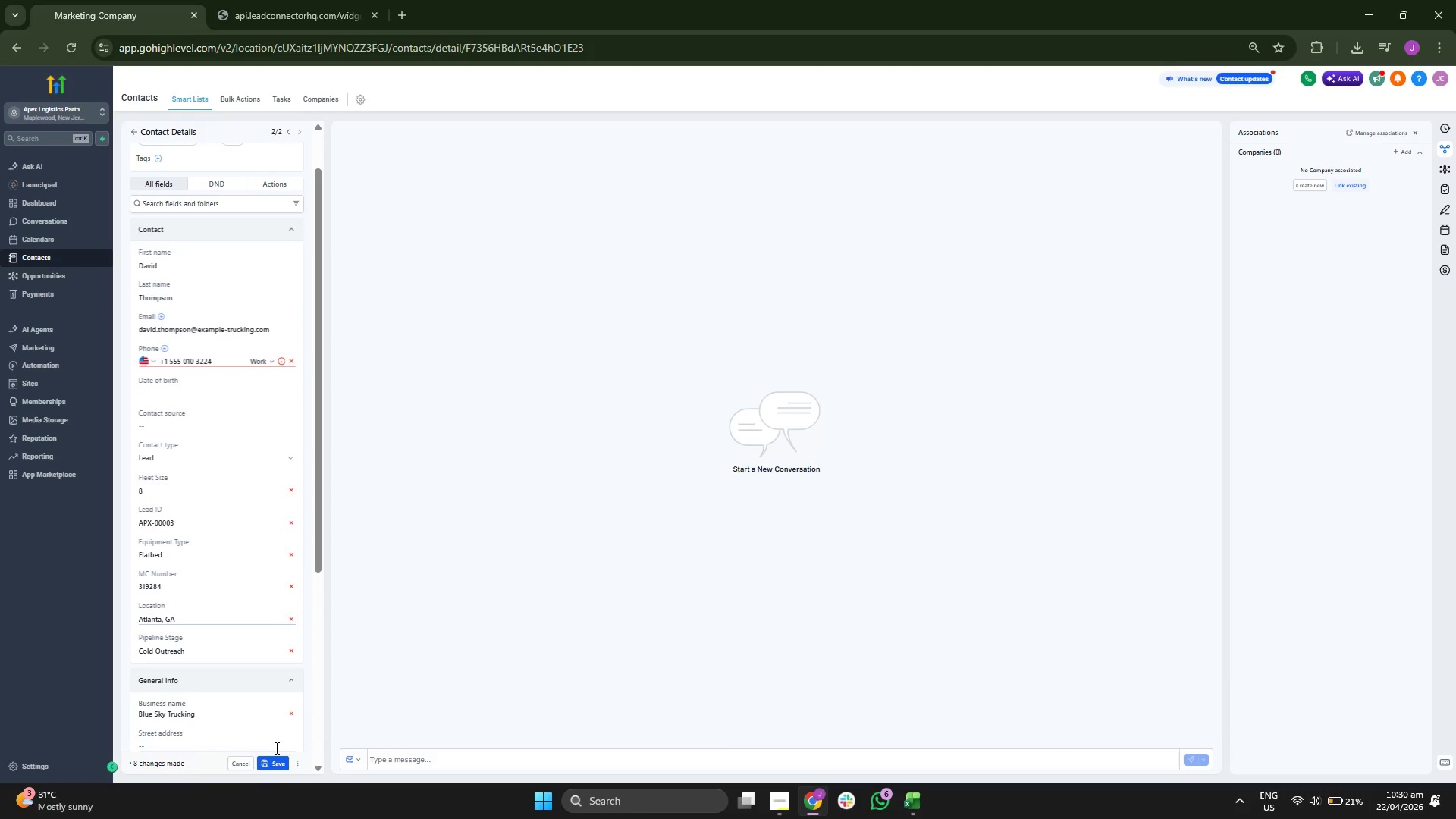 
left_click([275, 762])
 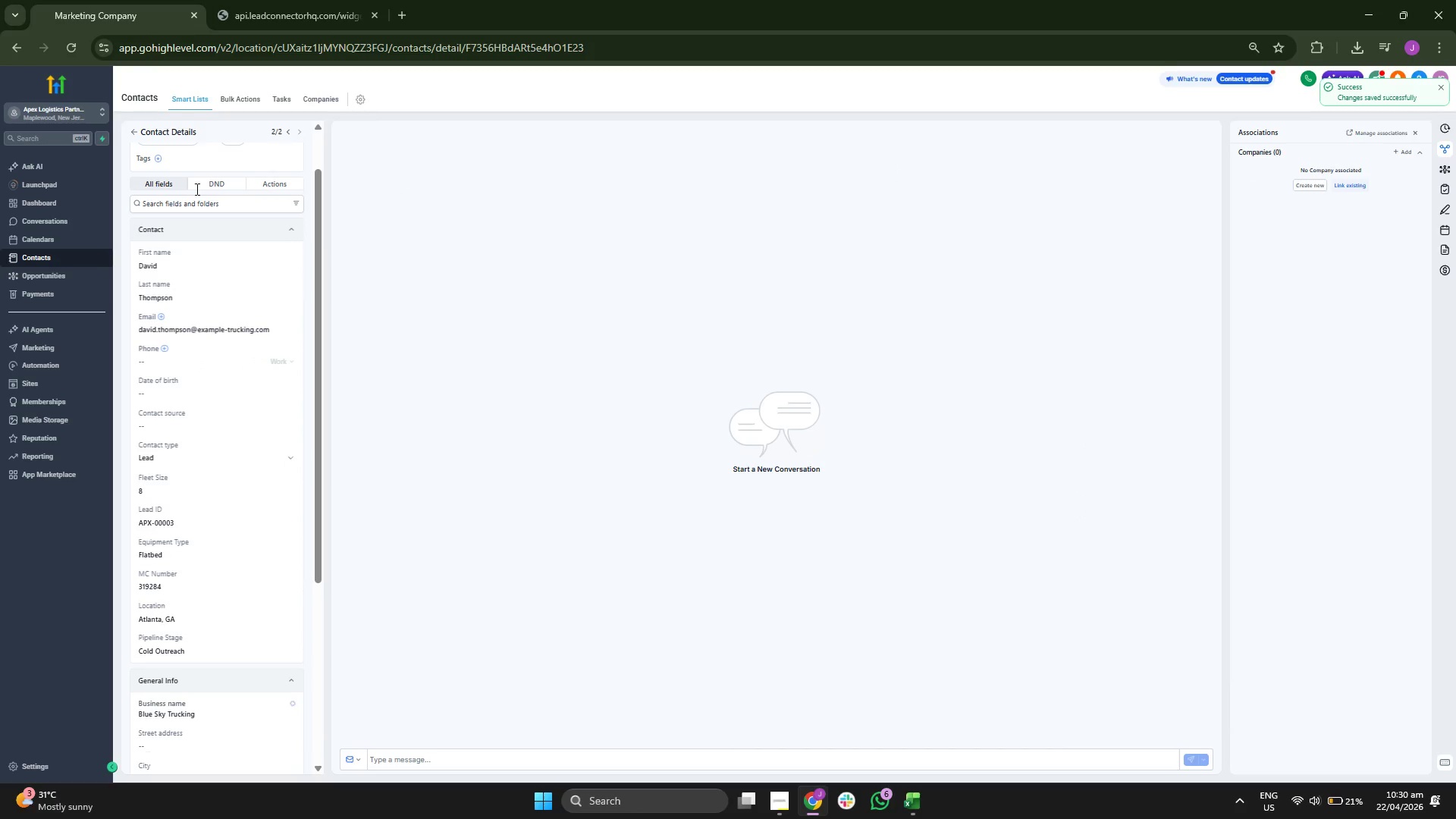 
left_click([159, 156])
 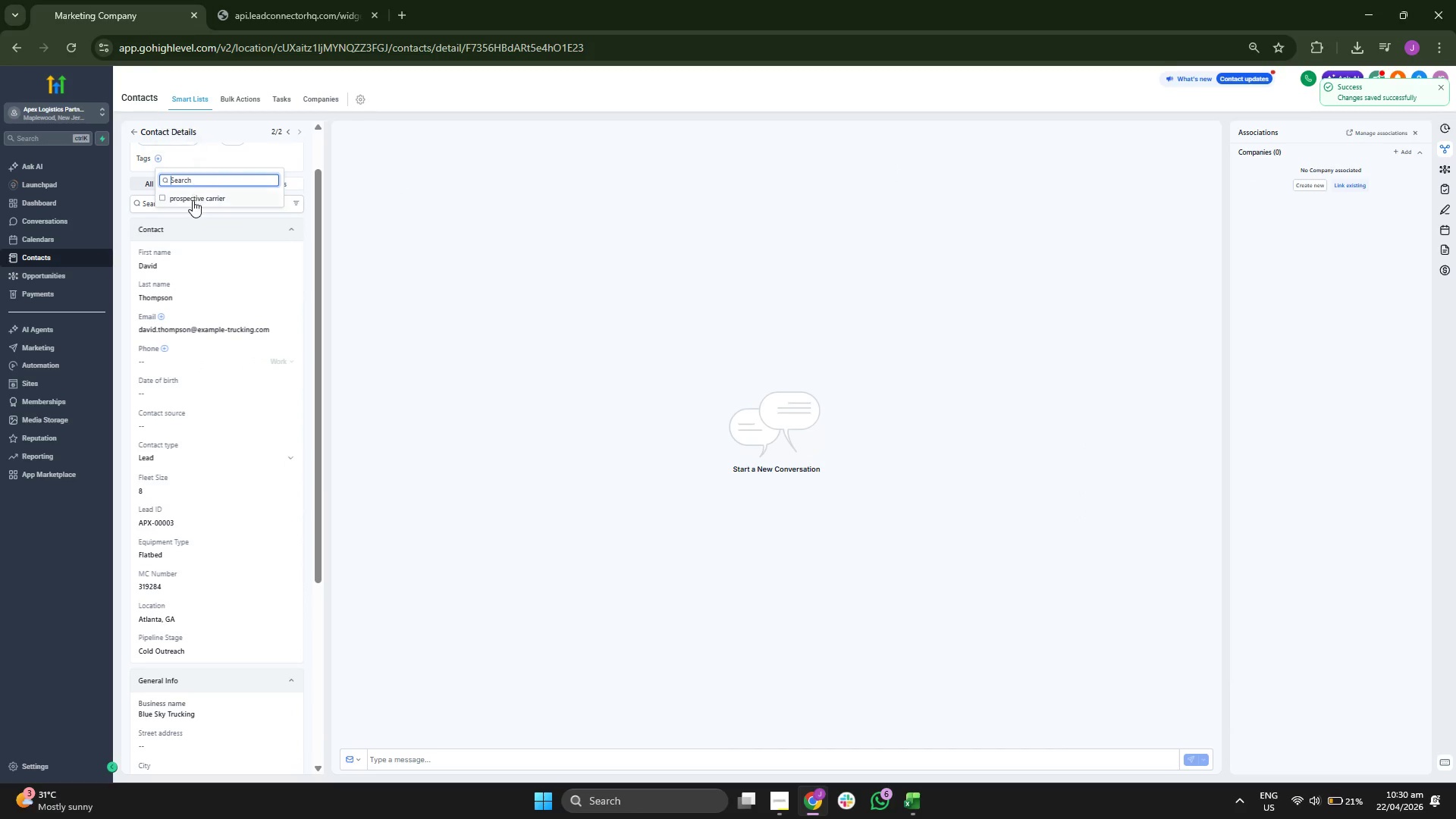 
left_click([193, 199])
 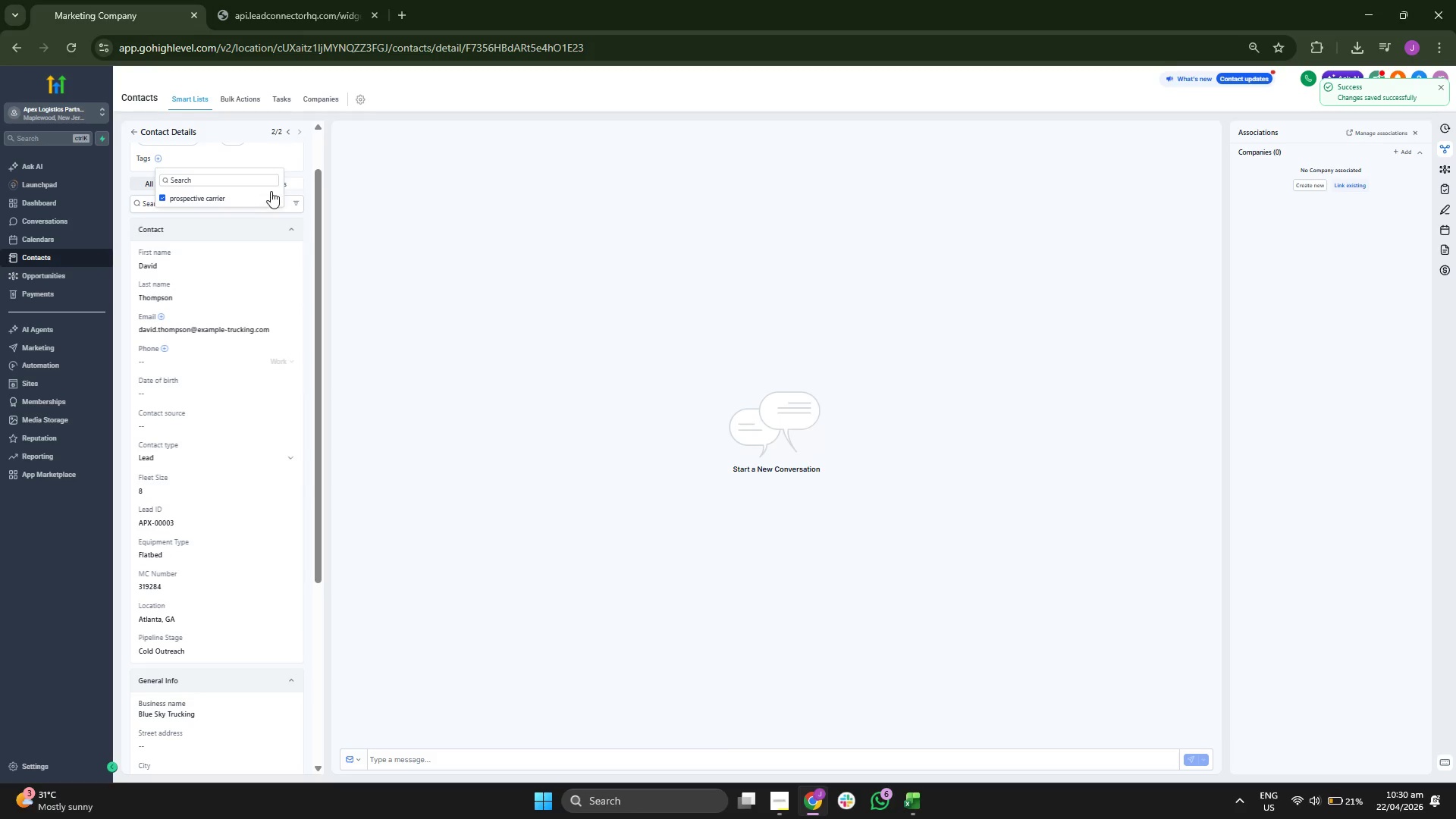 
left_click([292, 164])
 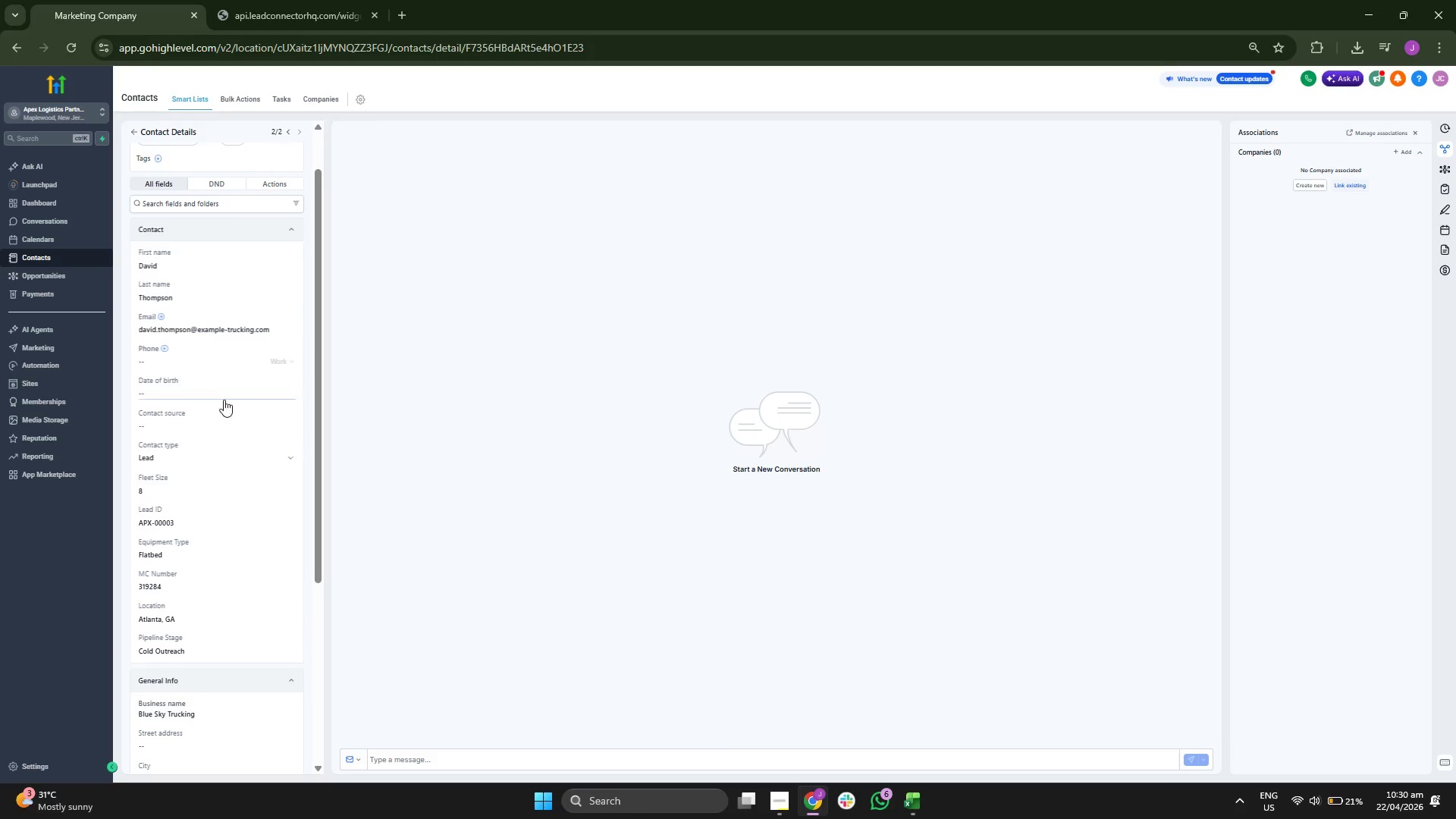 
scroll: coordinate [218, 410], scroll_direction: up, amount: 3.0
 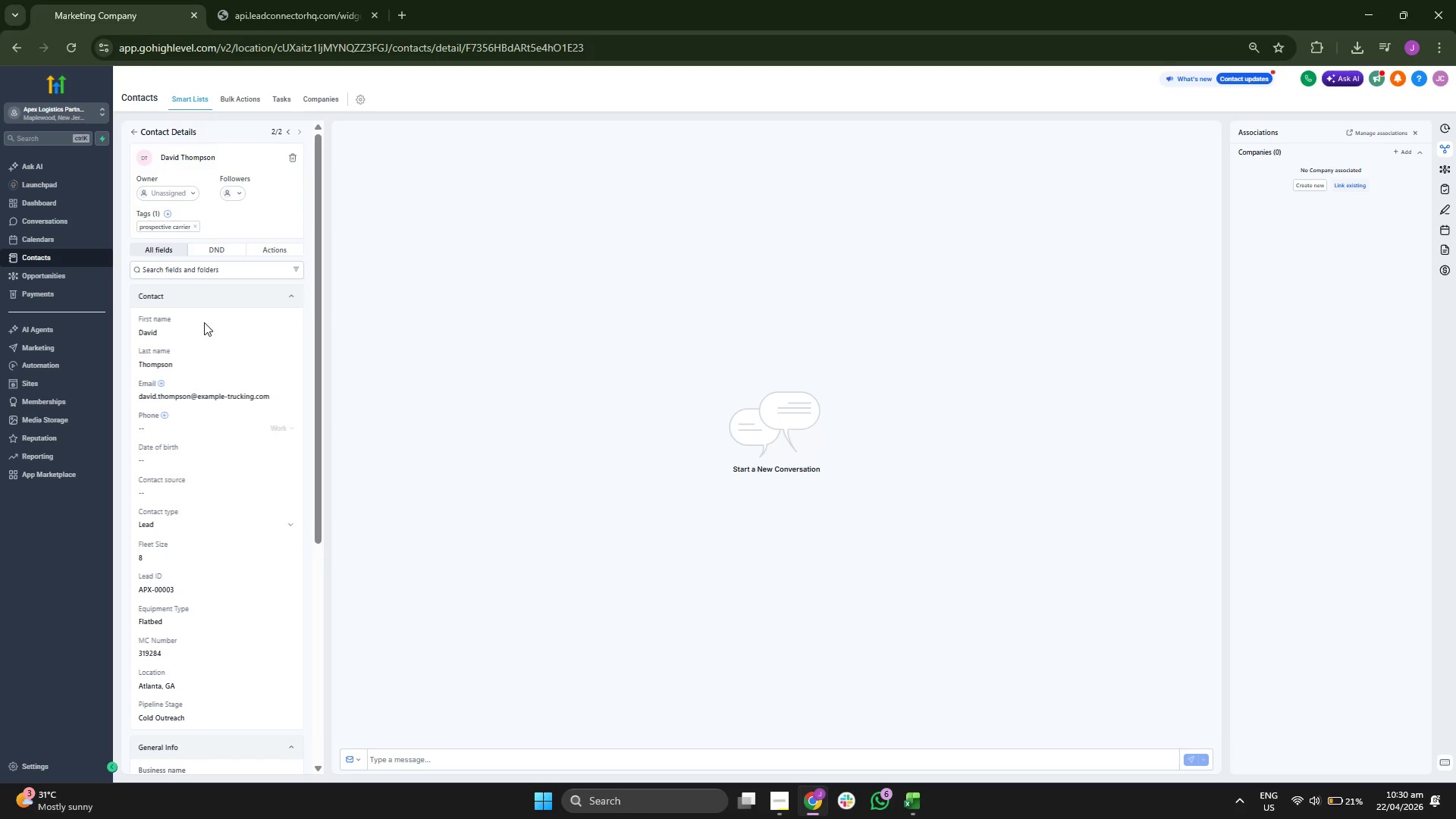 
scroll: coordinate [210, 350], scroll_direction: down, amount: 2.0
 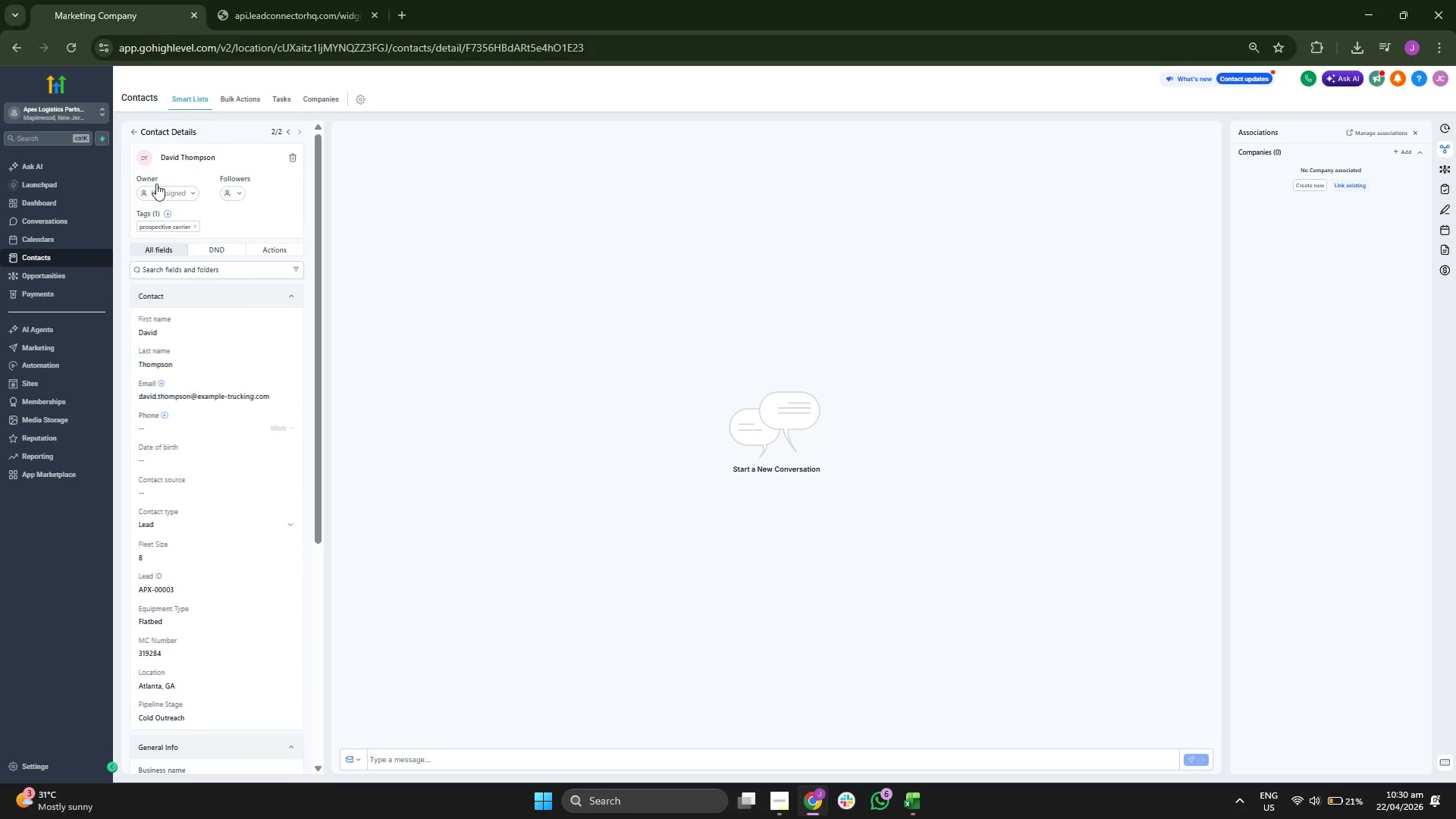 
left_click([137, 133])
 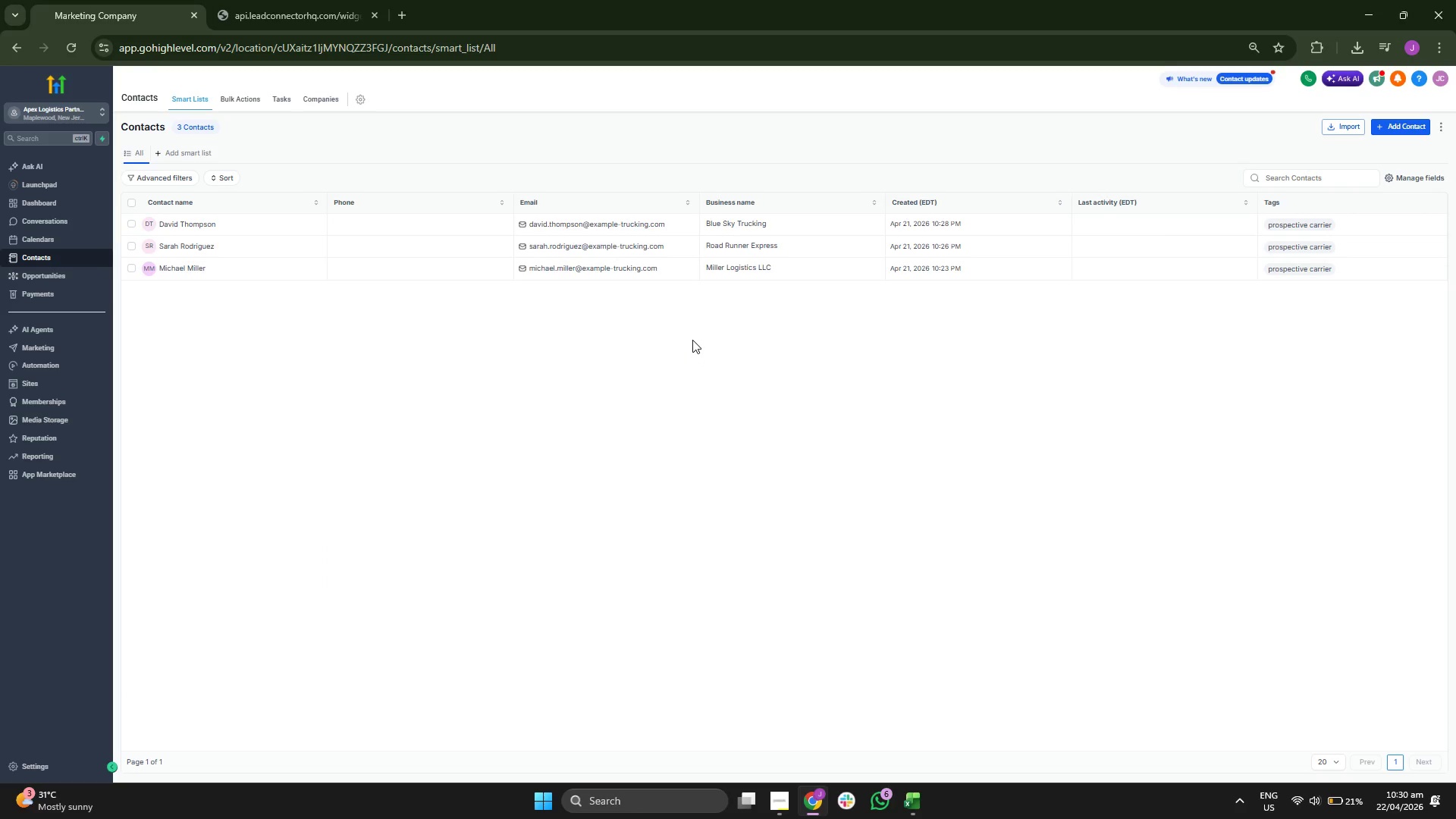 
wait(6.06)
 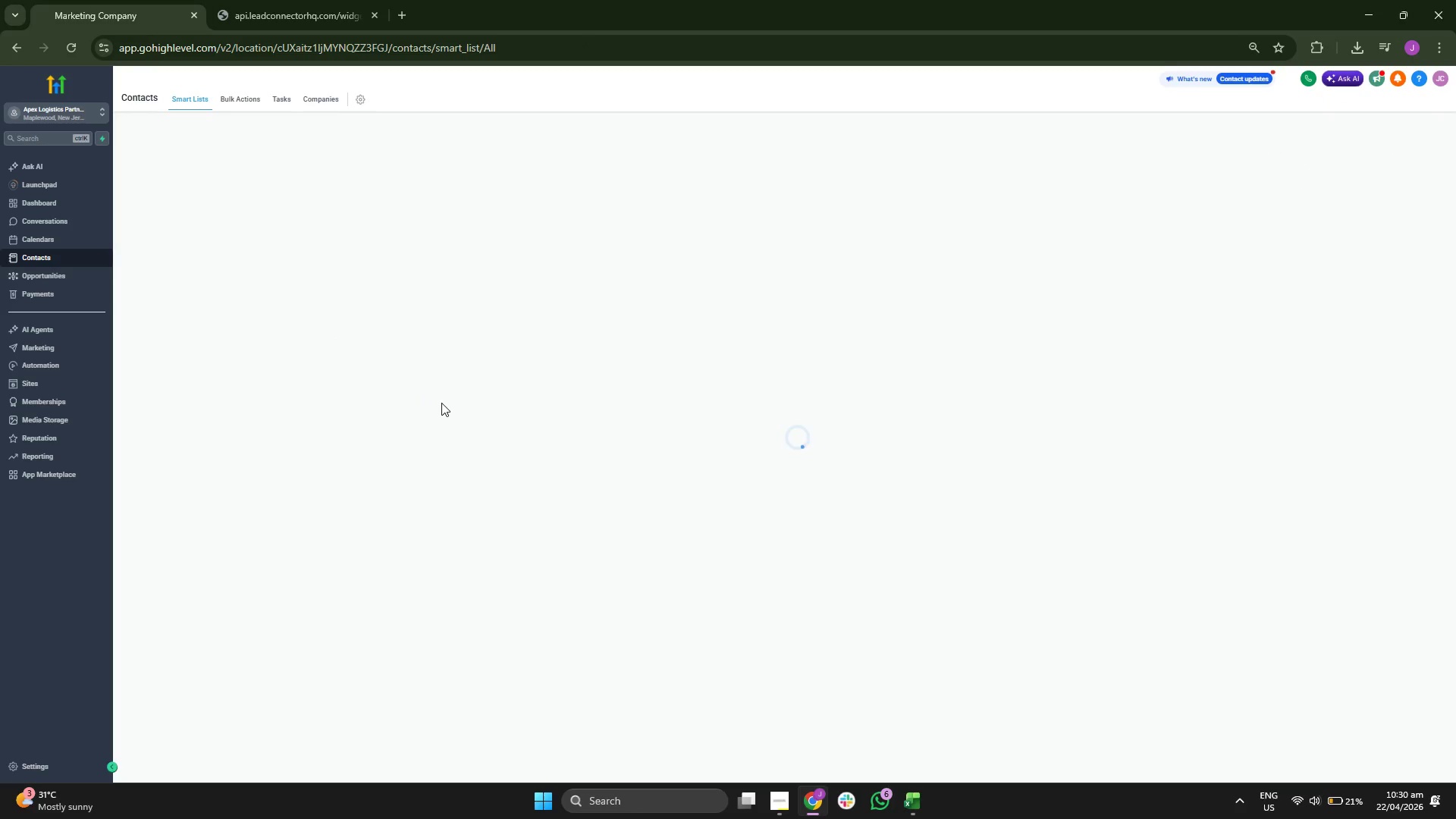 
left_click([227, 262])
 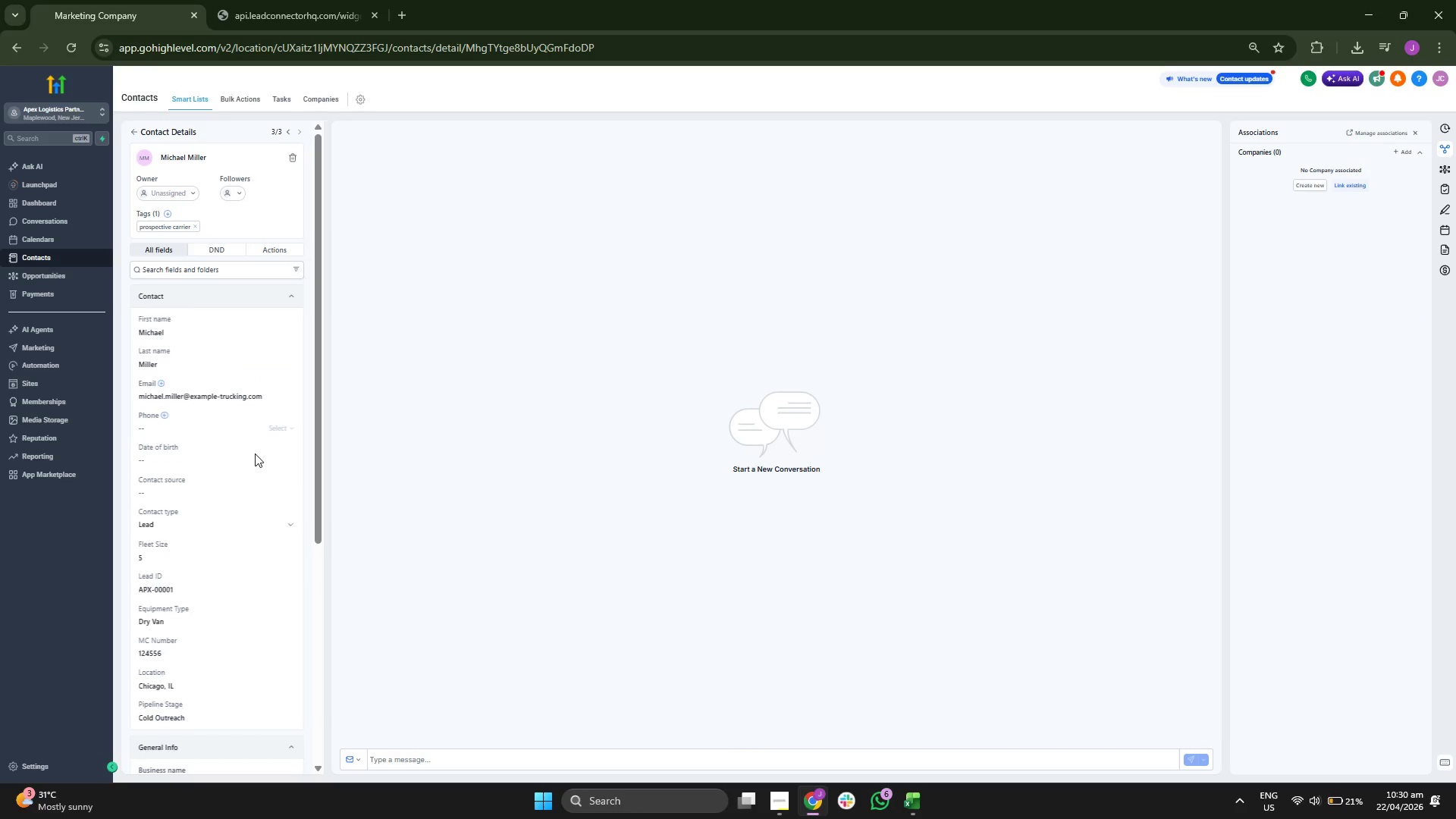 
wait(5.64)
 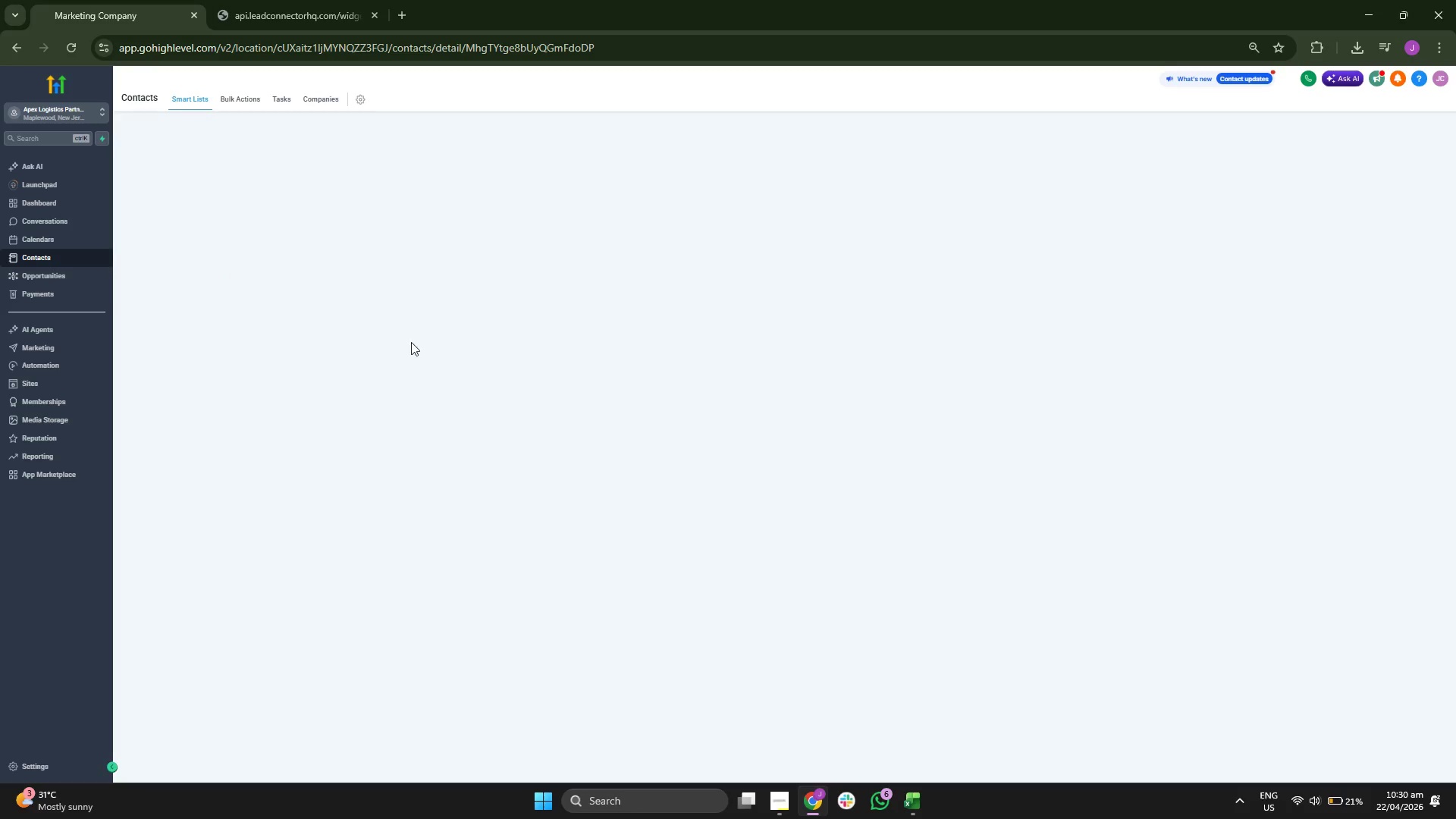 
left_click([907, 799])
 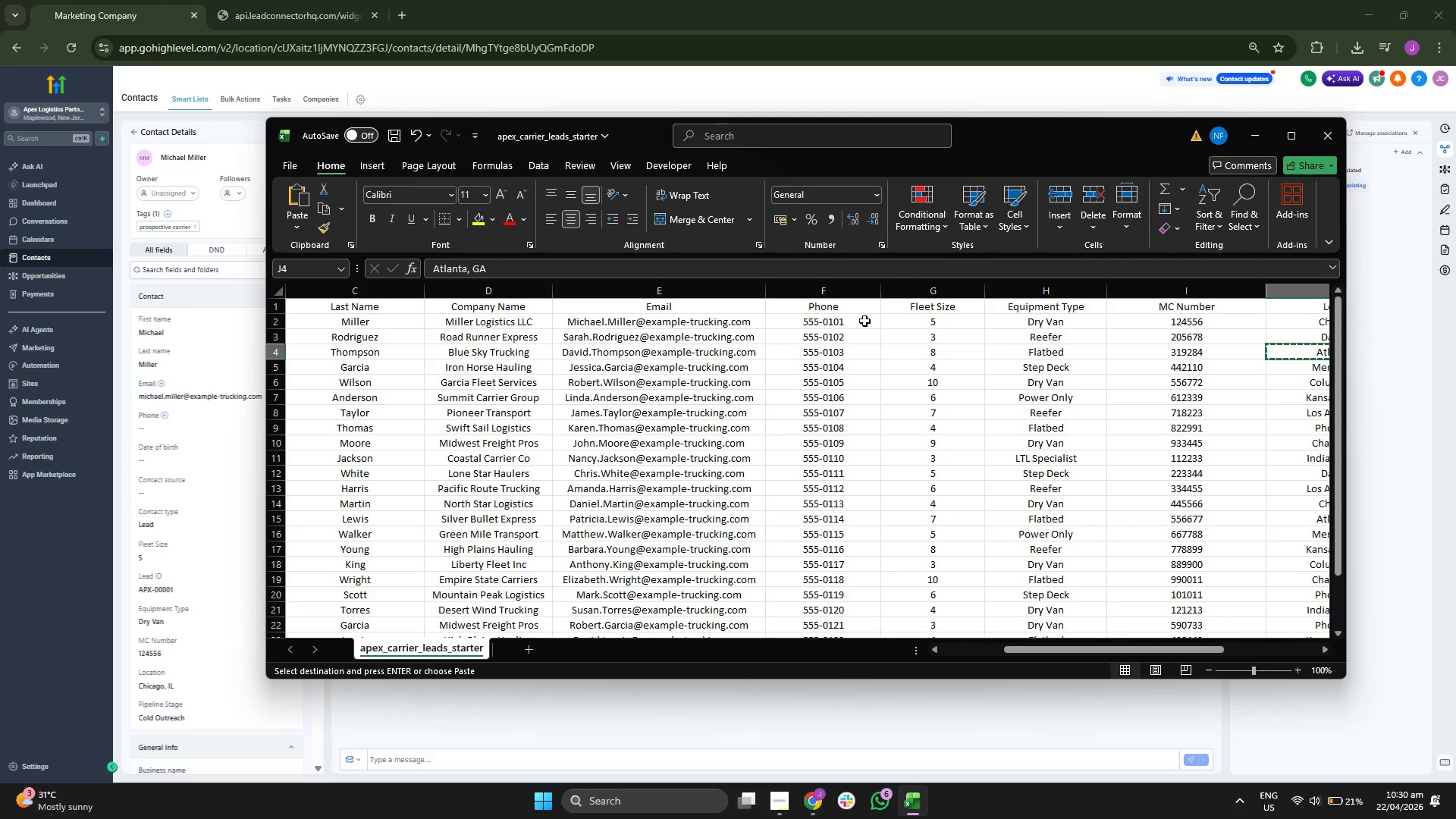 
key(Control+C)
 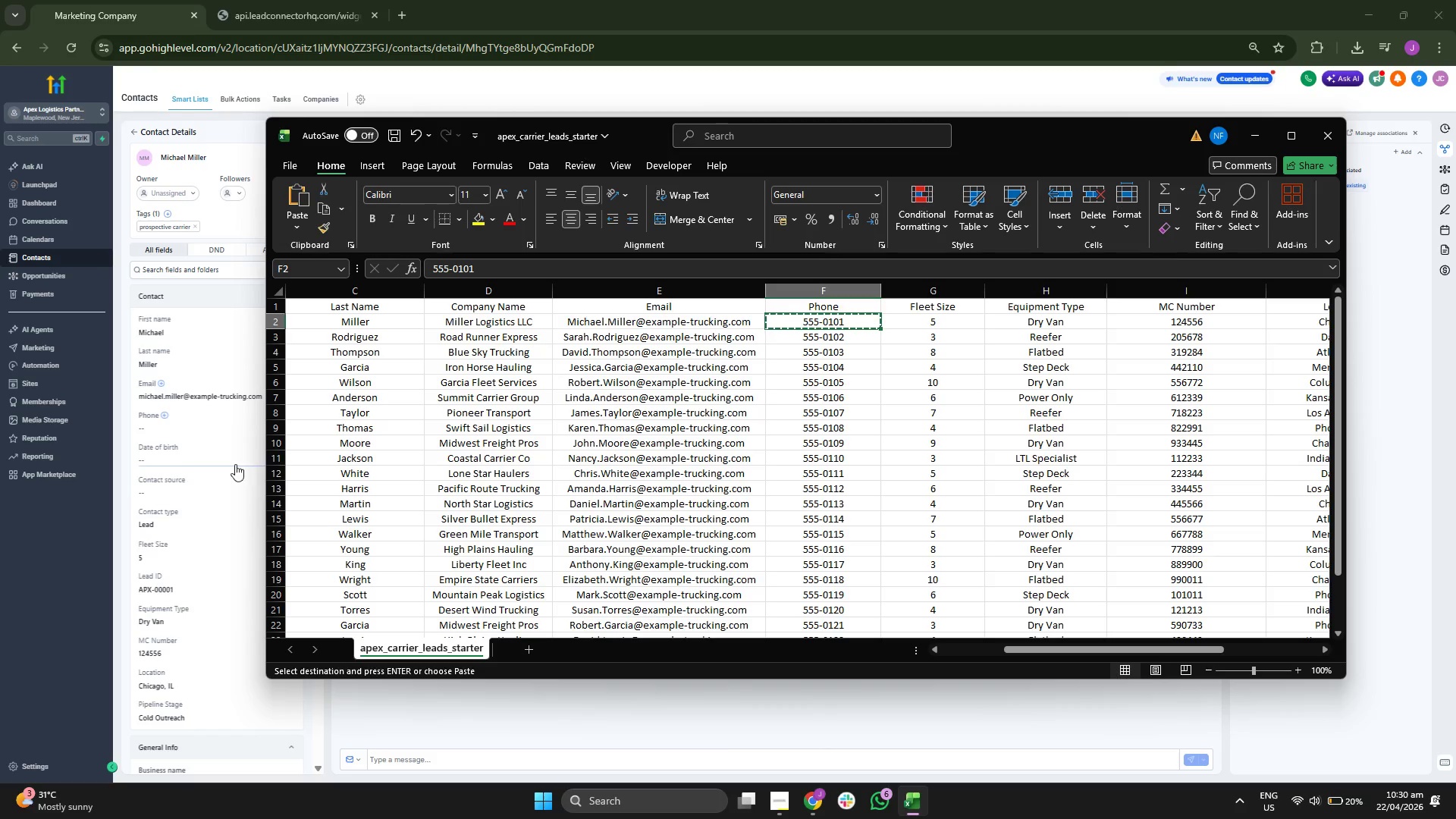 
left_click([197, 428])
 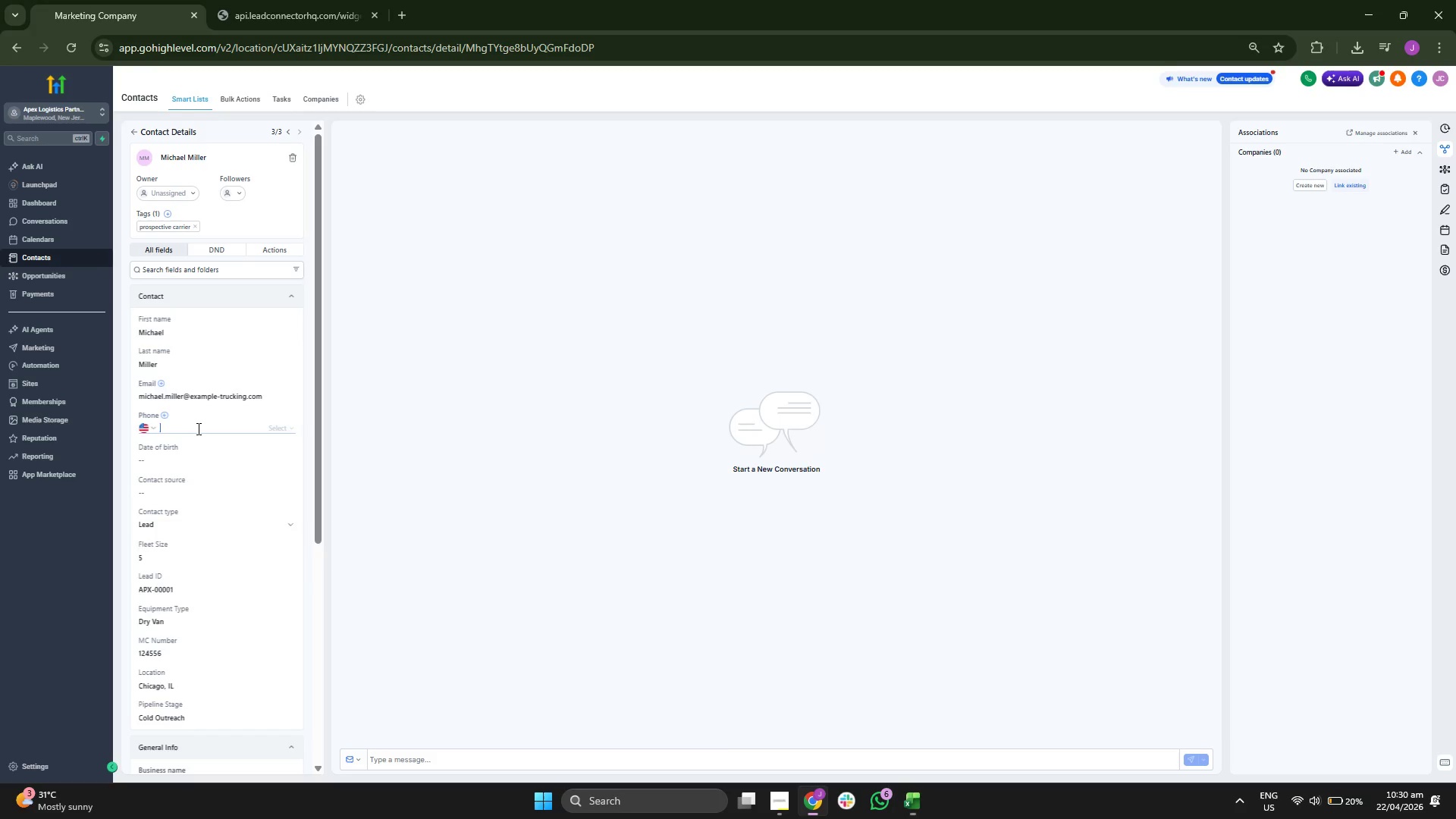 
key(Control+ControlLeft)
 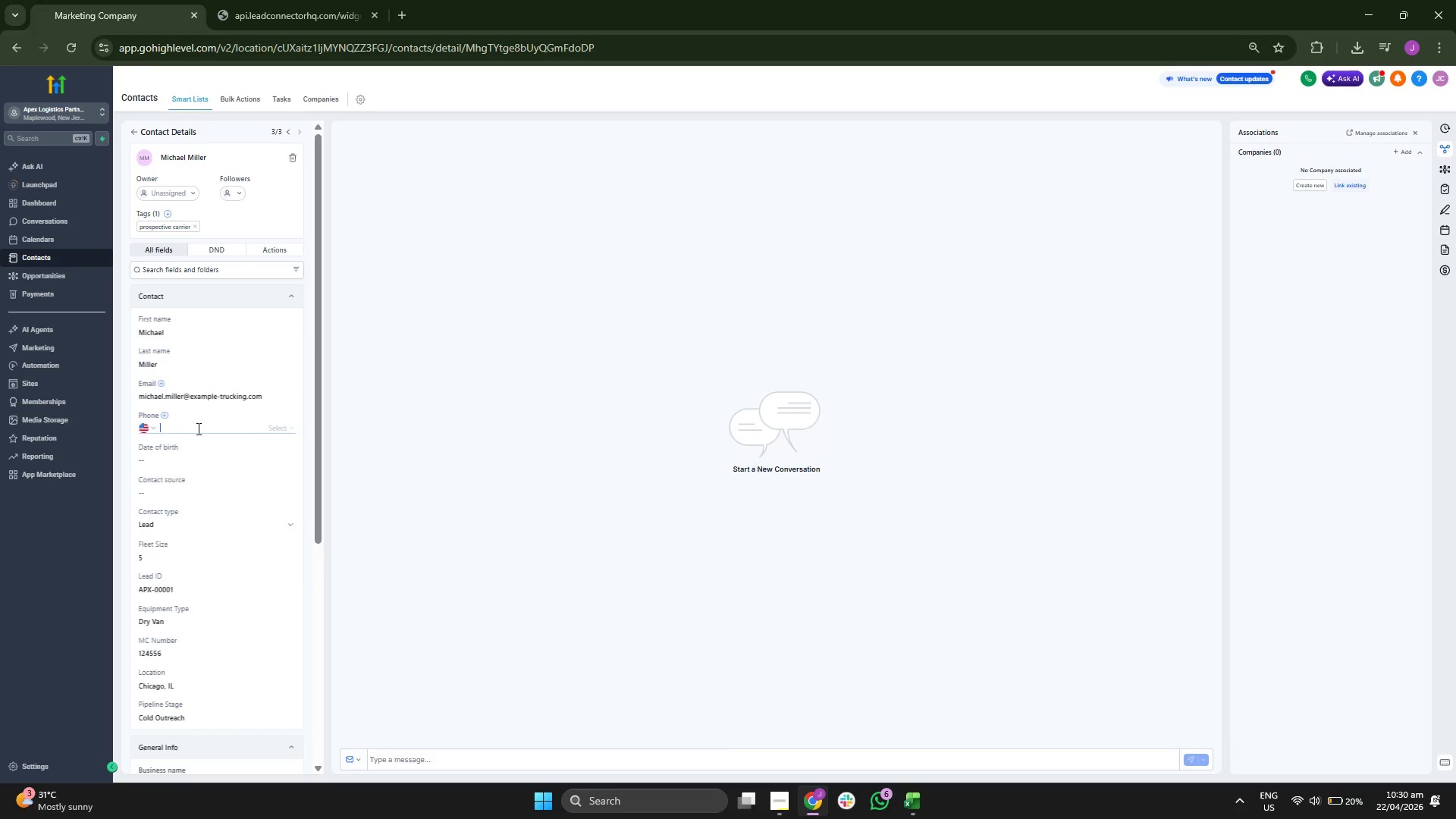 
key(Control+V)
 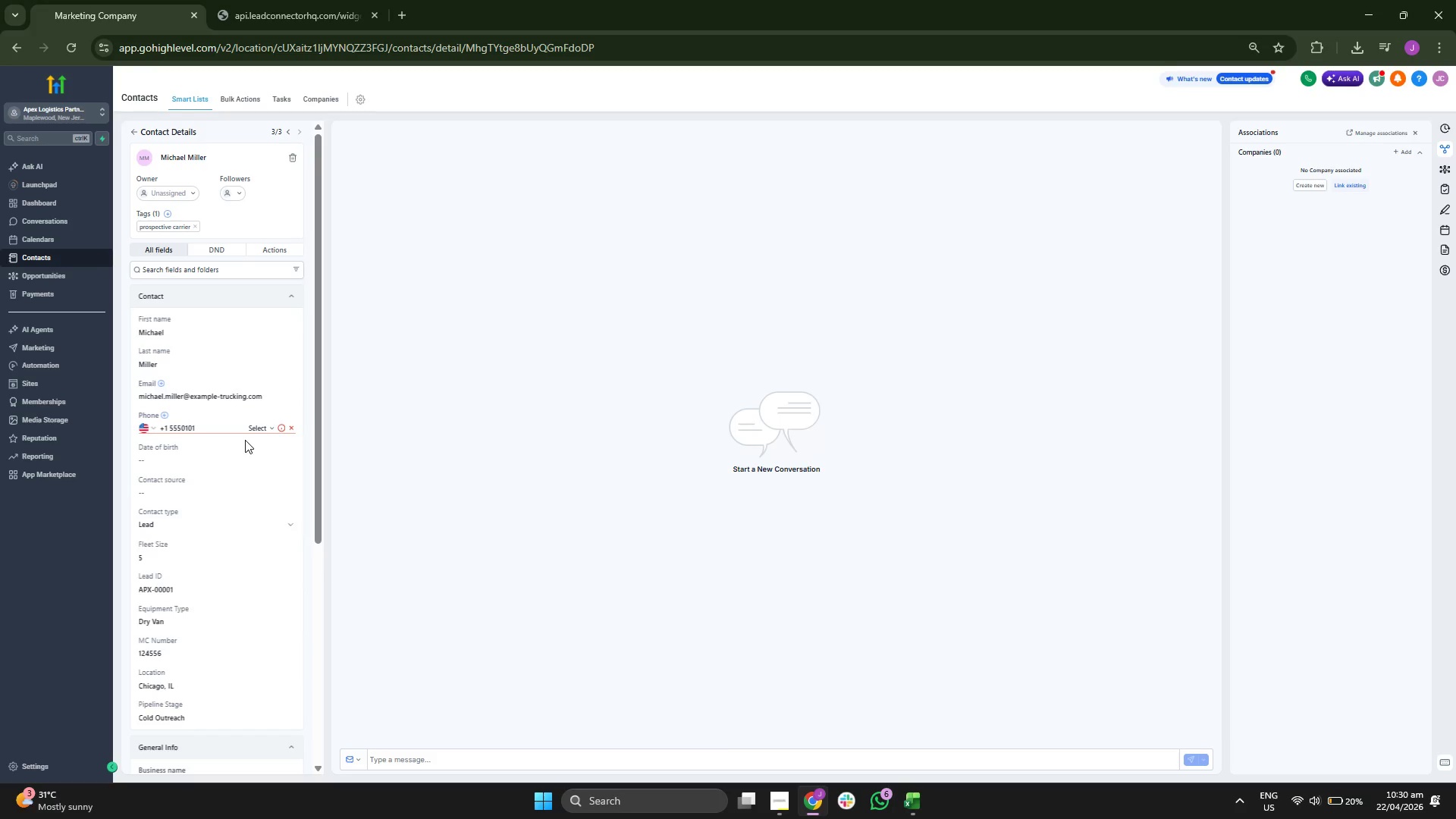 
type(442)
 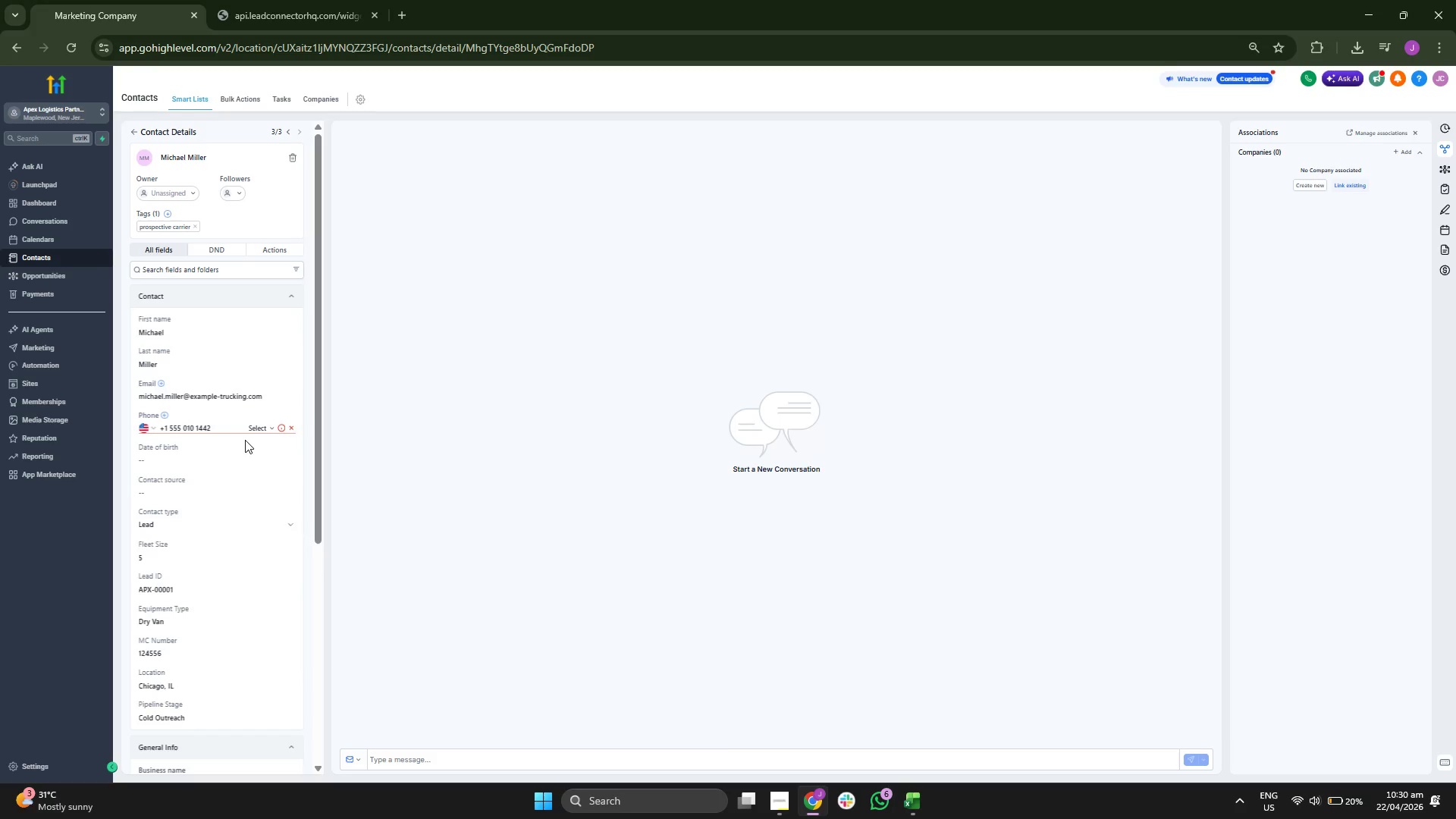 
scroll: coordinate [265, 632], scroll_direction: down, amount: 6.0
 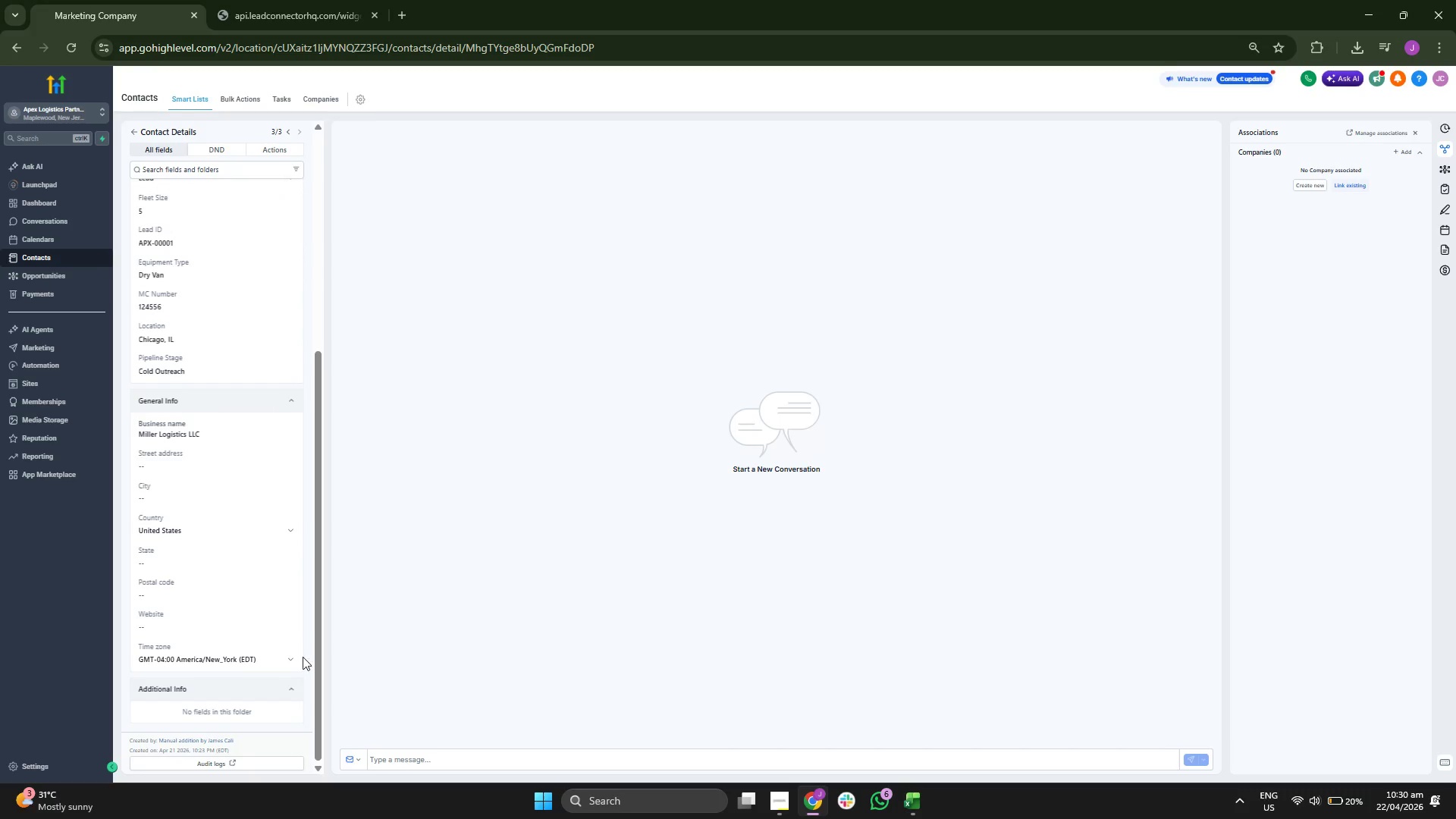 
scroll: coordinate [278, 608], scroll_direction: up, amount: 4.0
 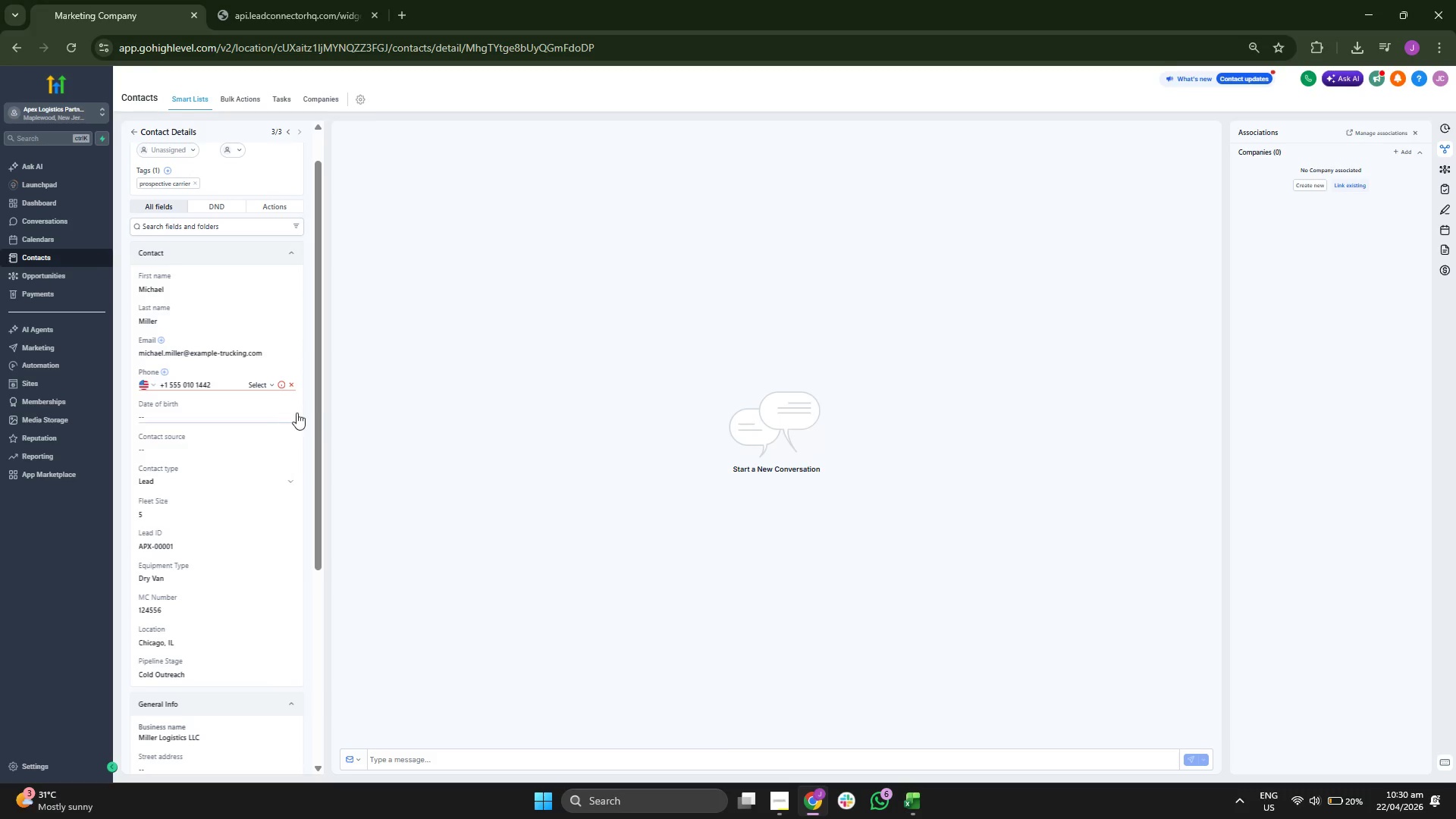 
left_click([311, 404])
 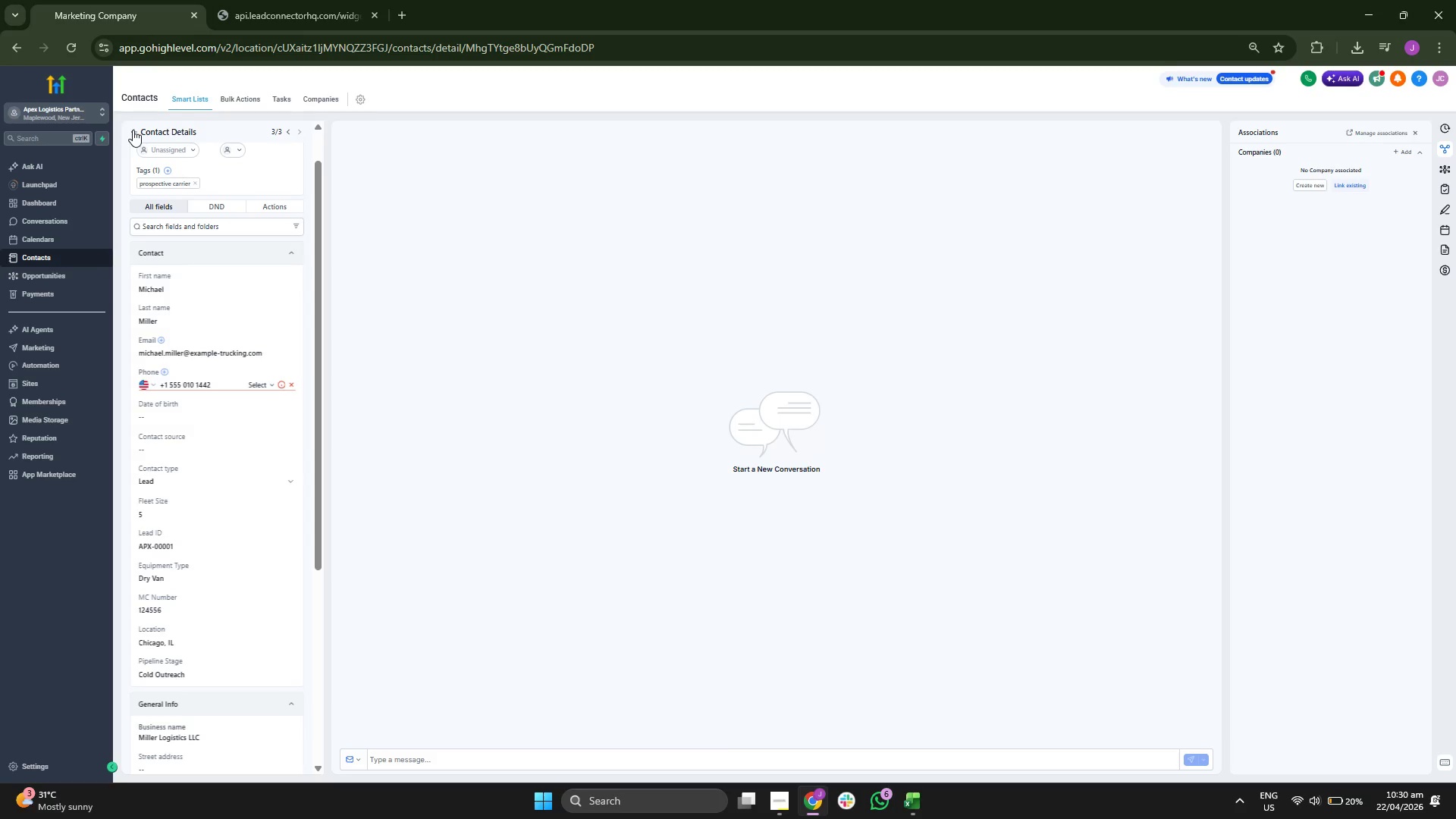 
left_click([133, 130])
 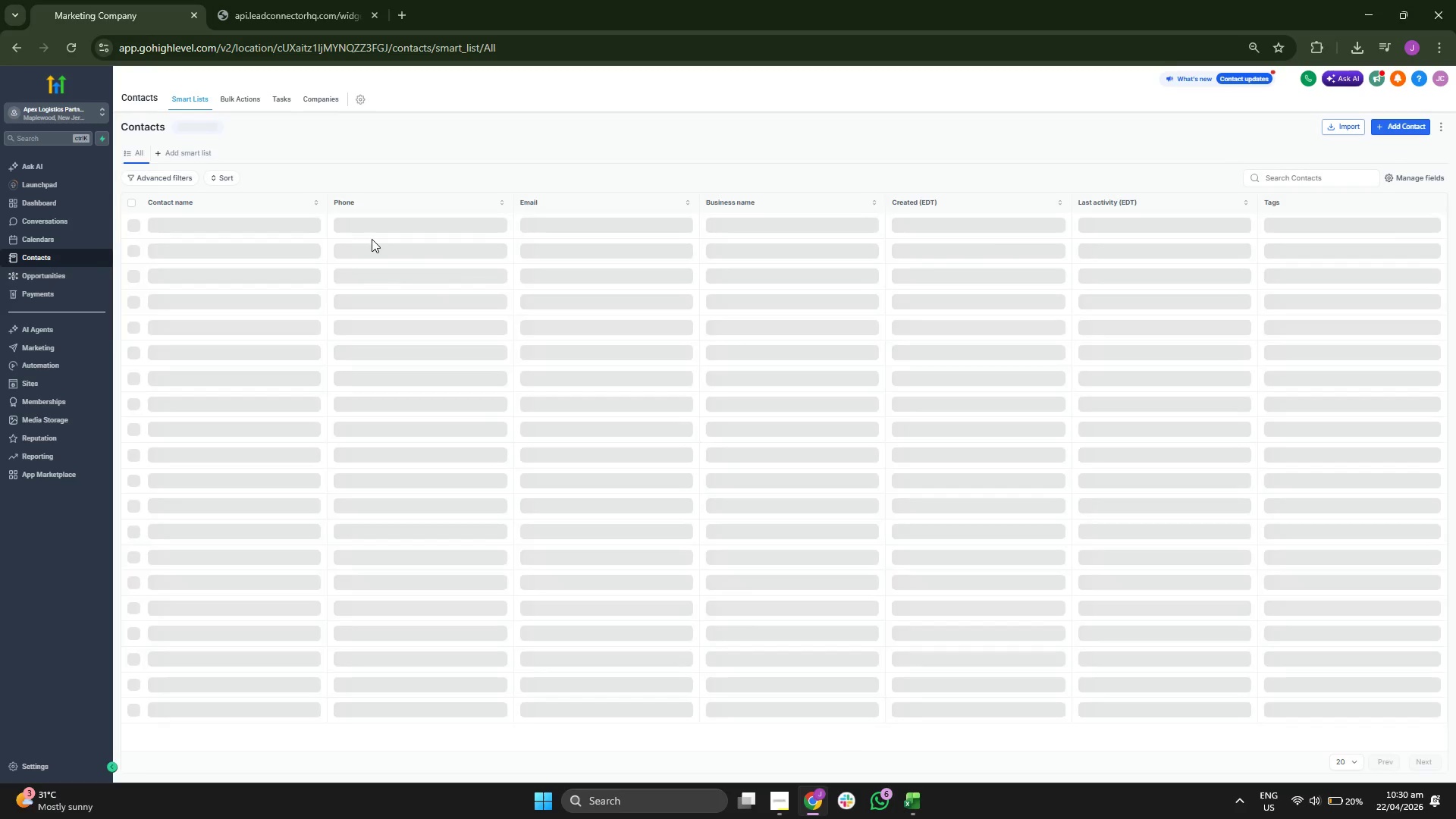 
left_click([201, 244])
 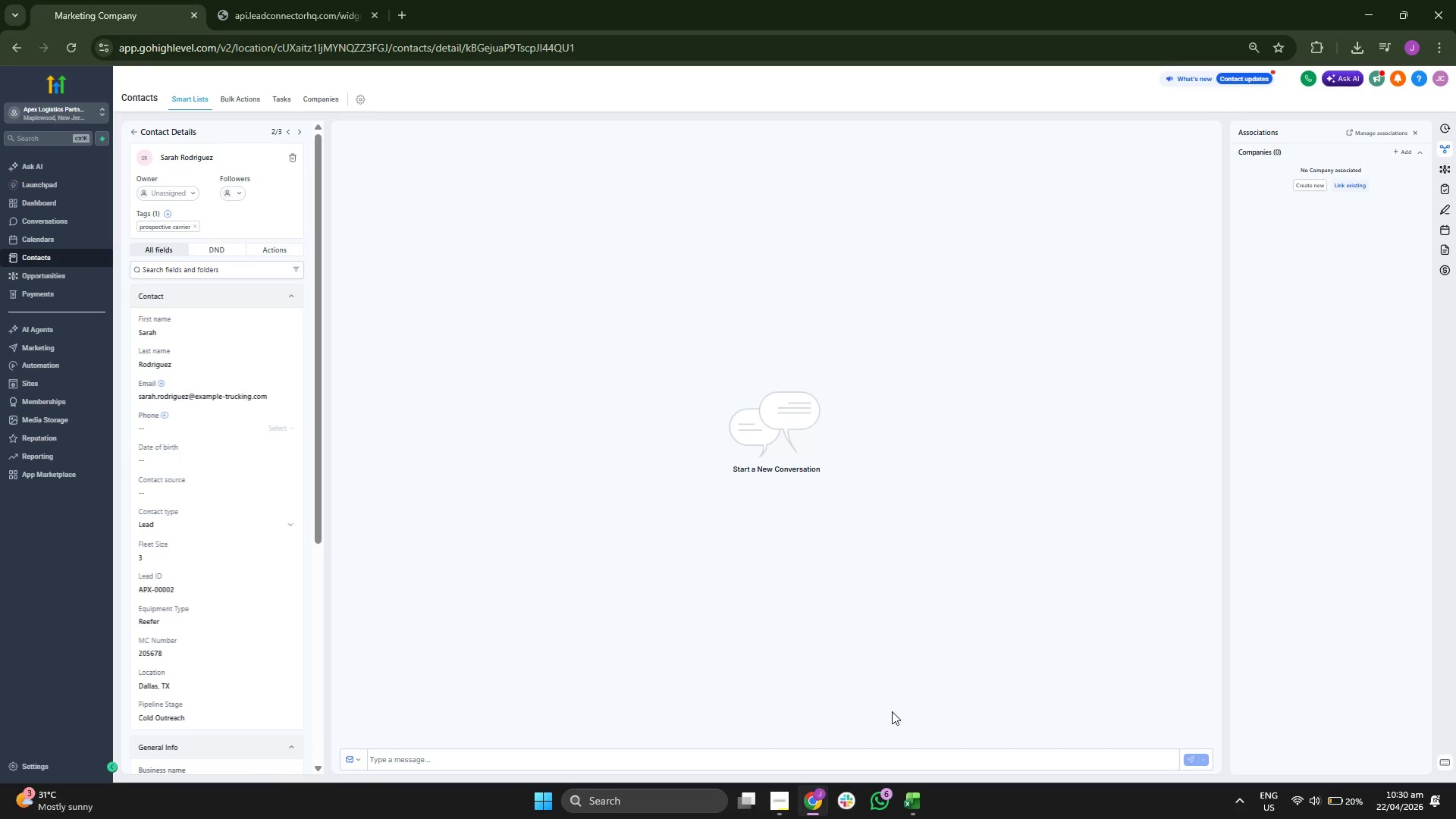 
left_click([910, 800])
 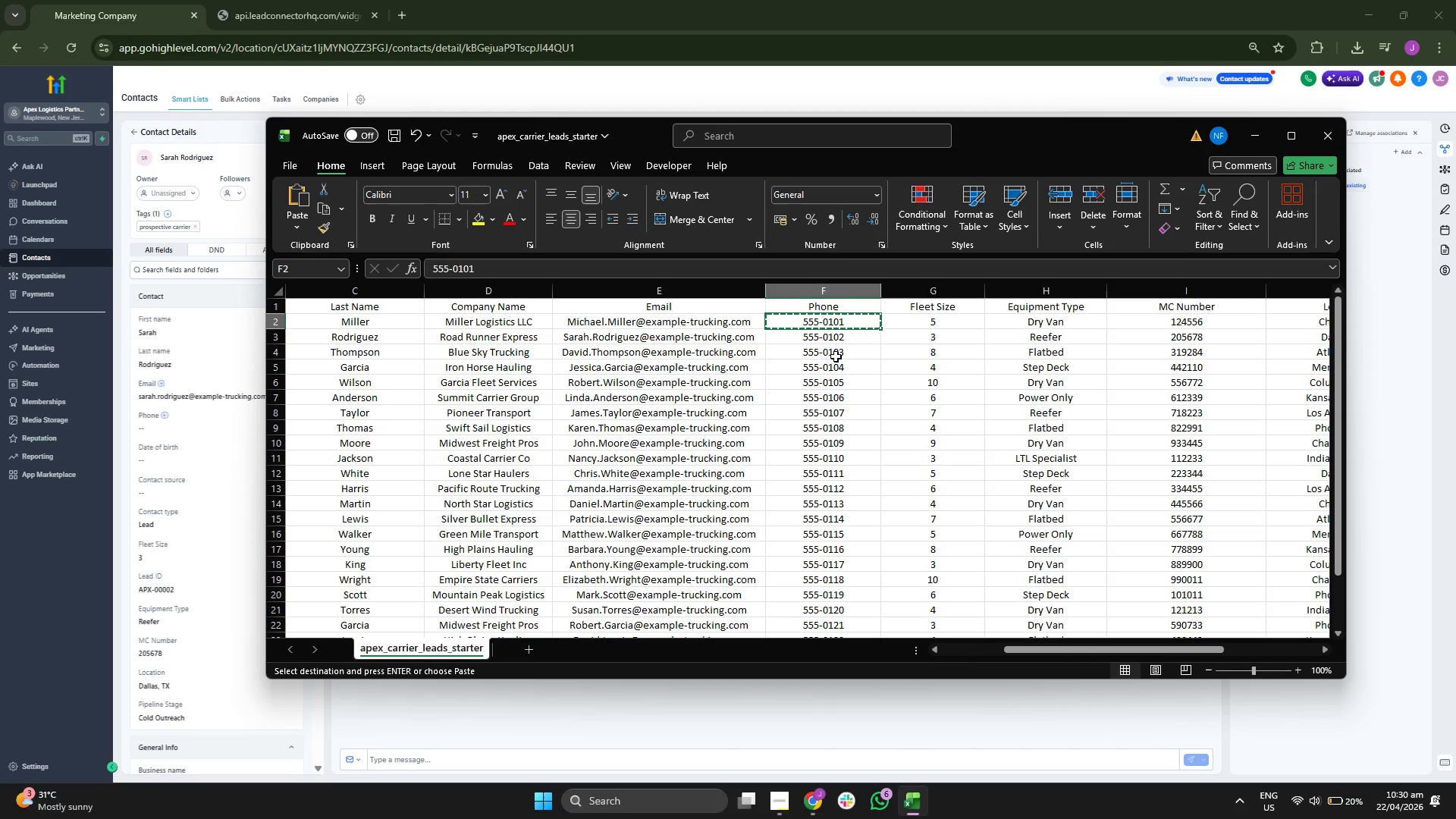 
left_click([836, 339])
 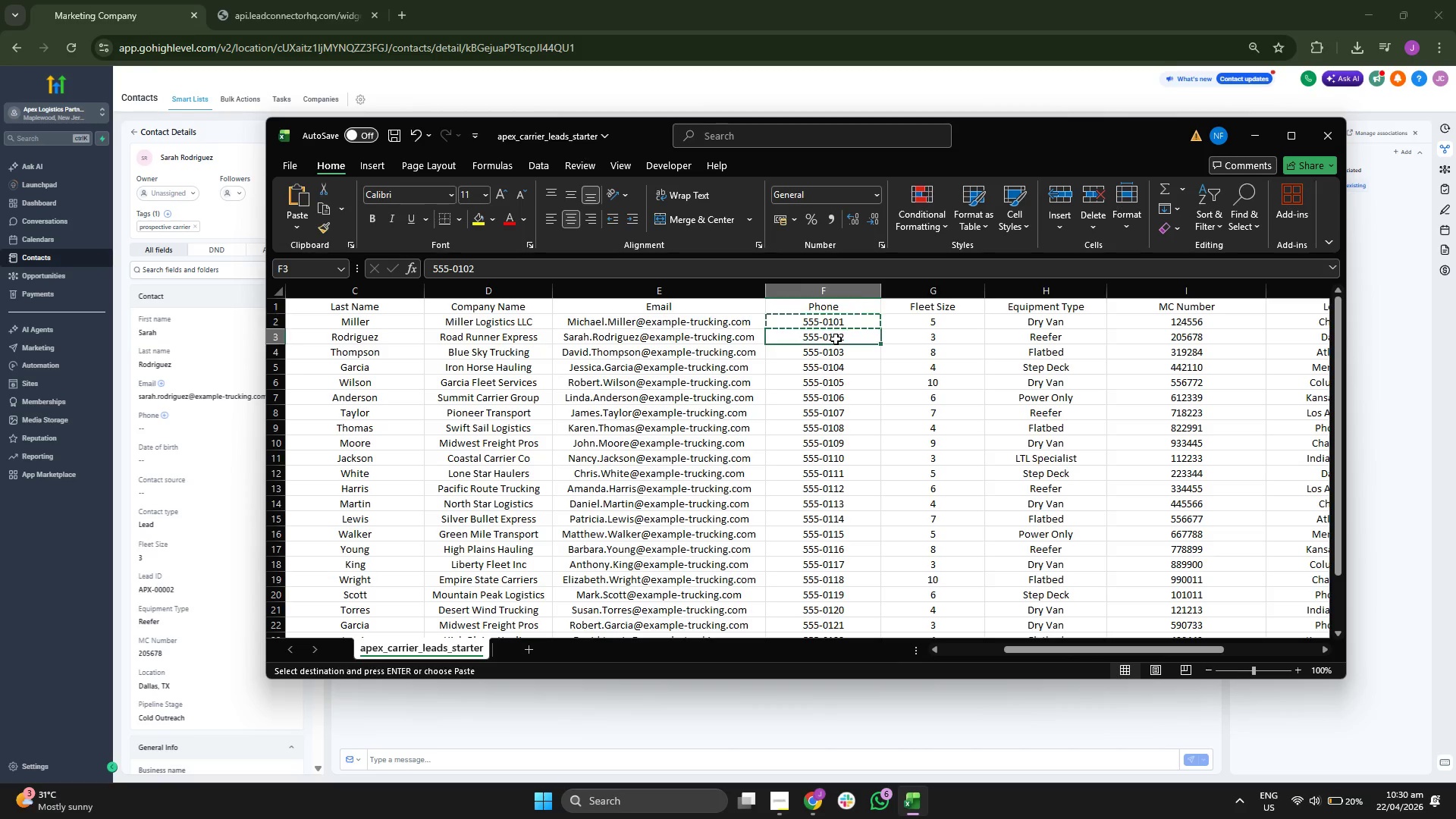 
key(Control+ControlLeft)
 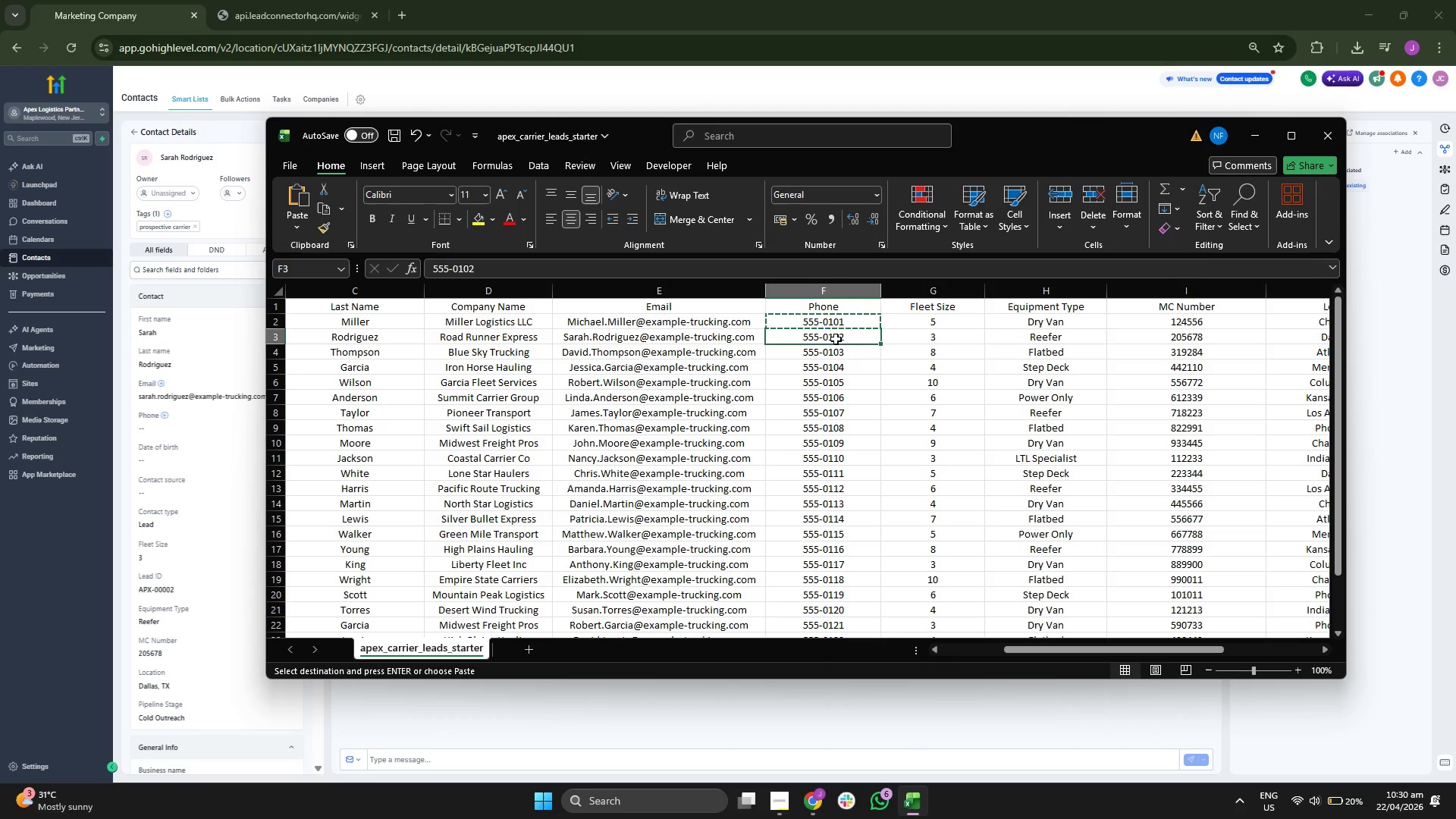 
key(Control+C)
 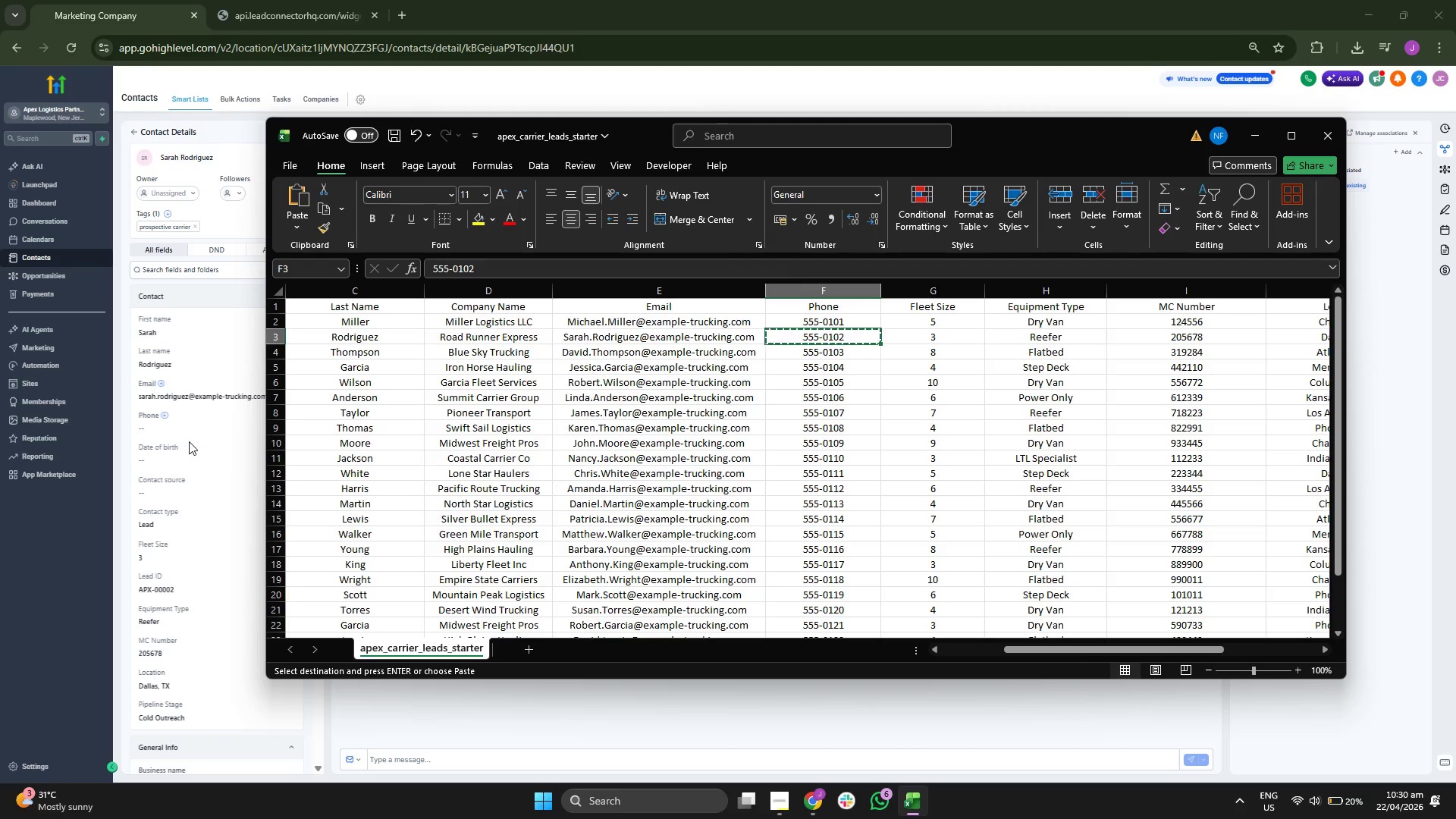 
left_click([187, 429])
 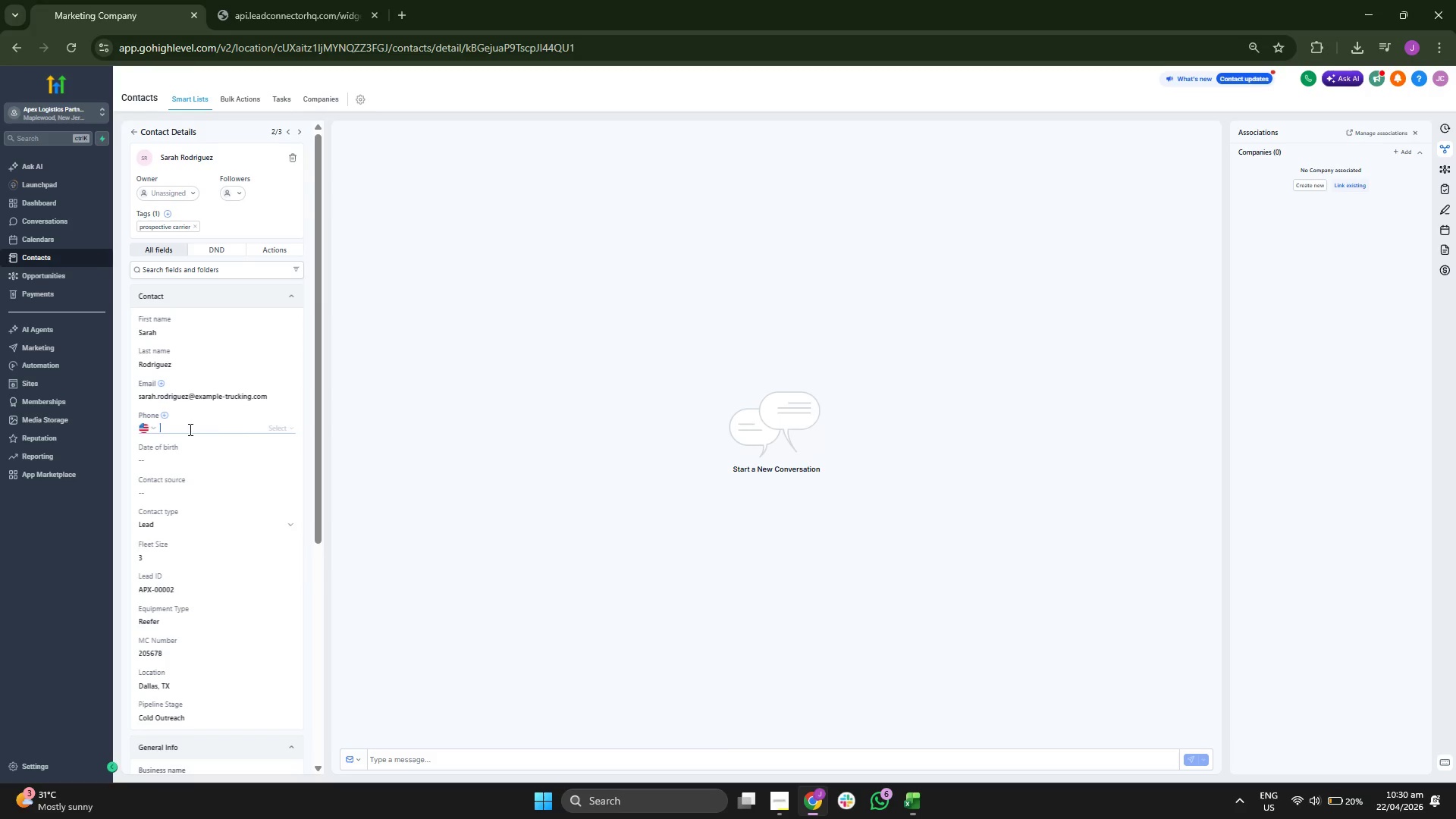 
key(Control+ControlLeft)
 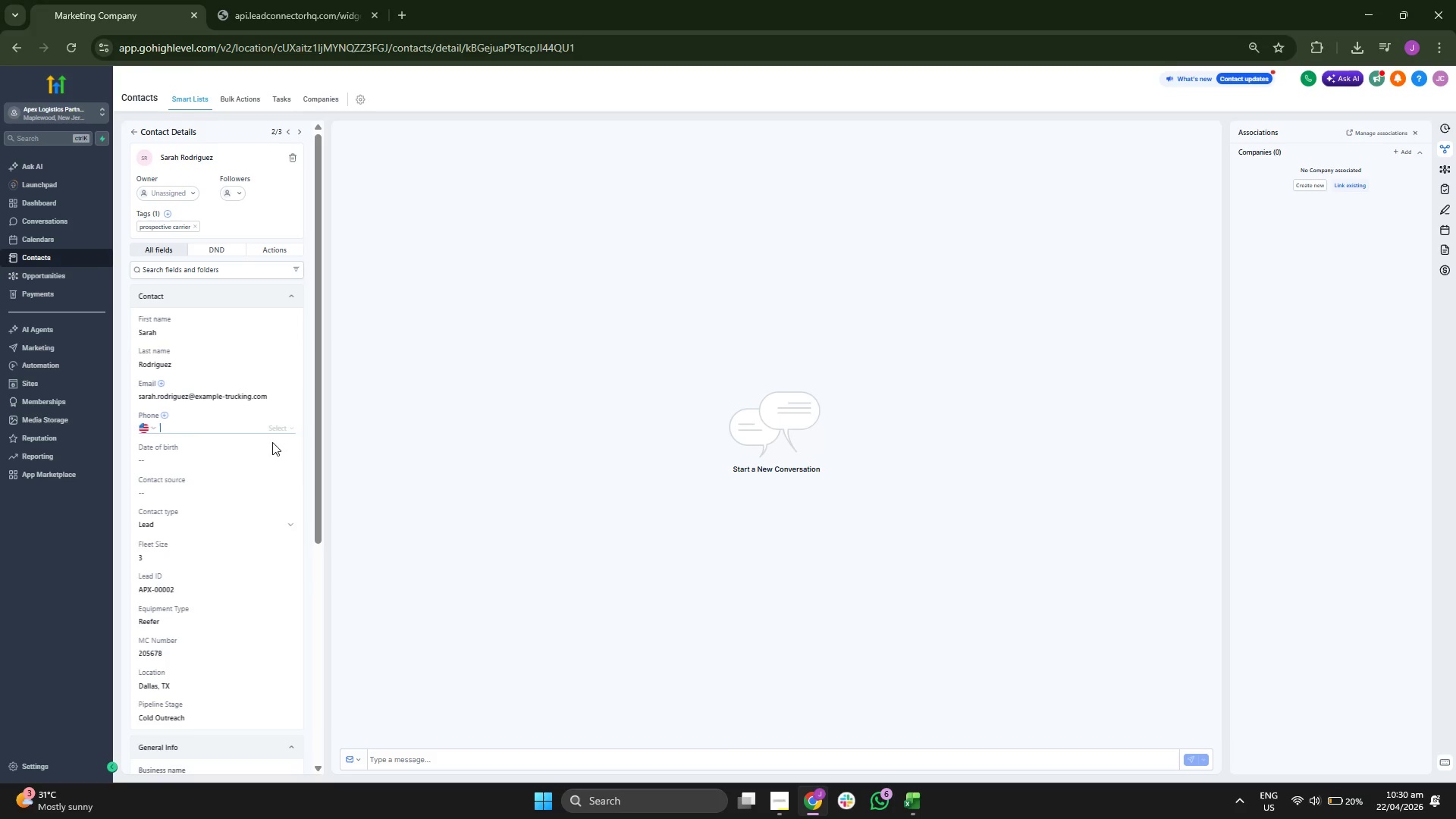 
key(Control+V)
 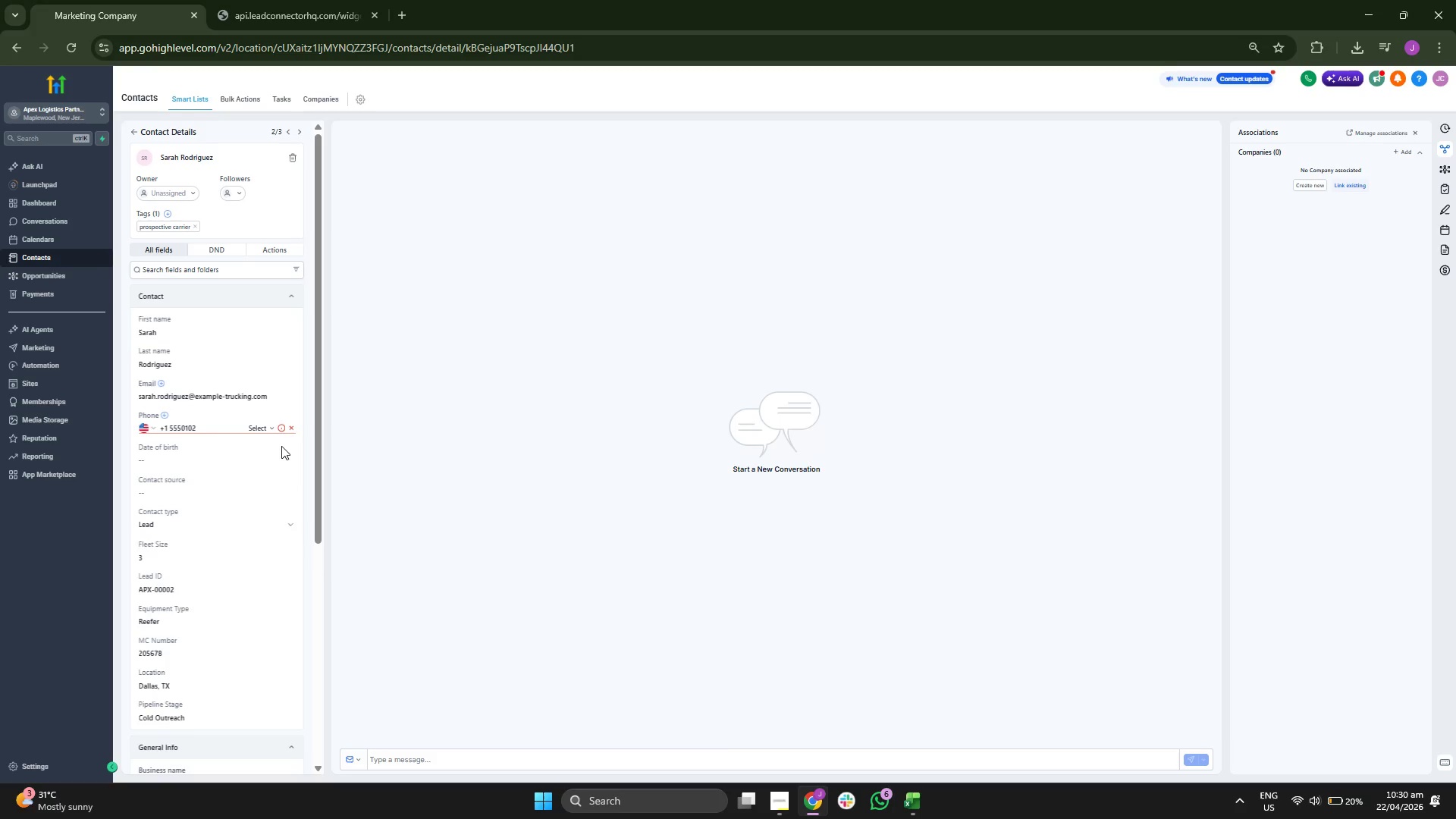 
type(009)
 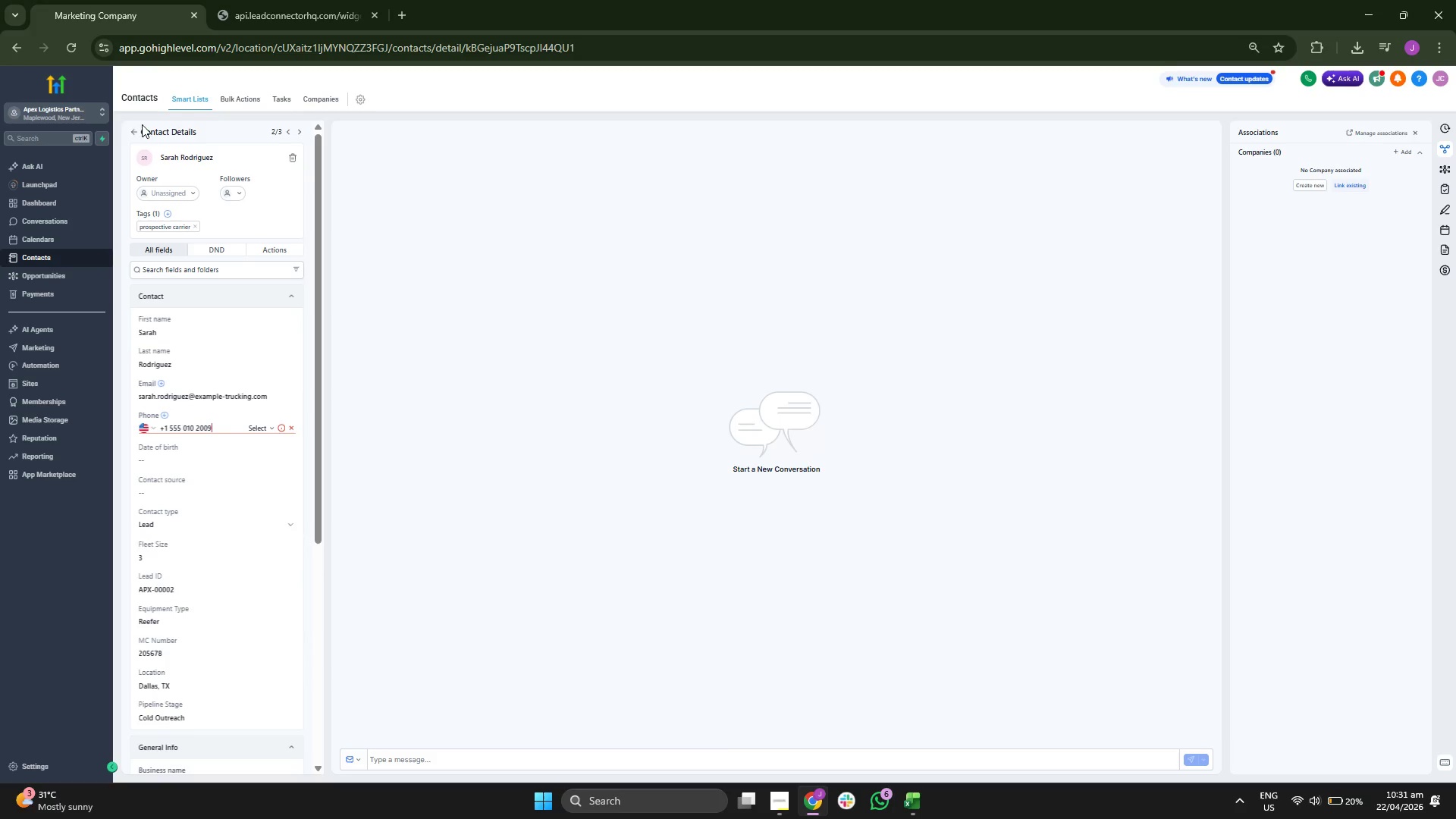 
left_click([133, 131])
 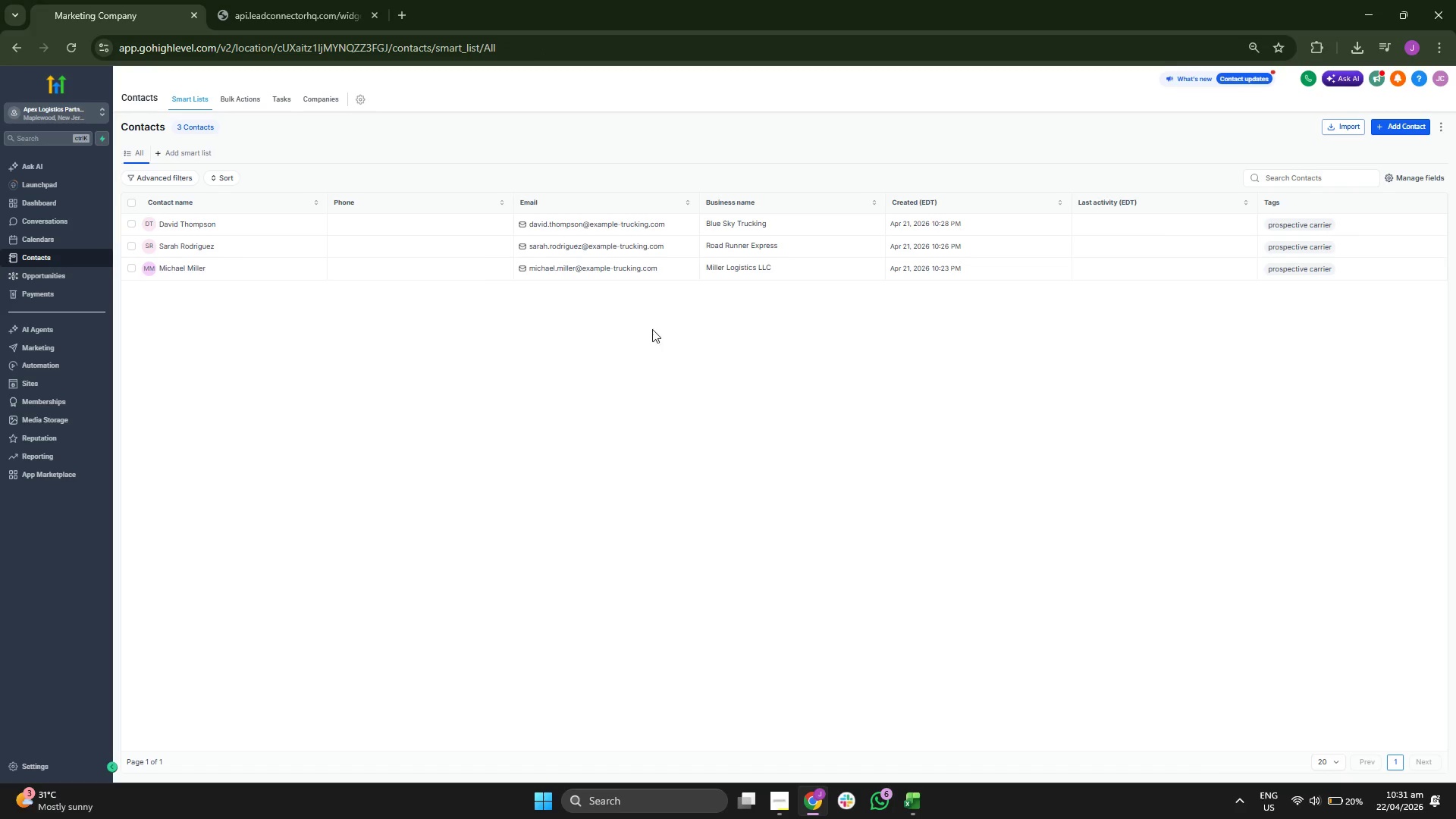 
wait(5.22)
 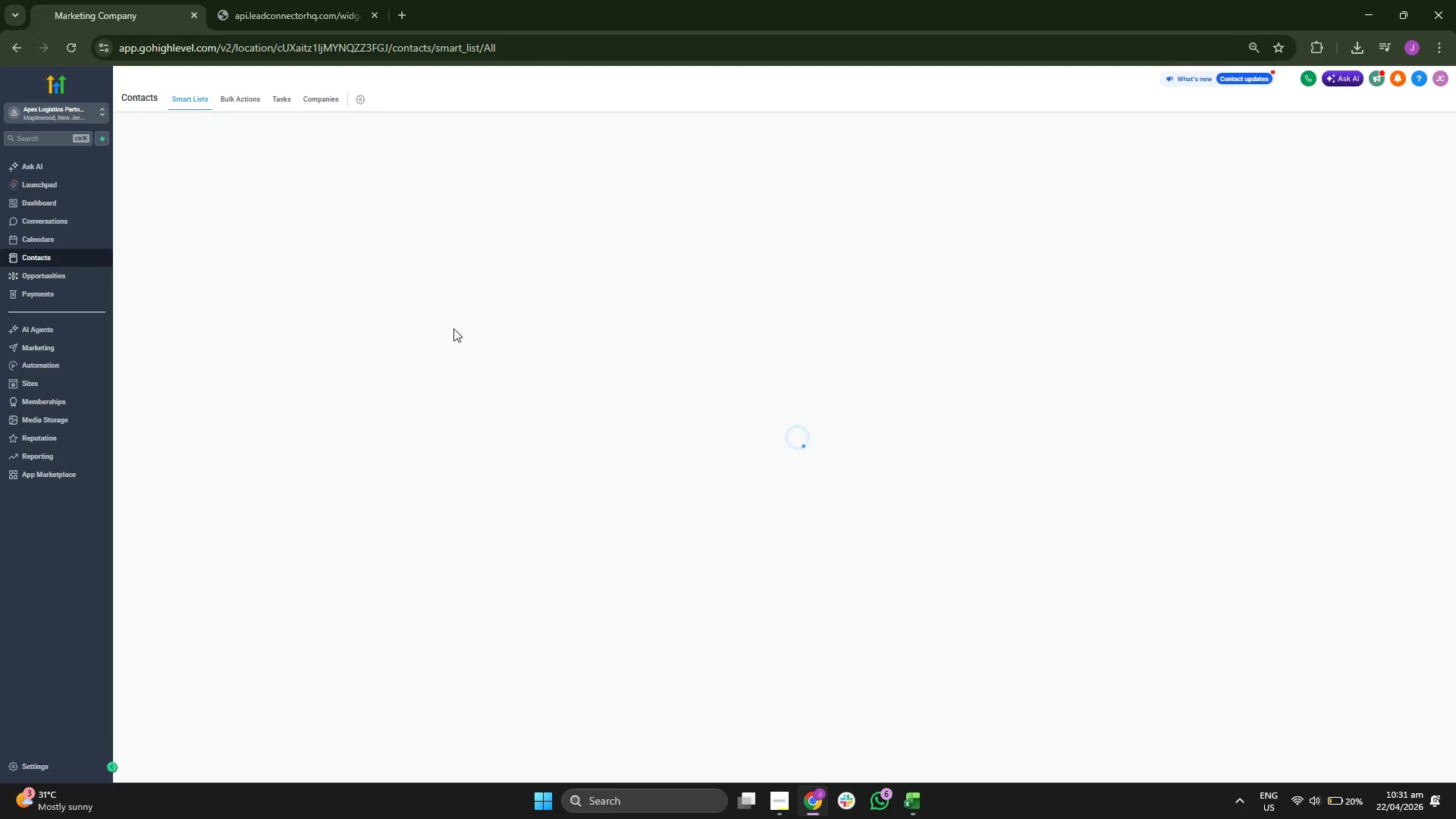 
left_click([1414, 127])
 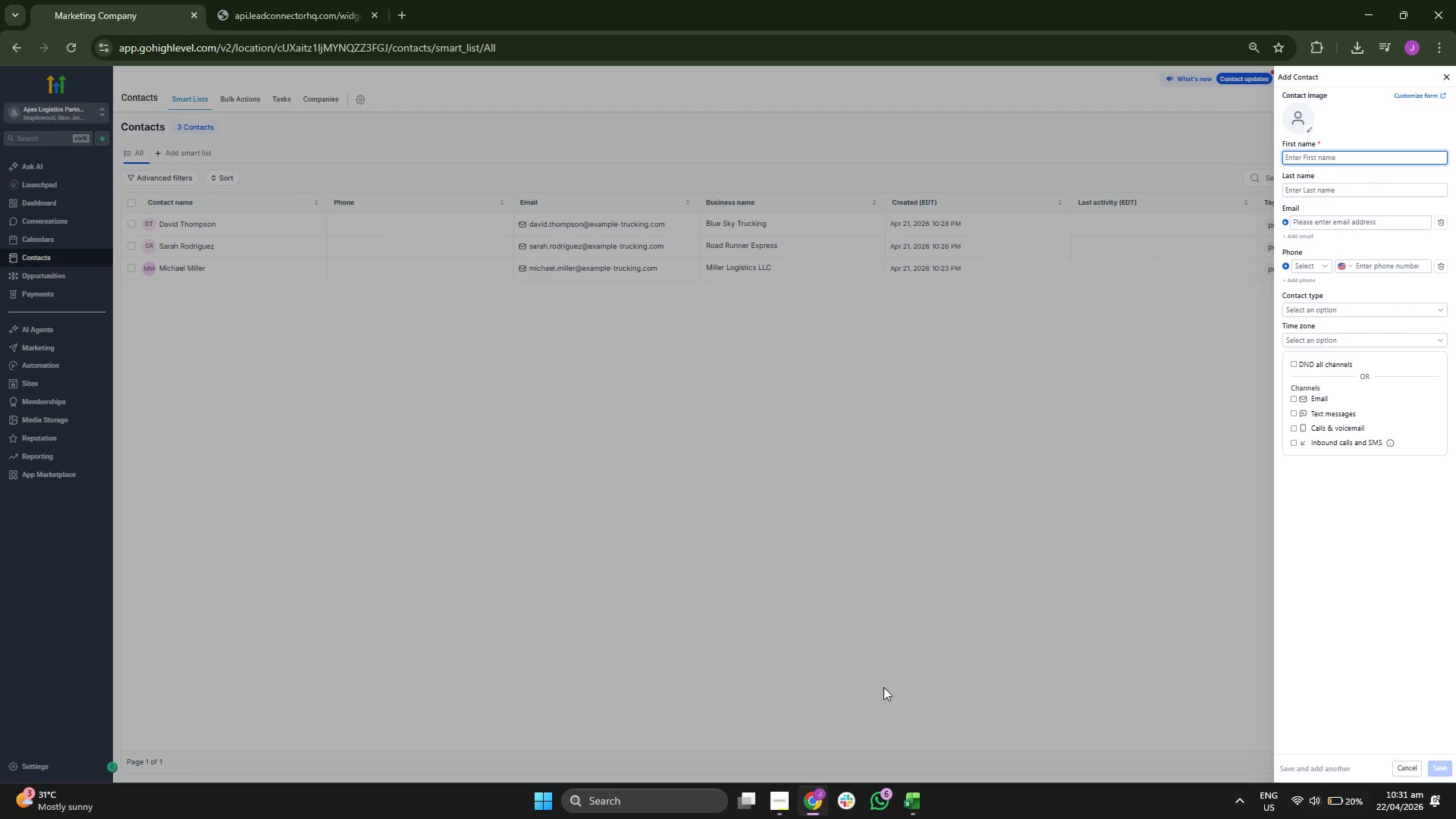 
left_click([919, 803])
 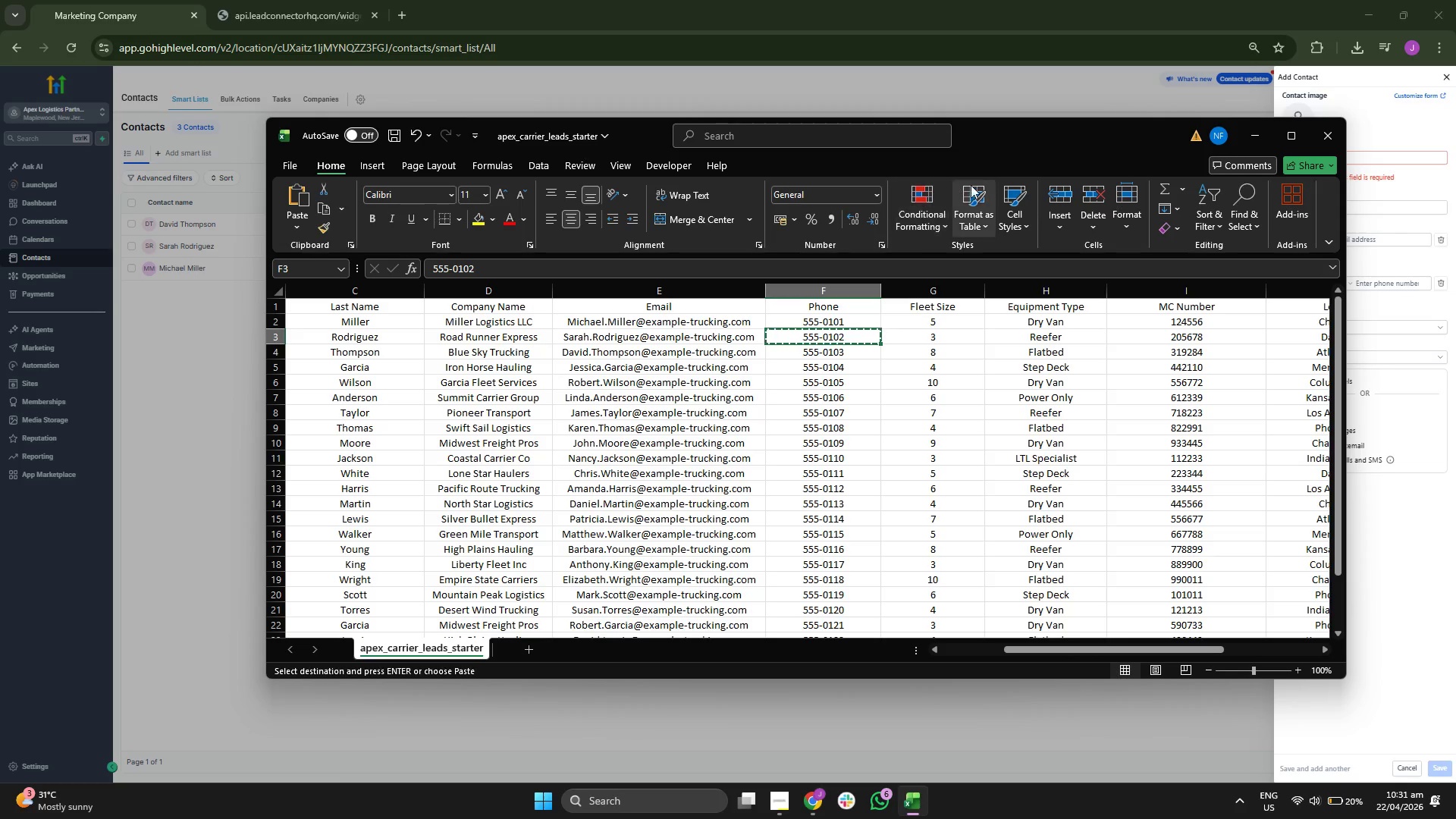 
left_click_drag(start_coordinate=[996, 148], to_coordinate=[883, 152])
 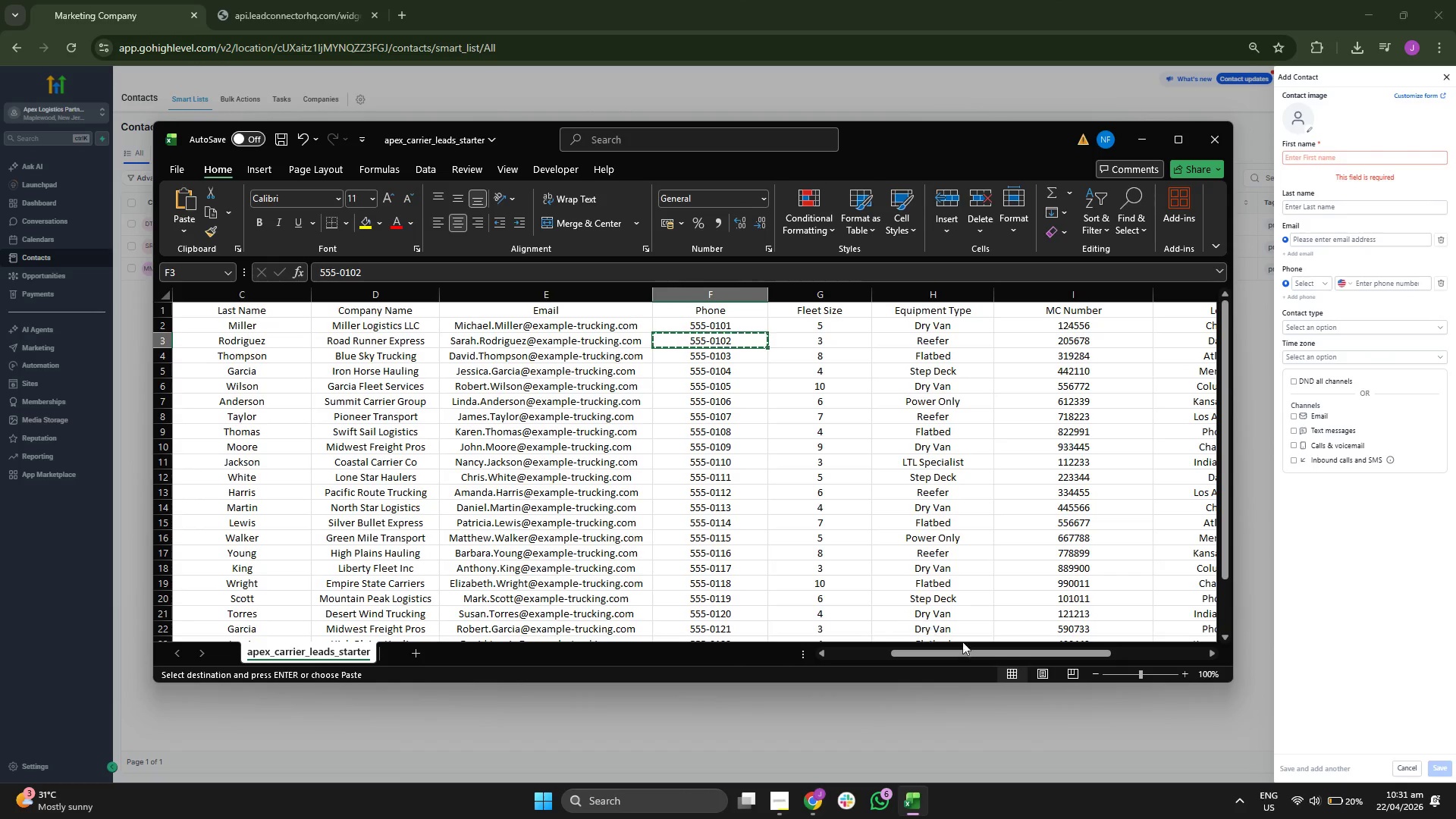 
left_click_drag(start_coordinate=[965, 654], to_coordinate=[895, 654])
 